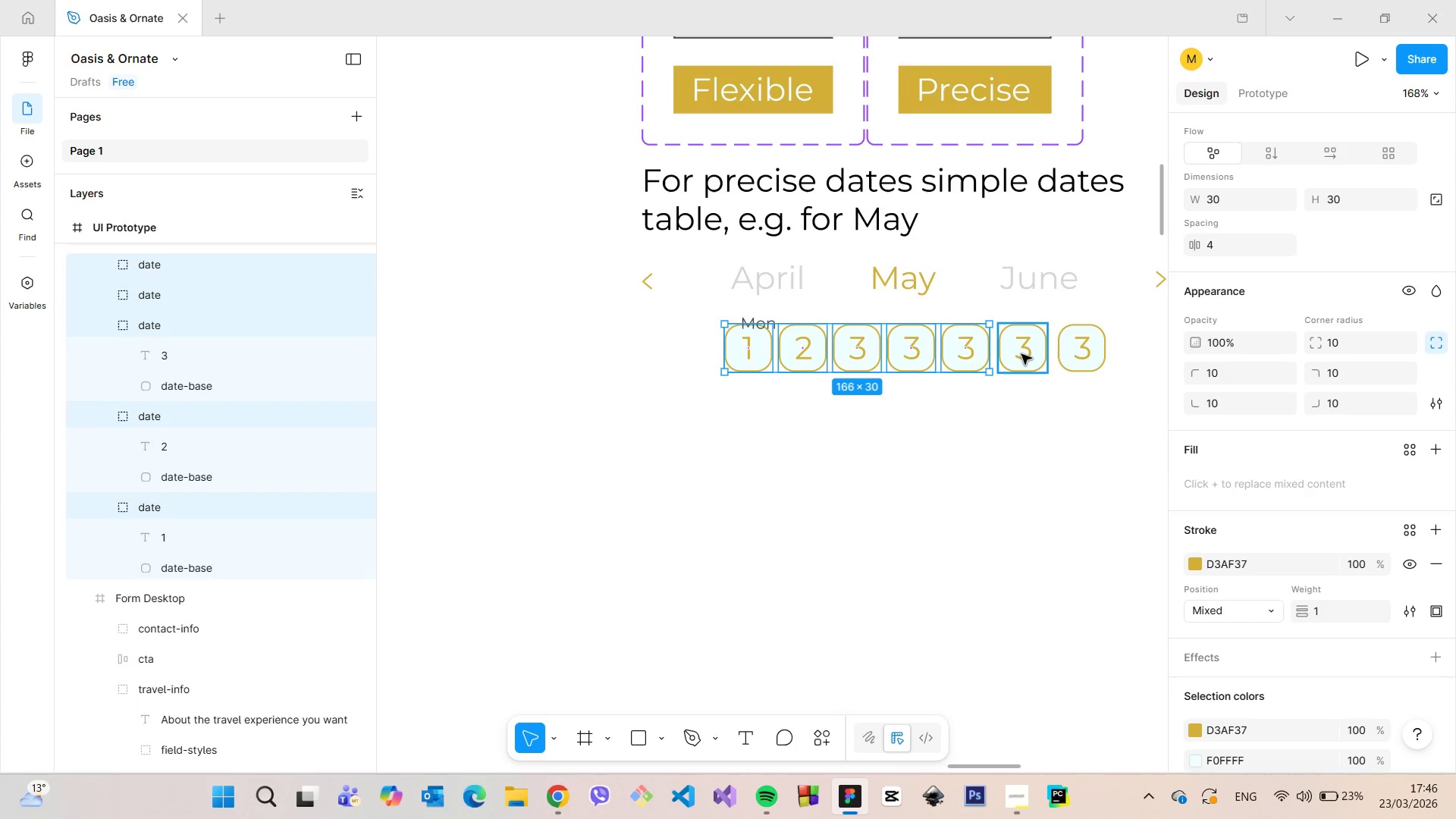 
double_click([1021, 354])
 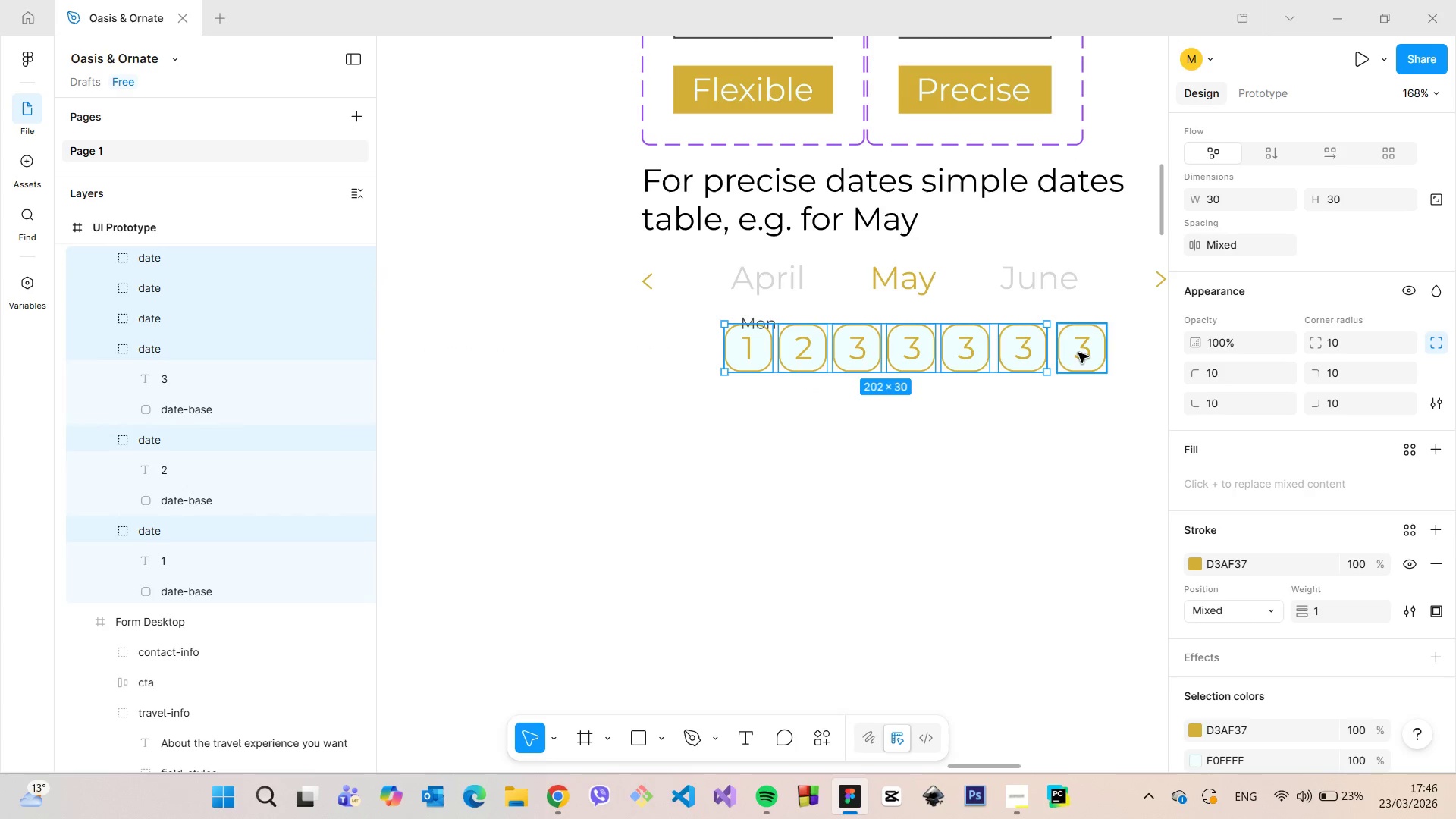 
left_click([1078, 353])
 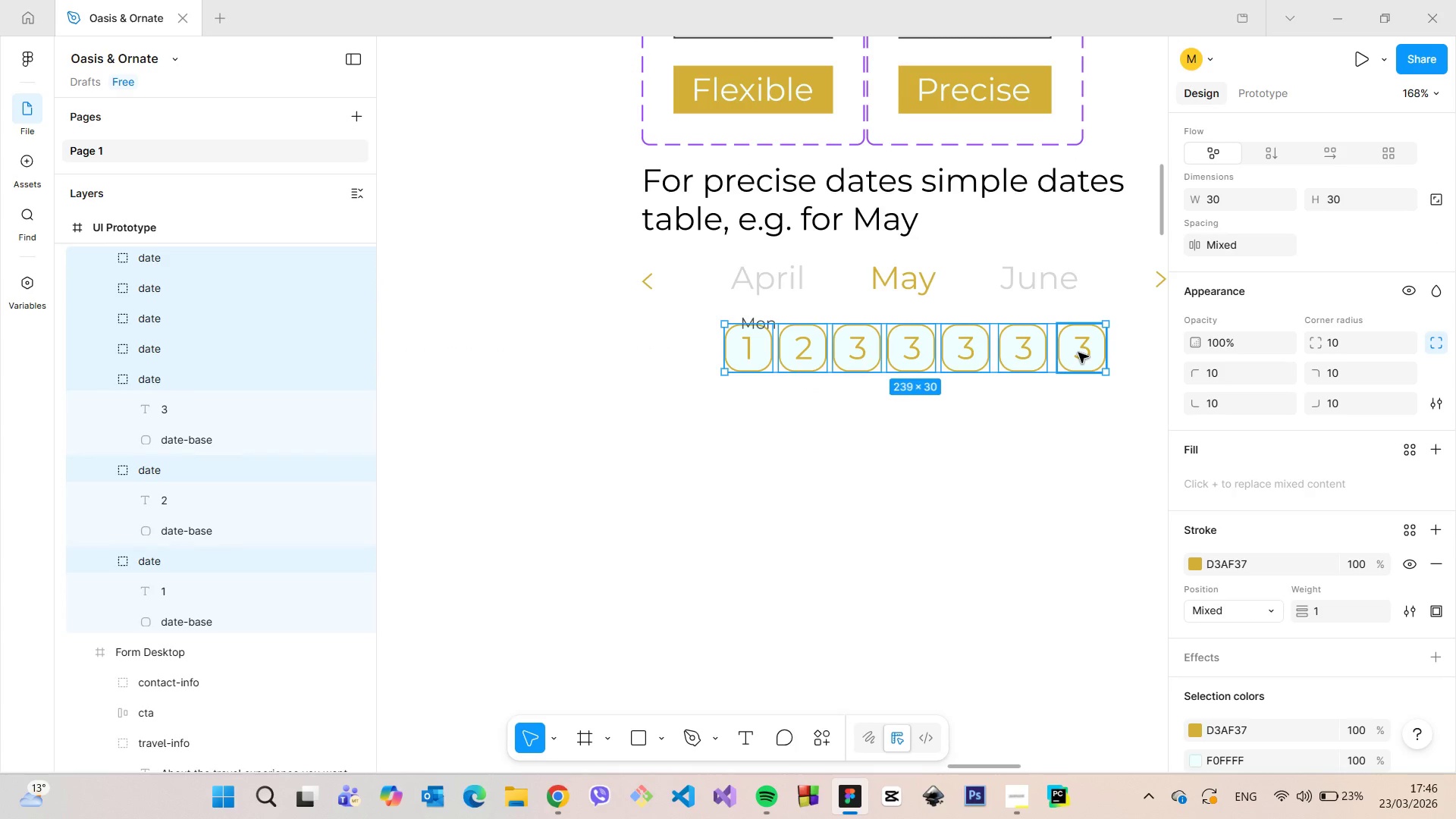 
key(Shift+ShiftLeft)
 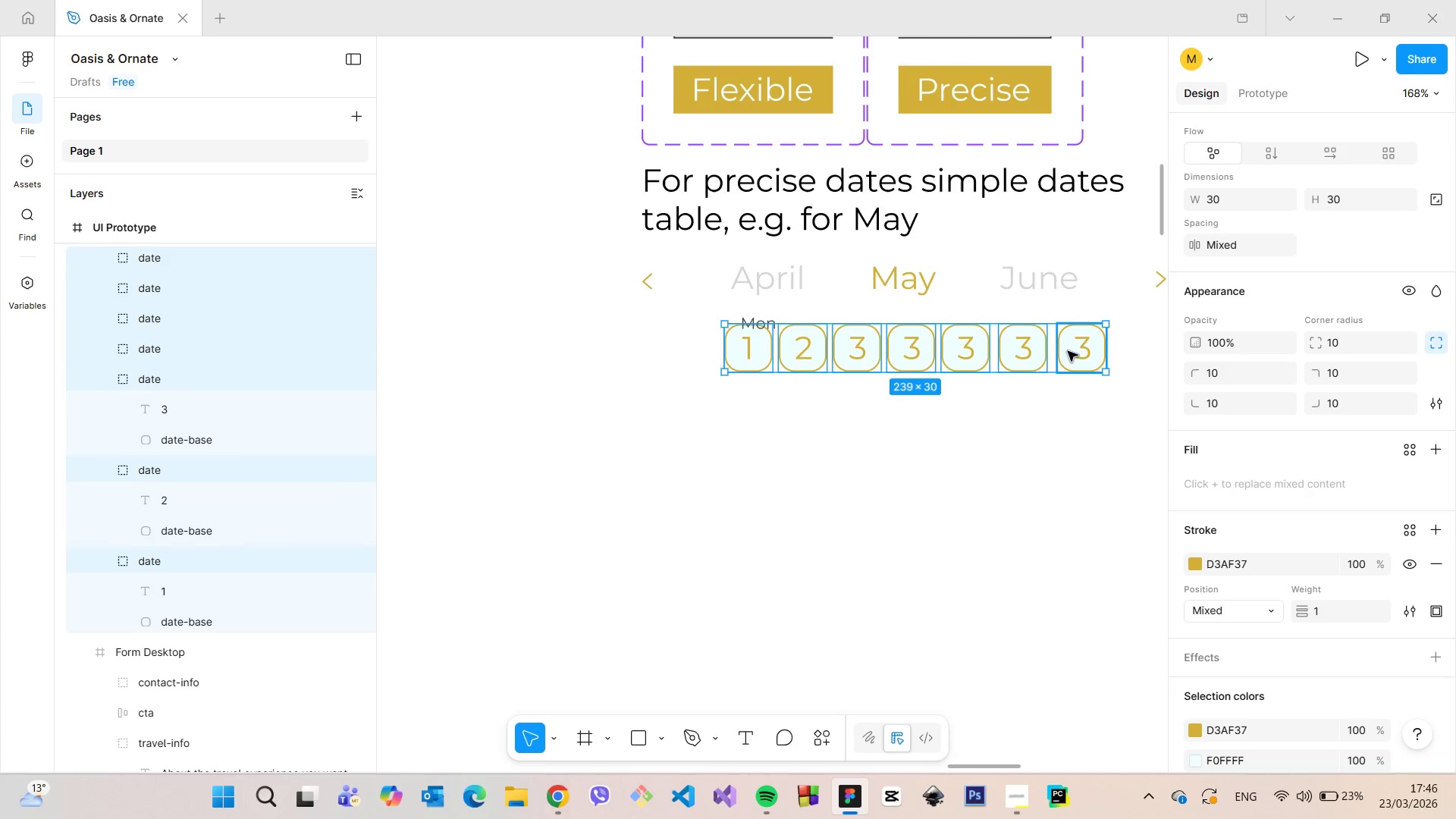 
key(Shift+ShiftLeft)
 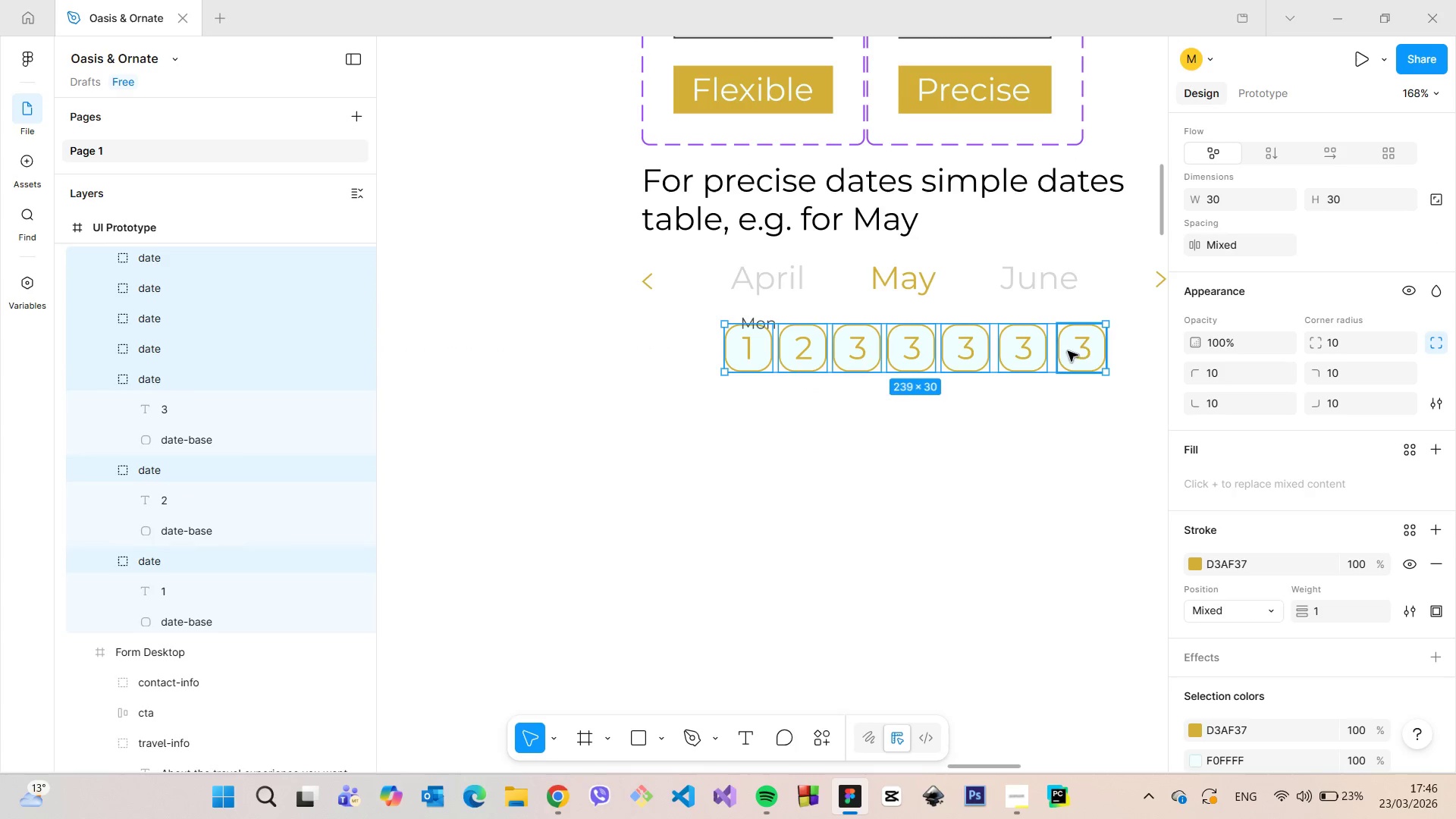 
key(Shift+ShiftLeft)
 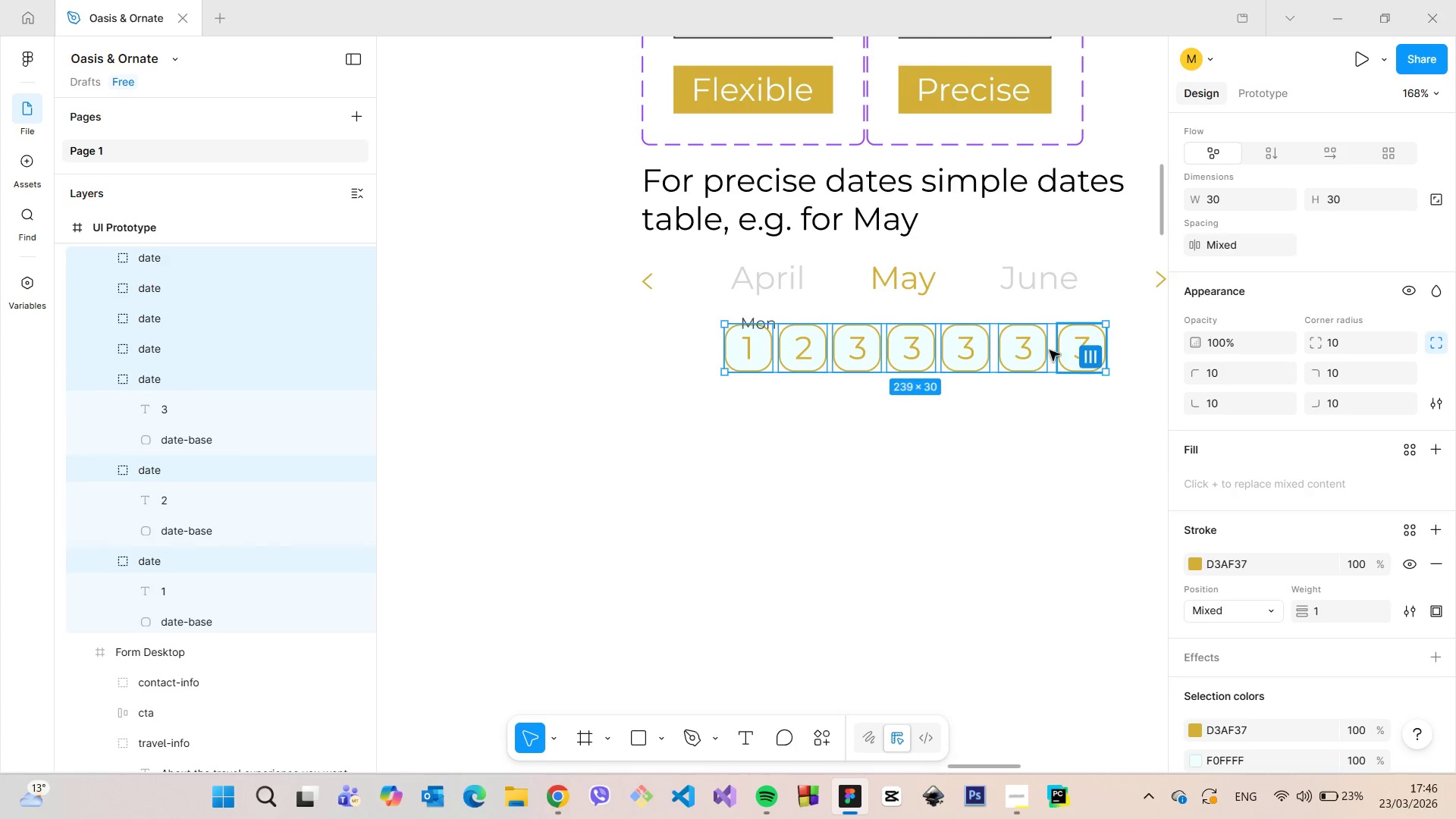 
key(Shift+ShiftLeft)
 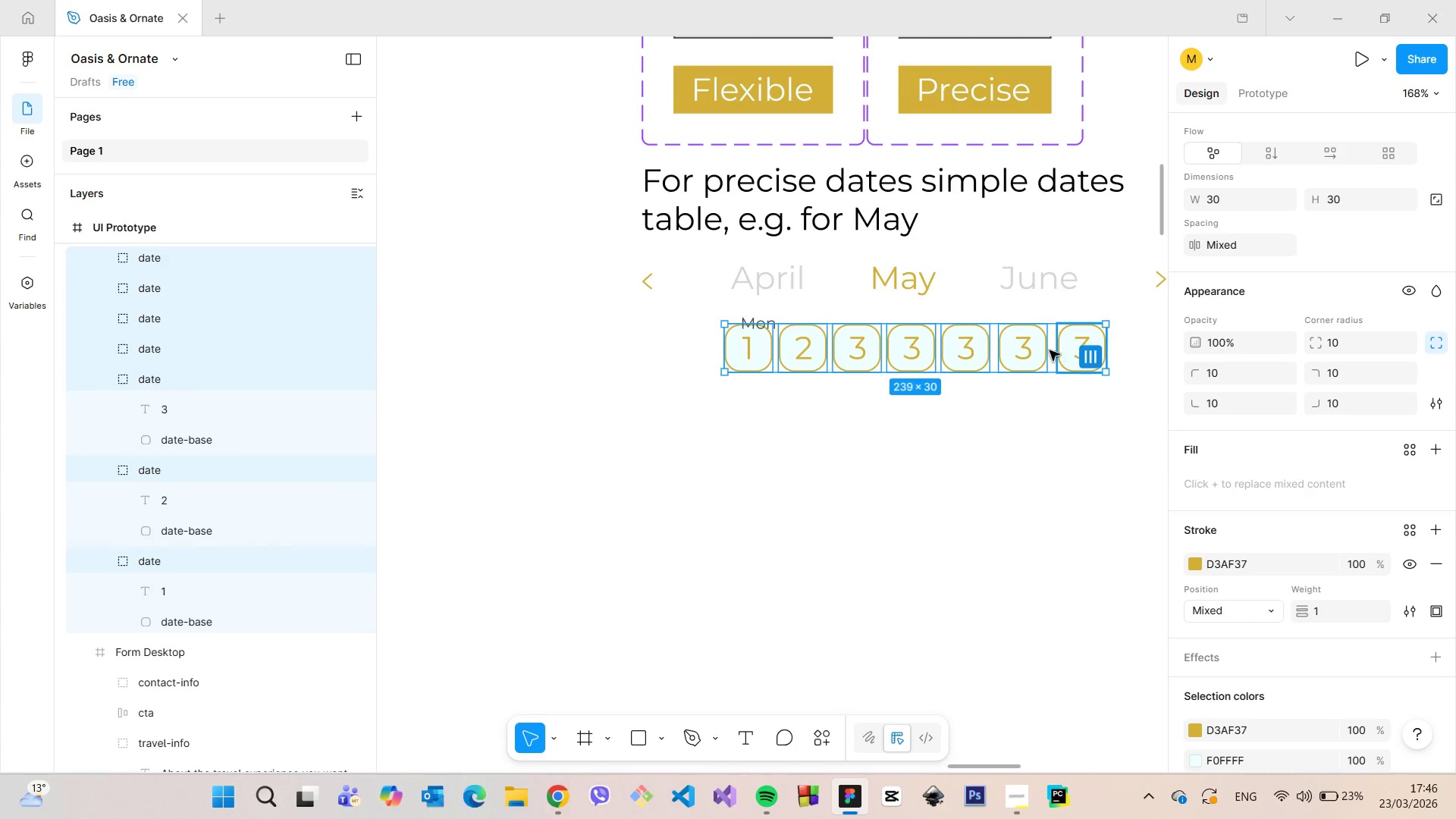 
key(Shift+ShiftLeft)
 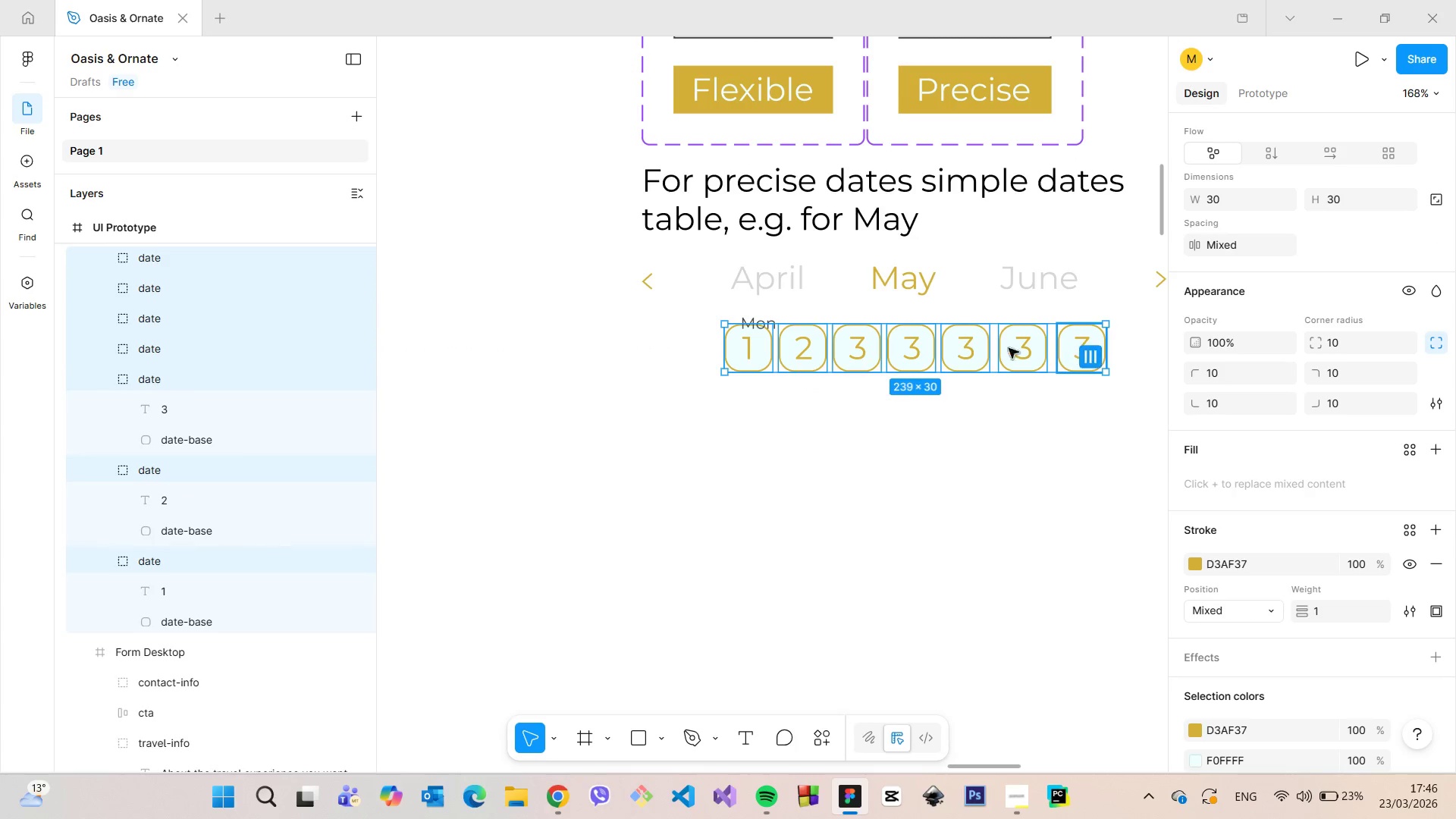 
key(Shift+ShiftLeft)
 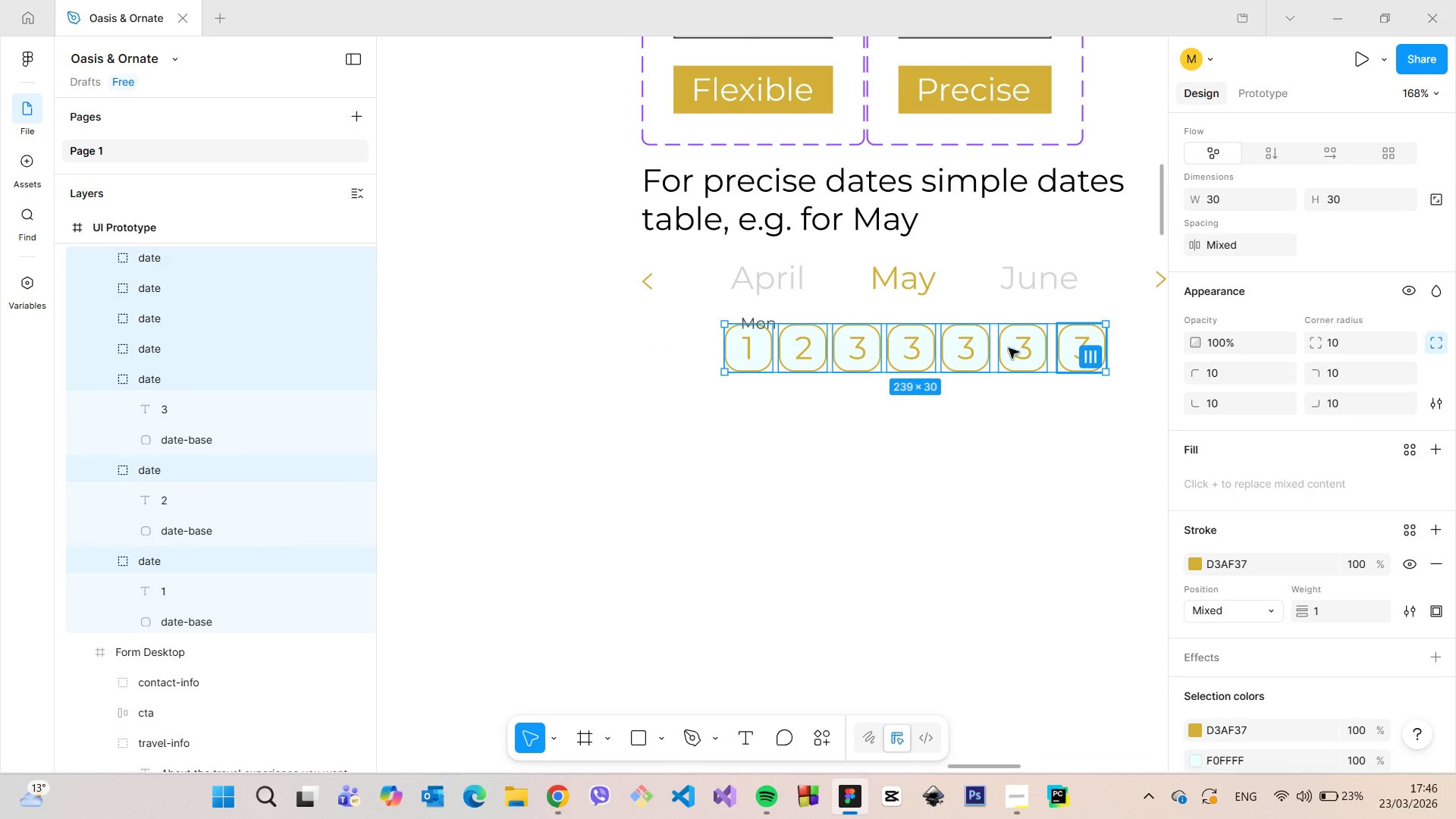 
key(Shift+ShiftLeft)
 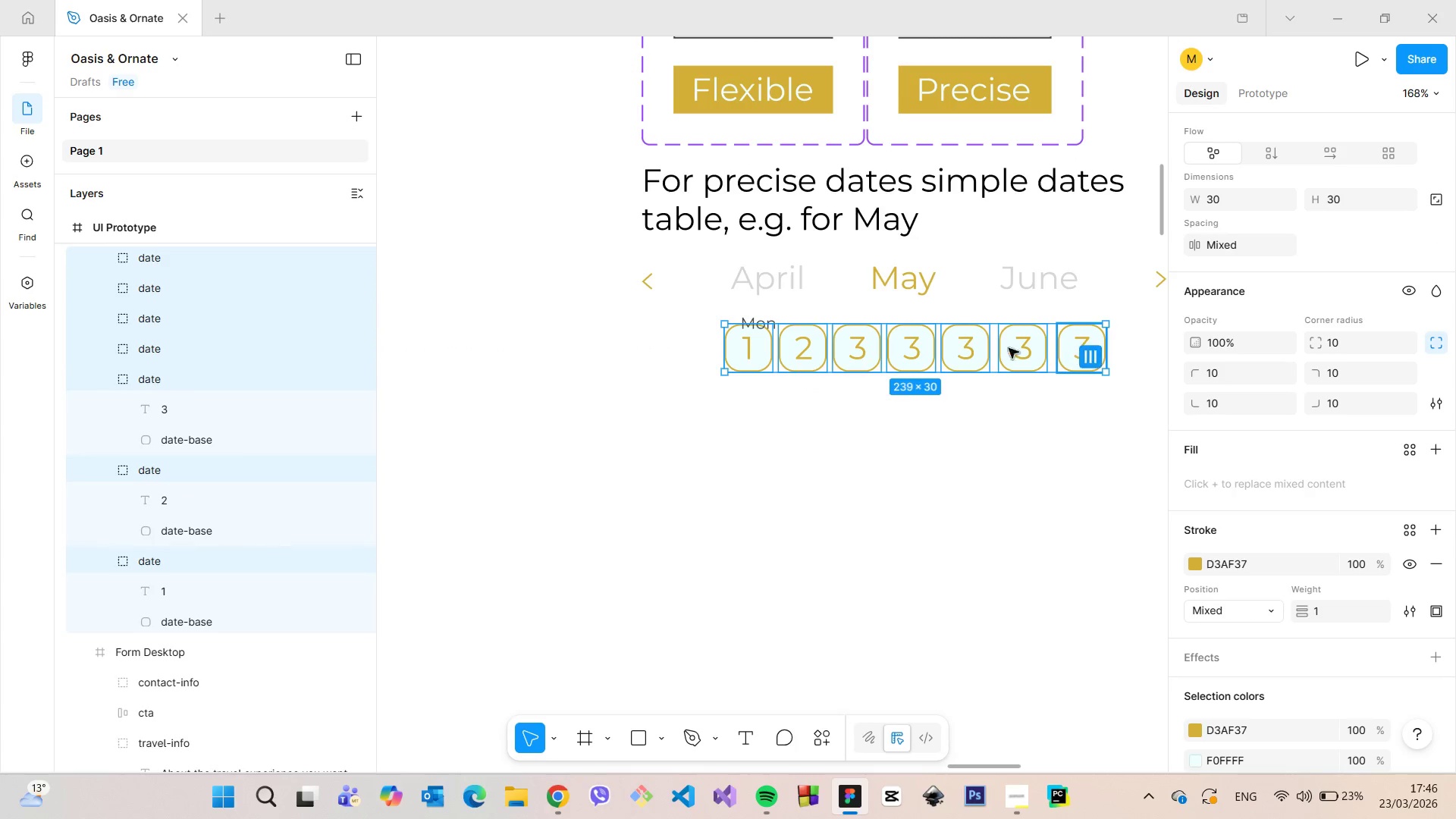 
key(Shift+ShiftLeft)
 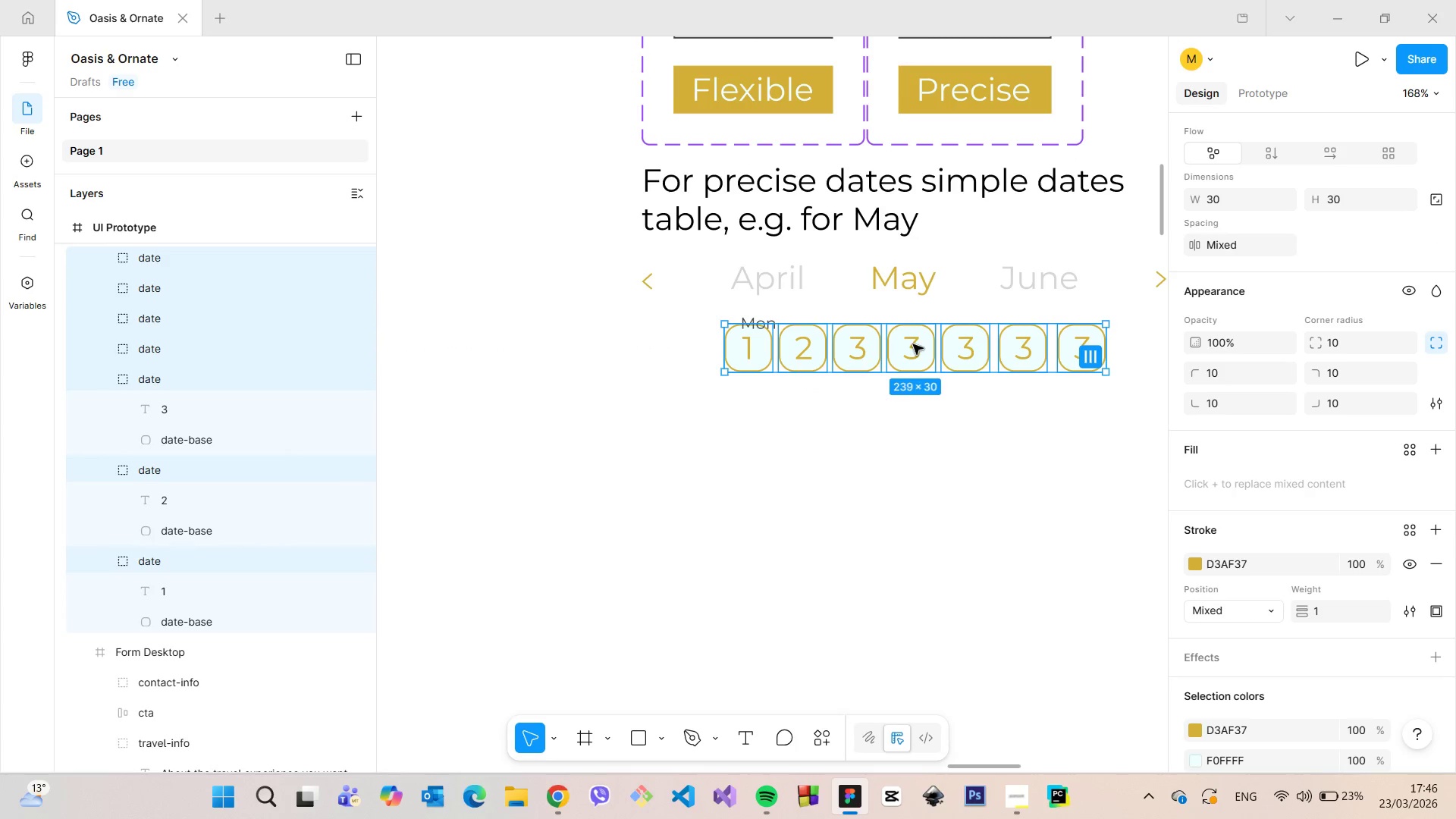 
right_click([913, 344])
 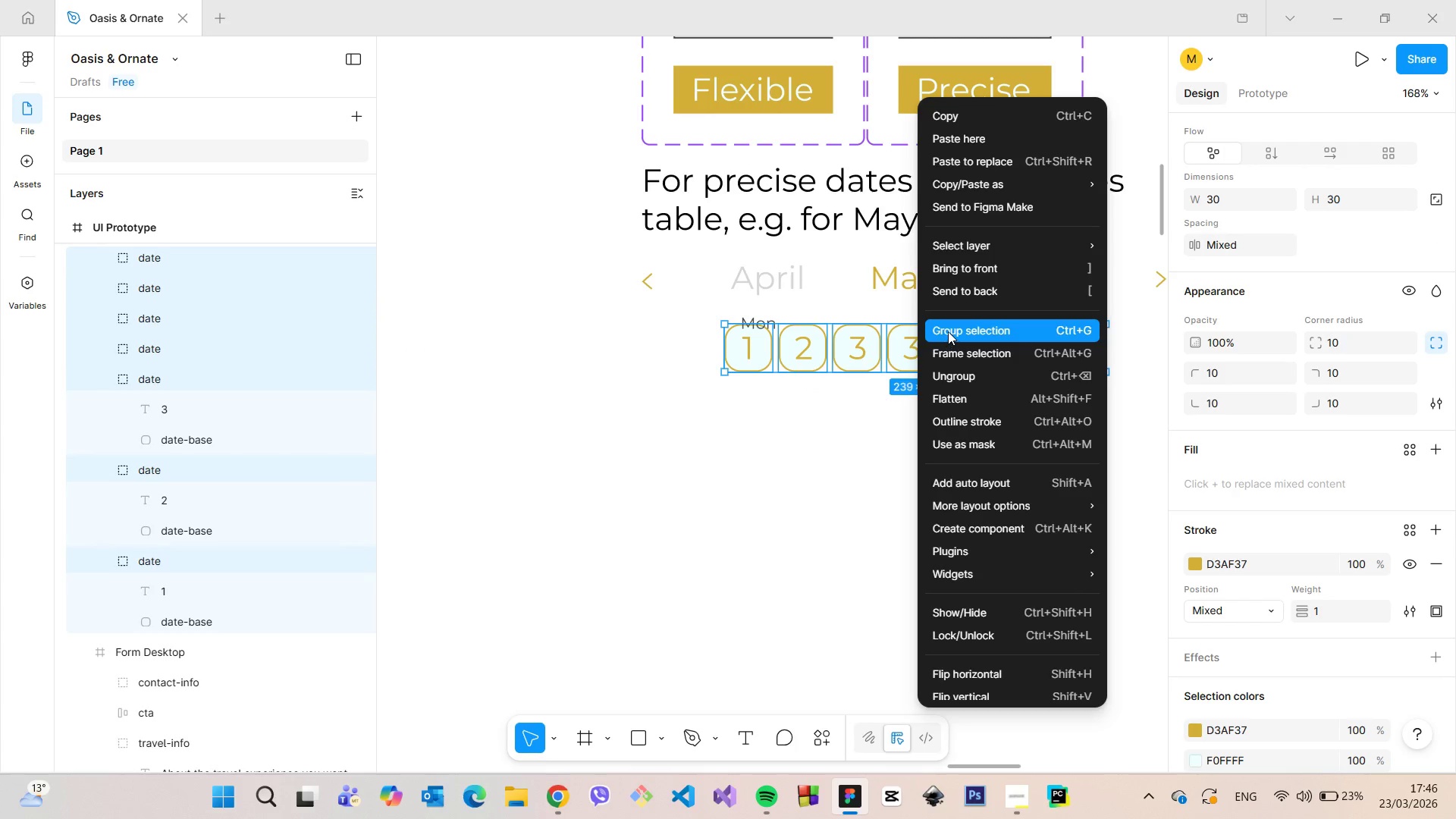 
left_click([948, 331])
 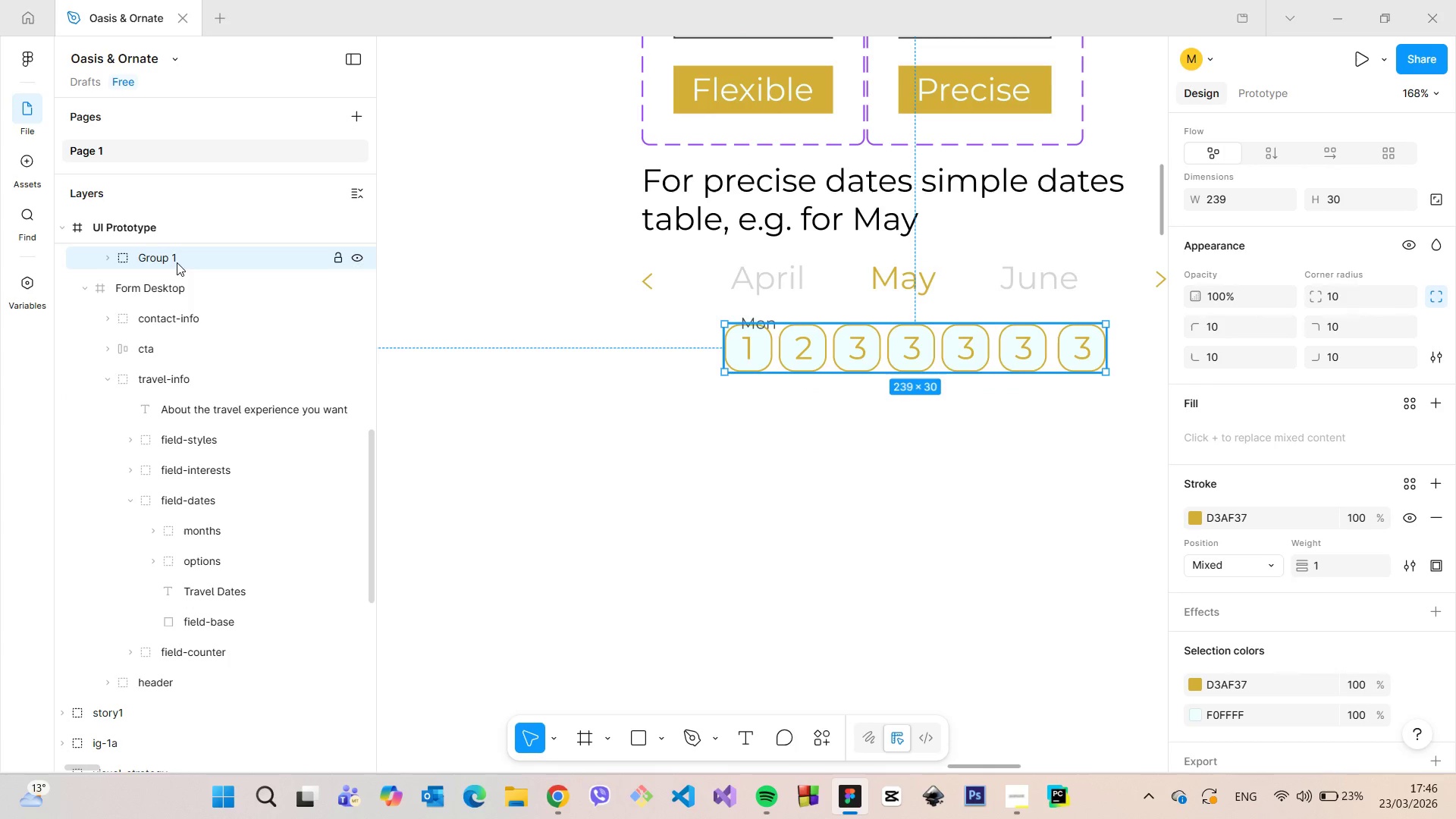 
scroll: coordinate [177, 264], scroll_direction: up, amount: 2.0
 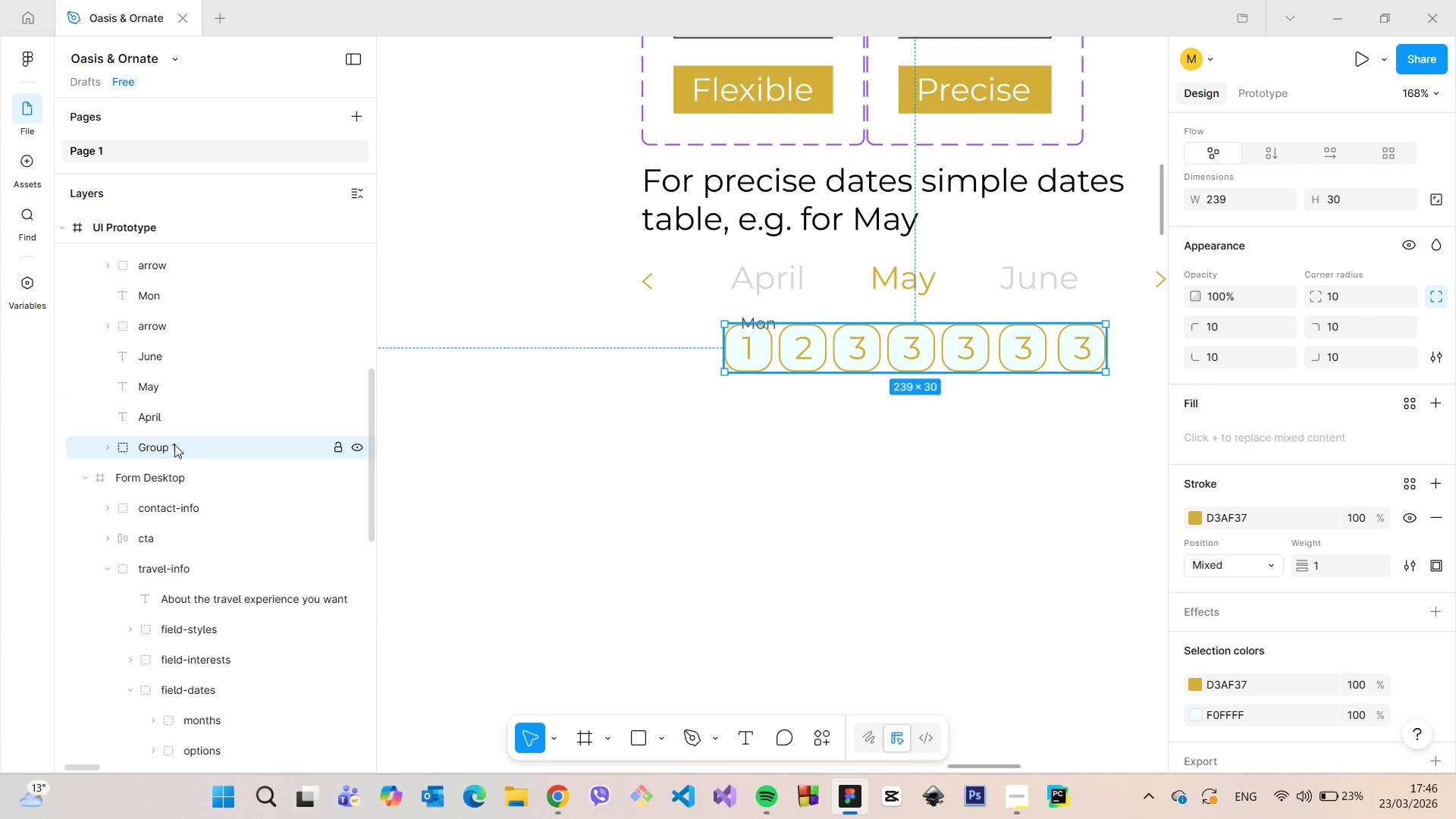 
double_click([174, 444])
 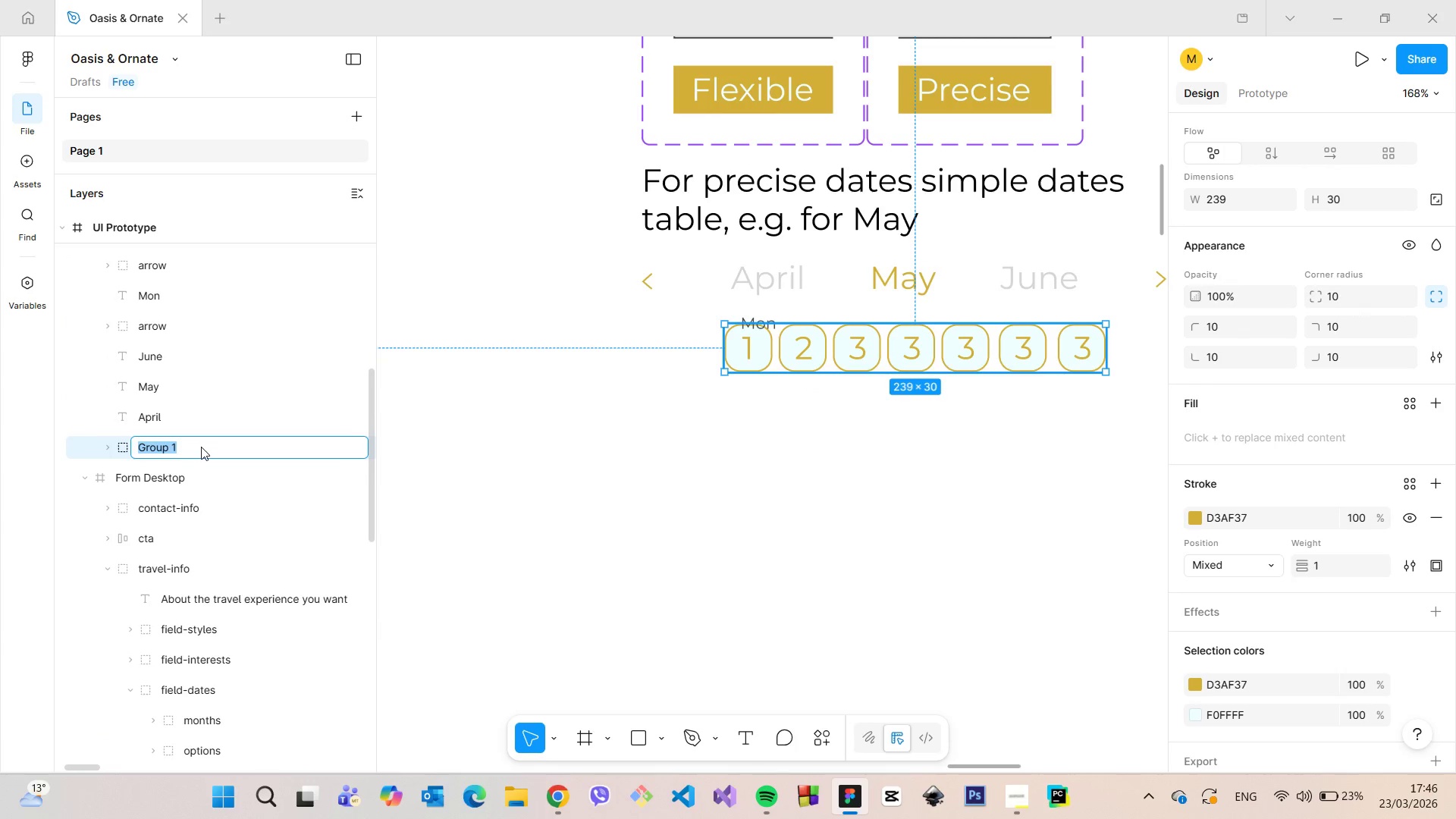 
type(week)
 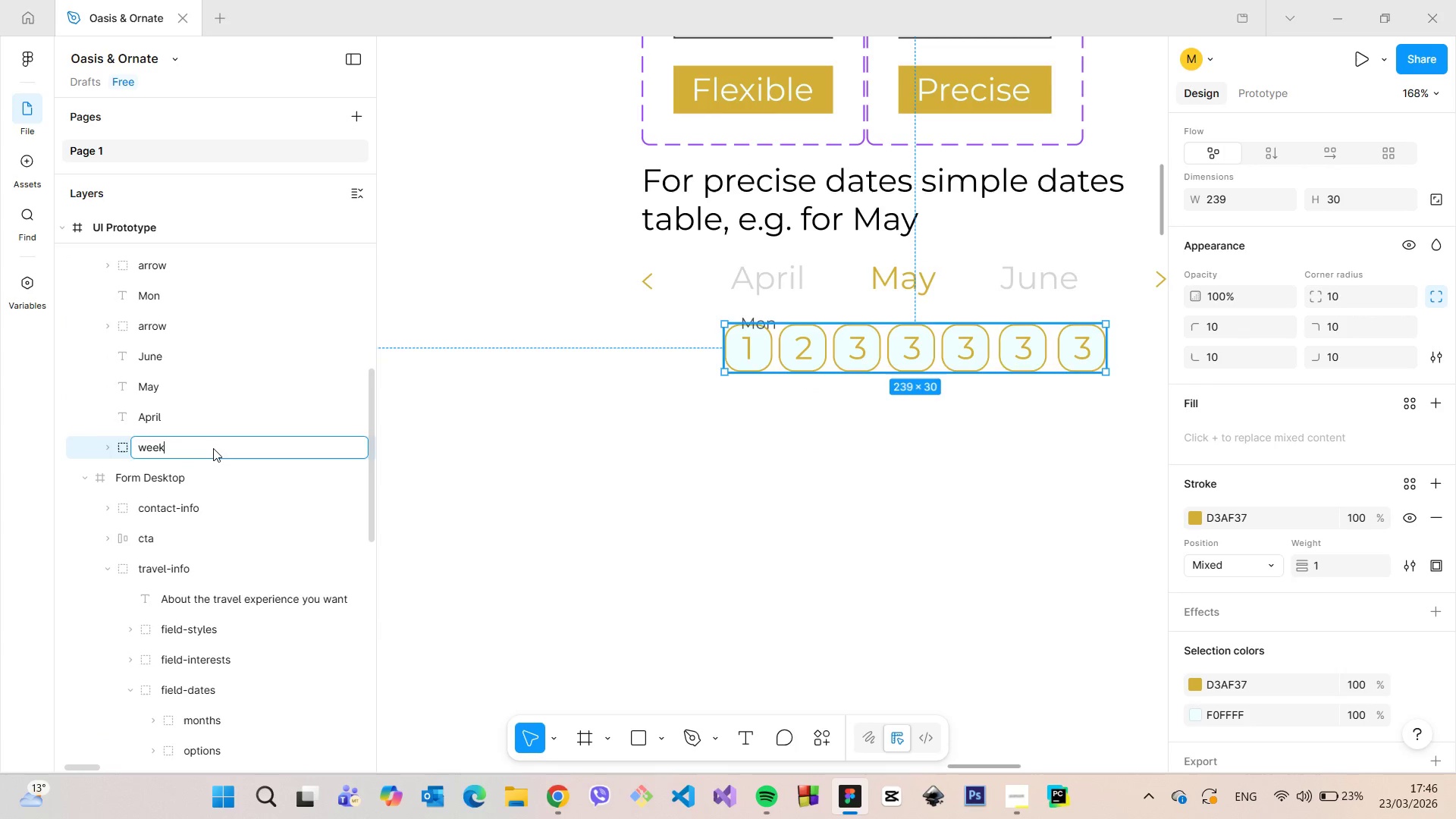 
key(Enter)
 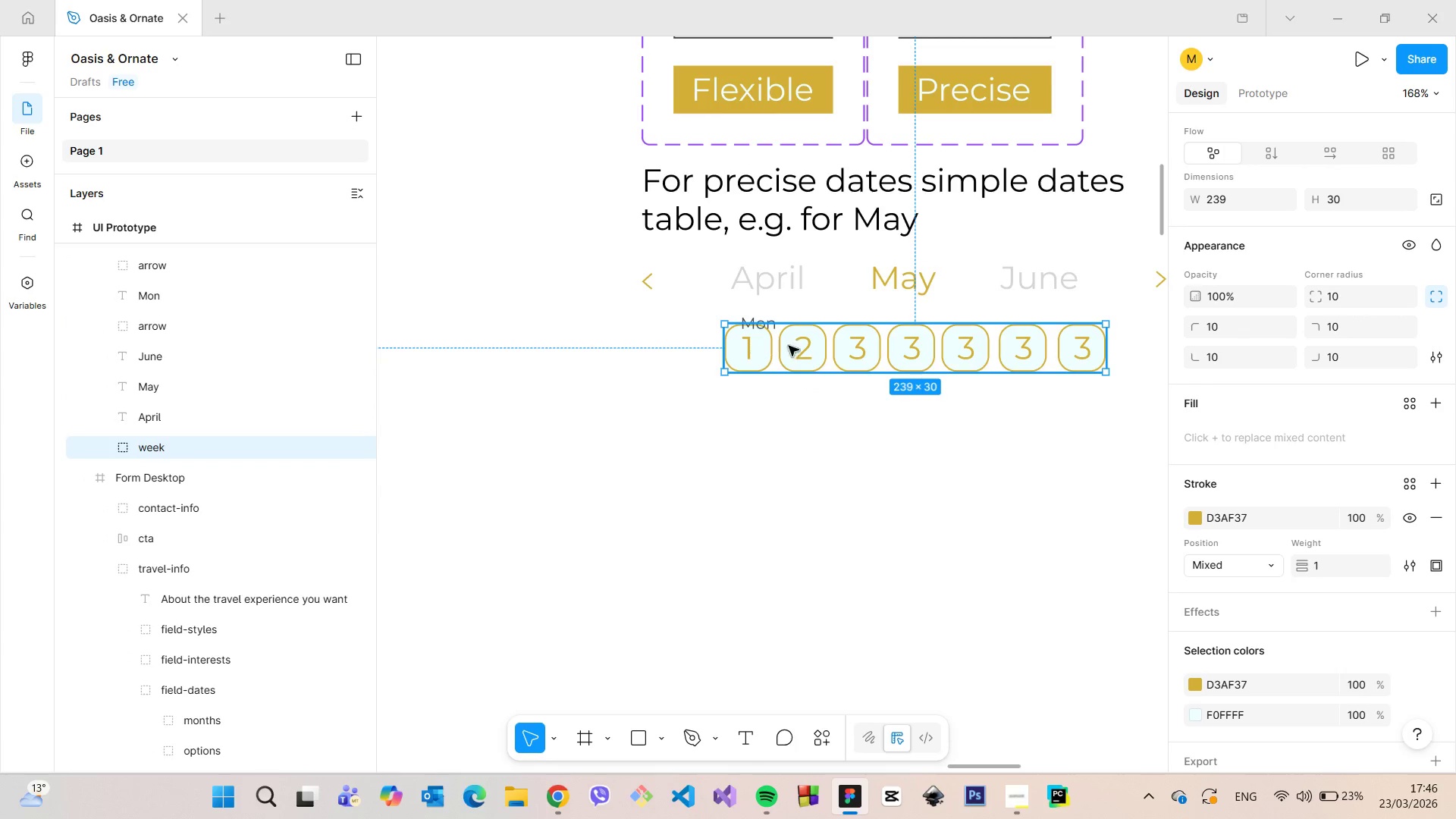 
left_click_drag(start_coordinate=[873, 351], to_coordinate=[873, 364])
 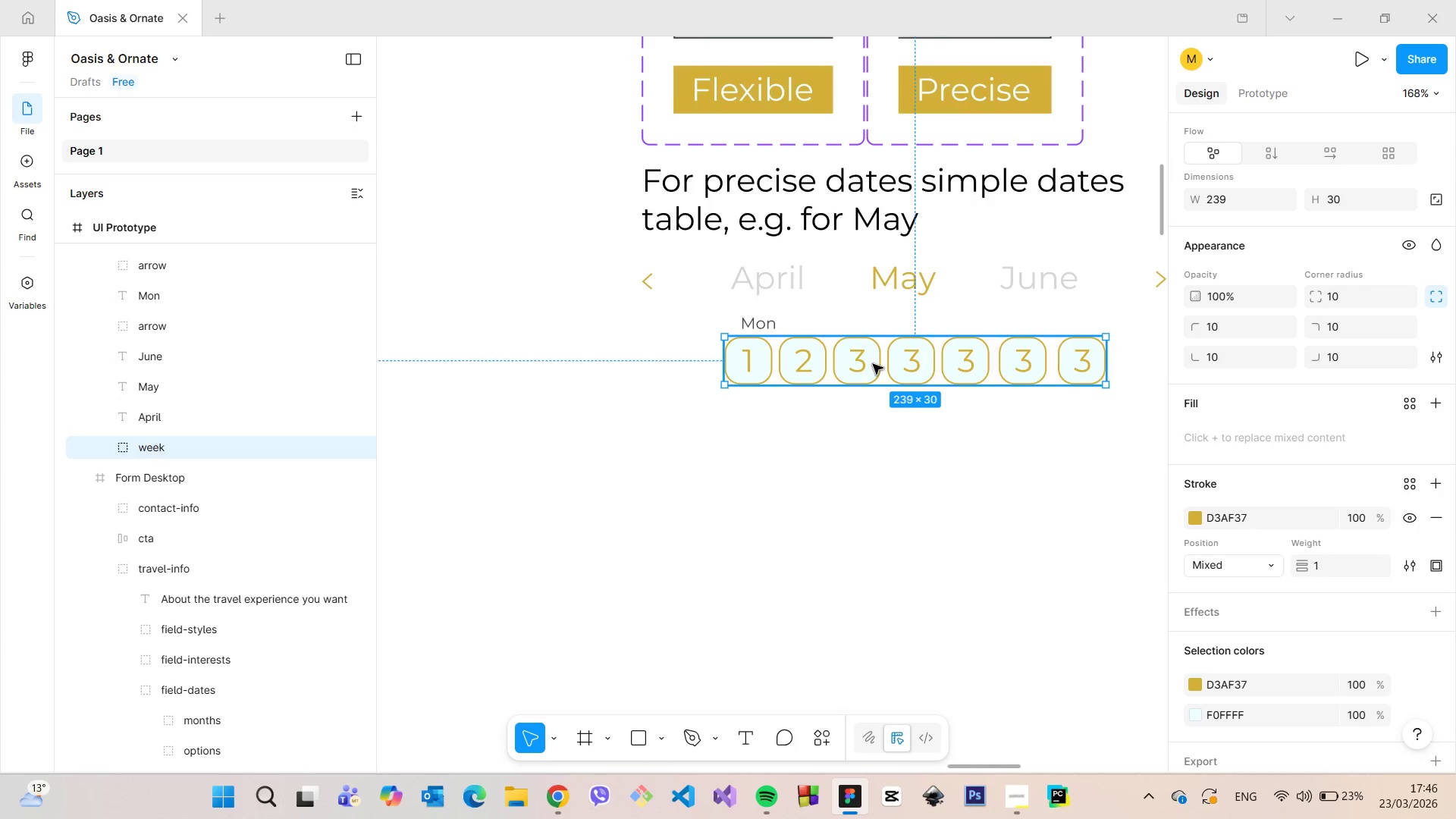 
scroll: coordinate [871, 362], scroll_direction: down, amount: 5.0
 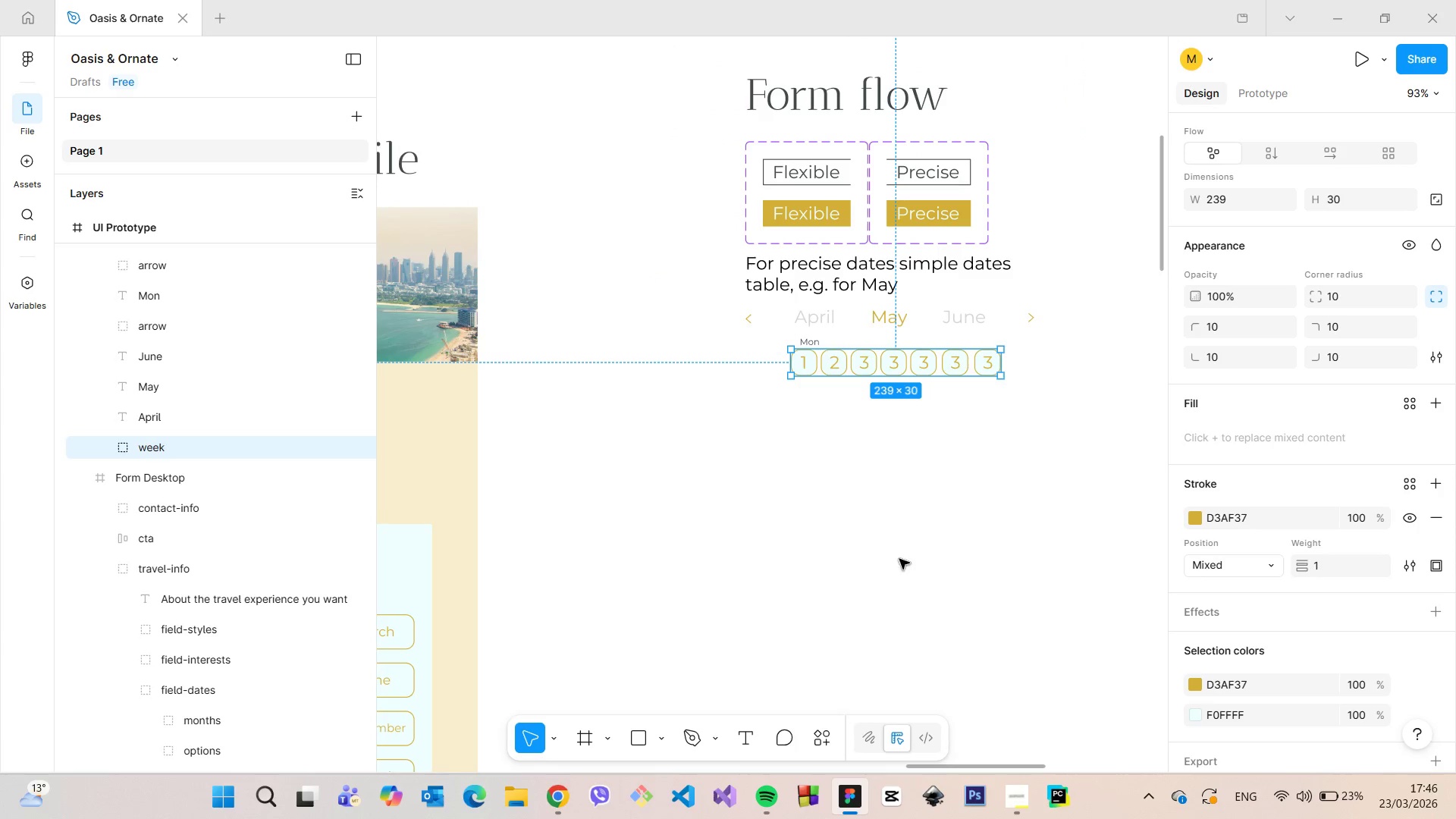 
scroll: coordinate [286, 362], scroll_direction: up, amount: 2.0
 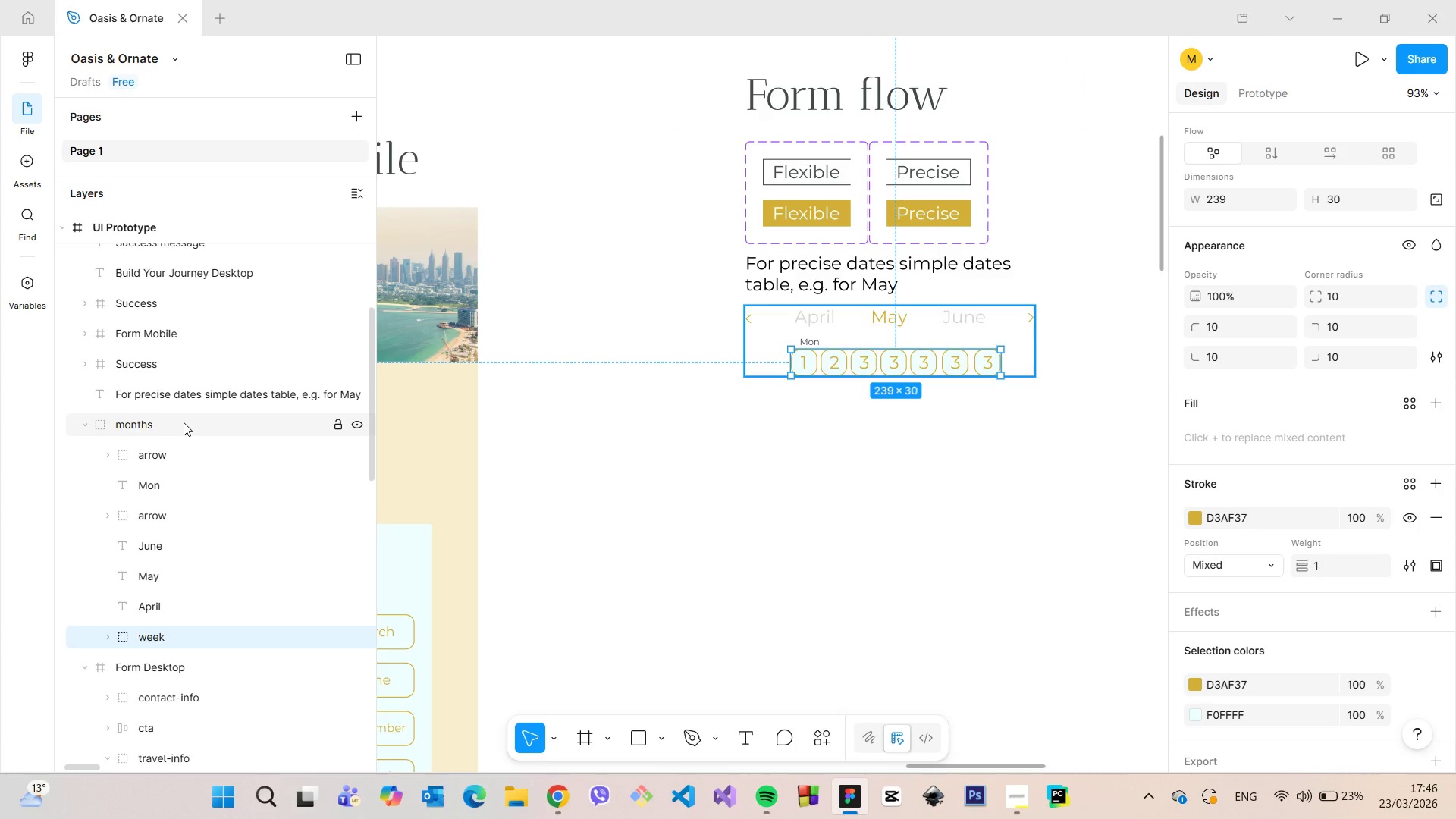 
left_click([184, 422])
 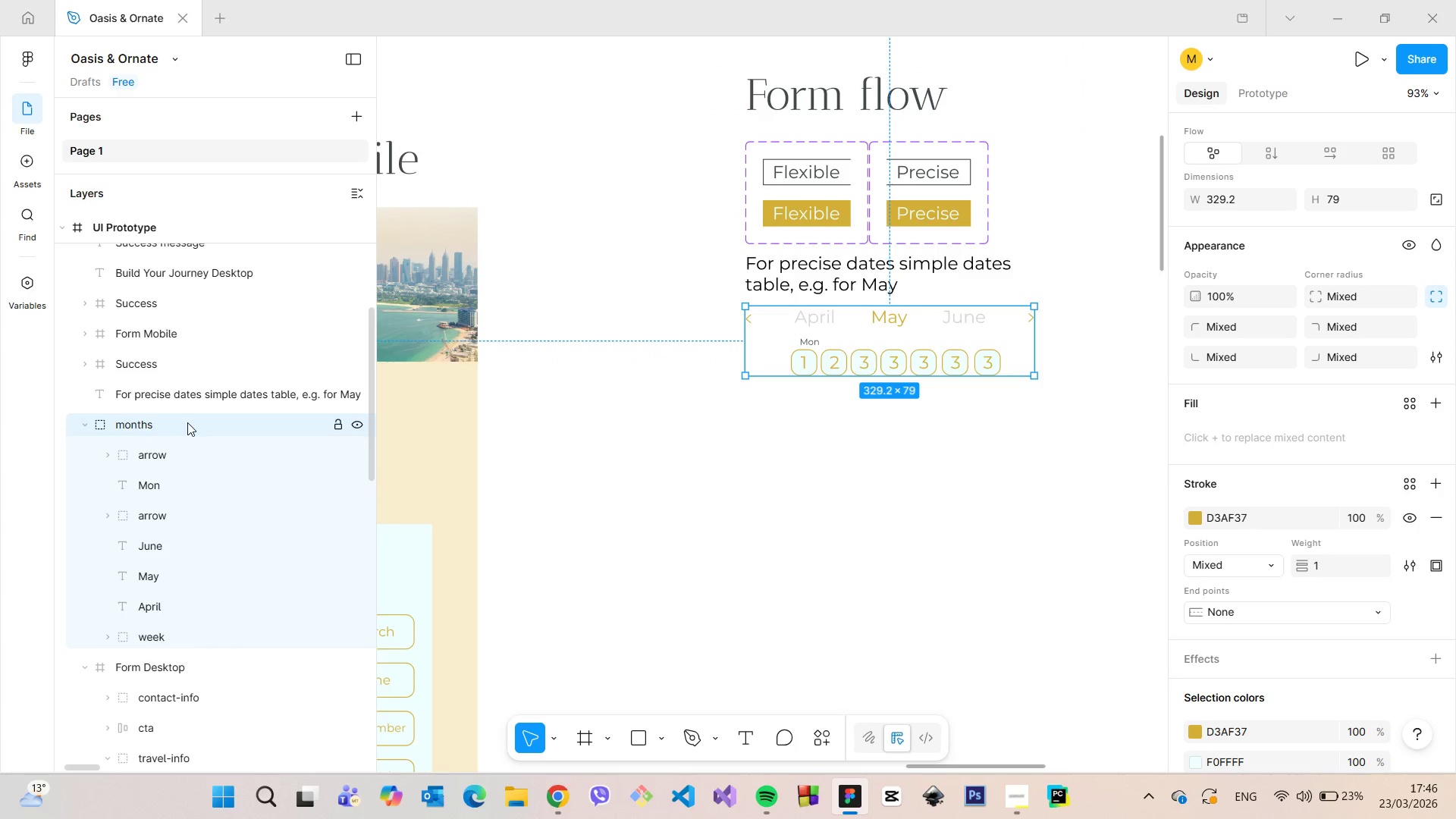 
scroll: coordinate [1059, 317], scroll_direction: down, amount: 7.0
 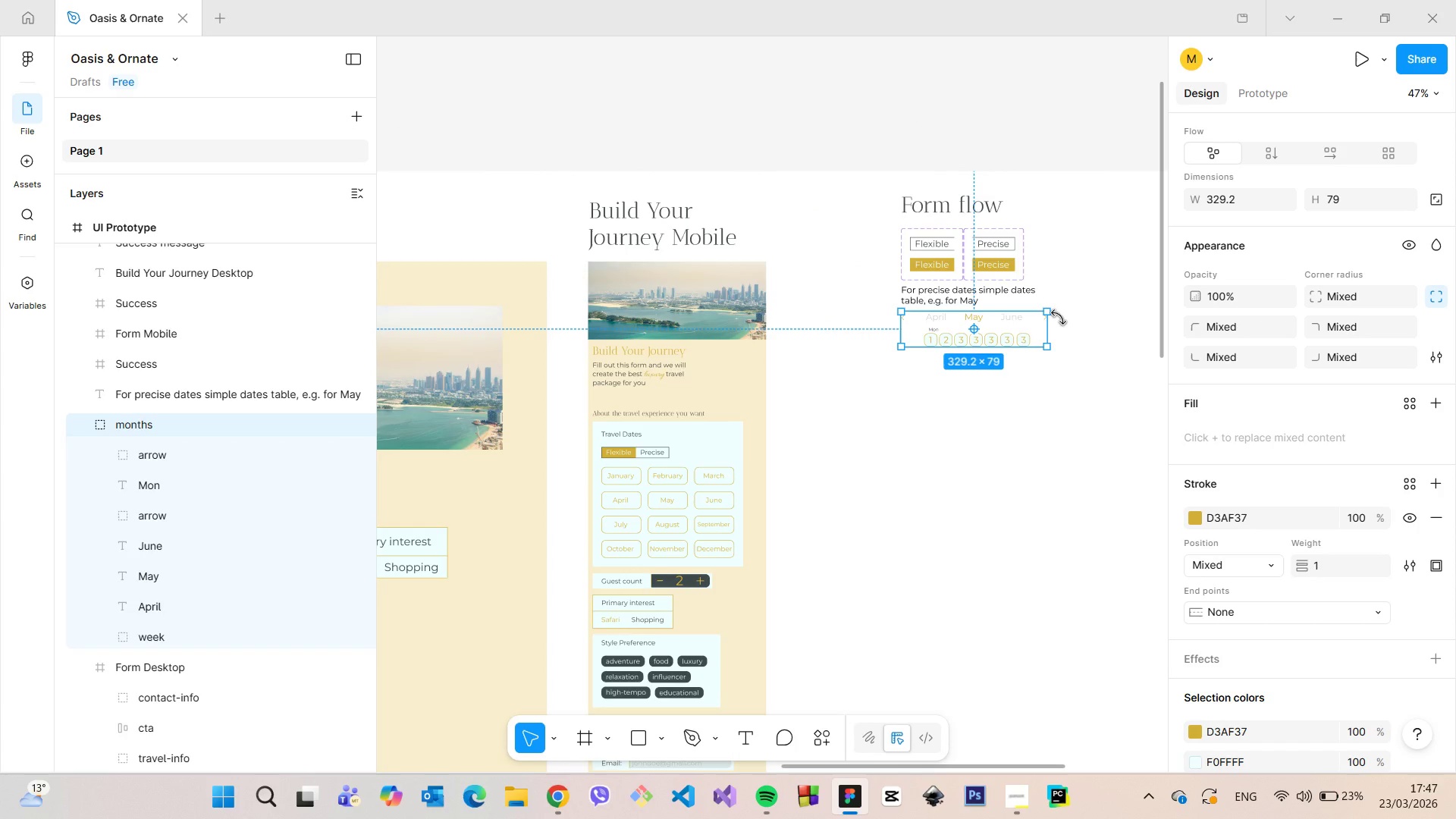 
scroll: coordinate [693, 356], scroll_direction: up, amount: 13.0
 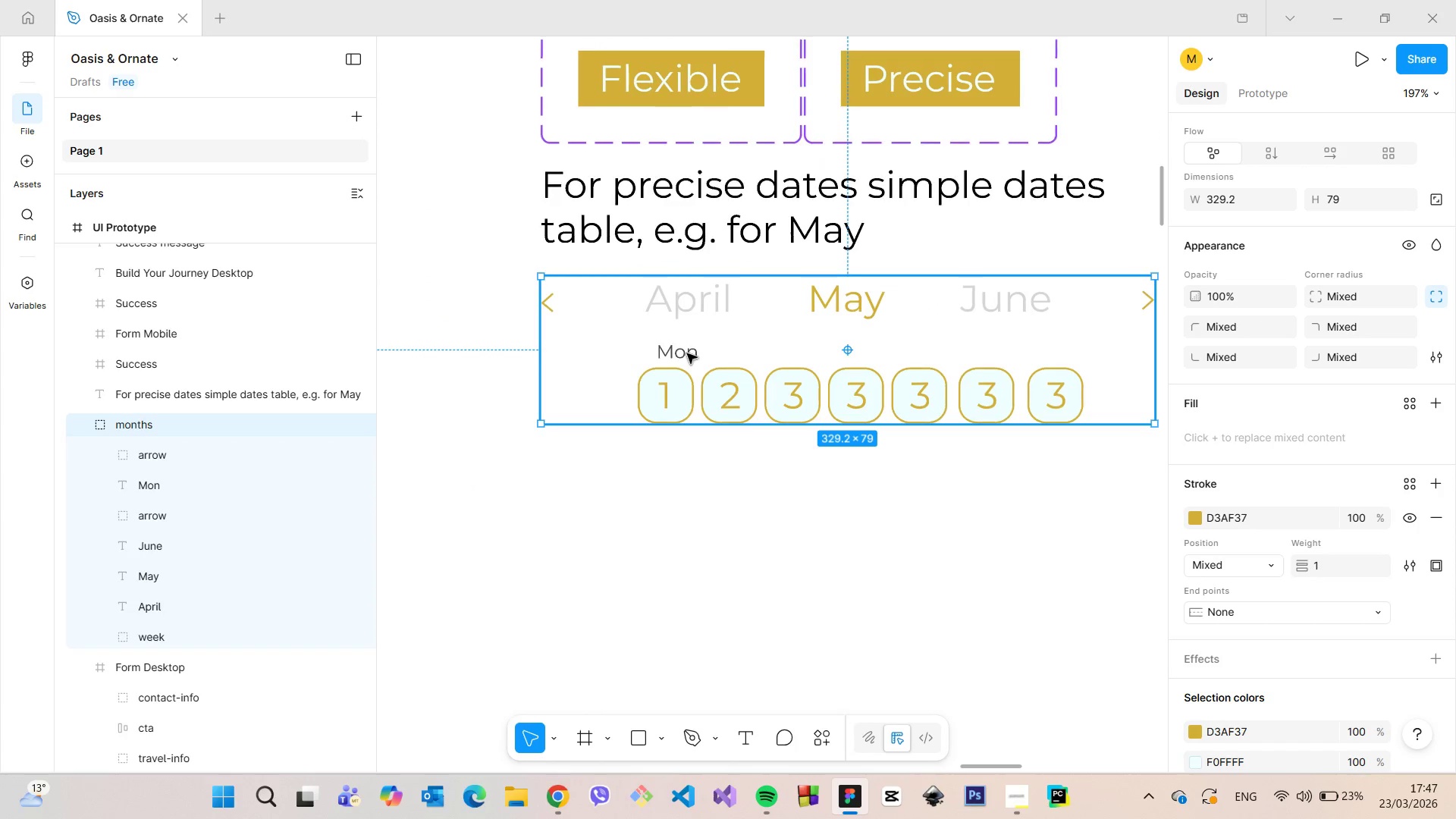 
double_click([687, 353])
 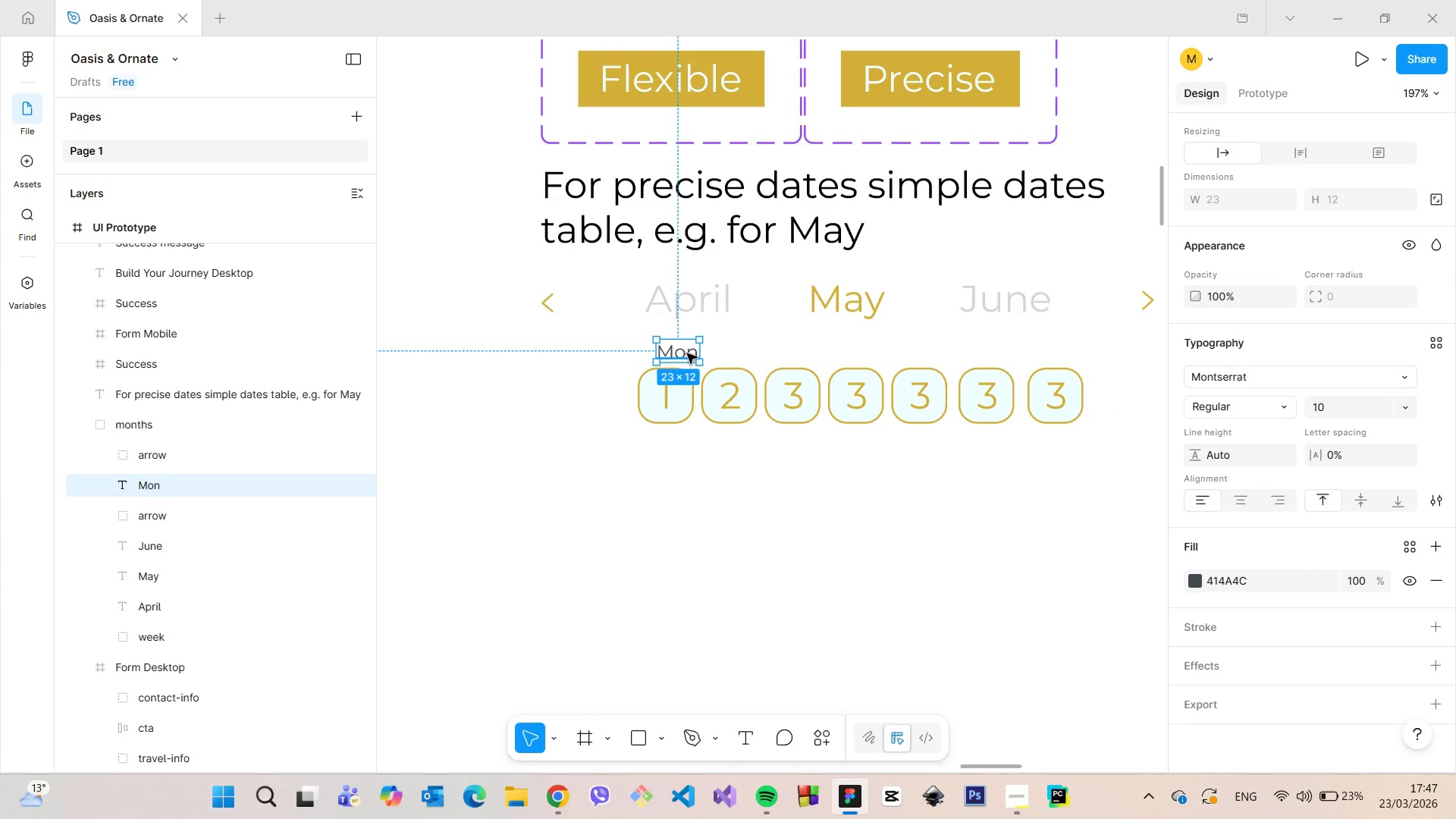 
left_click_drag(start_coordinate=[685, 353], to_coordinate=[673, 353])
 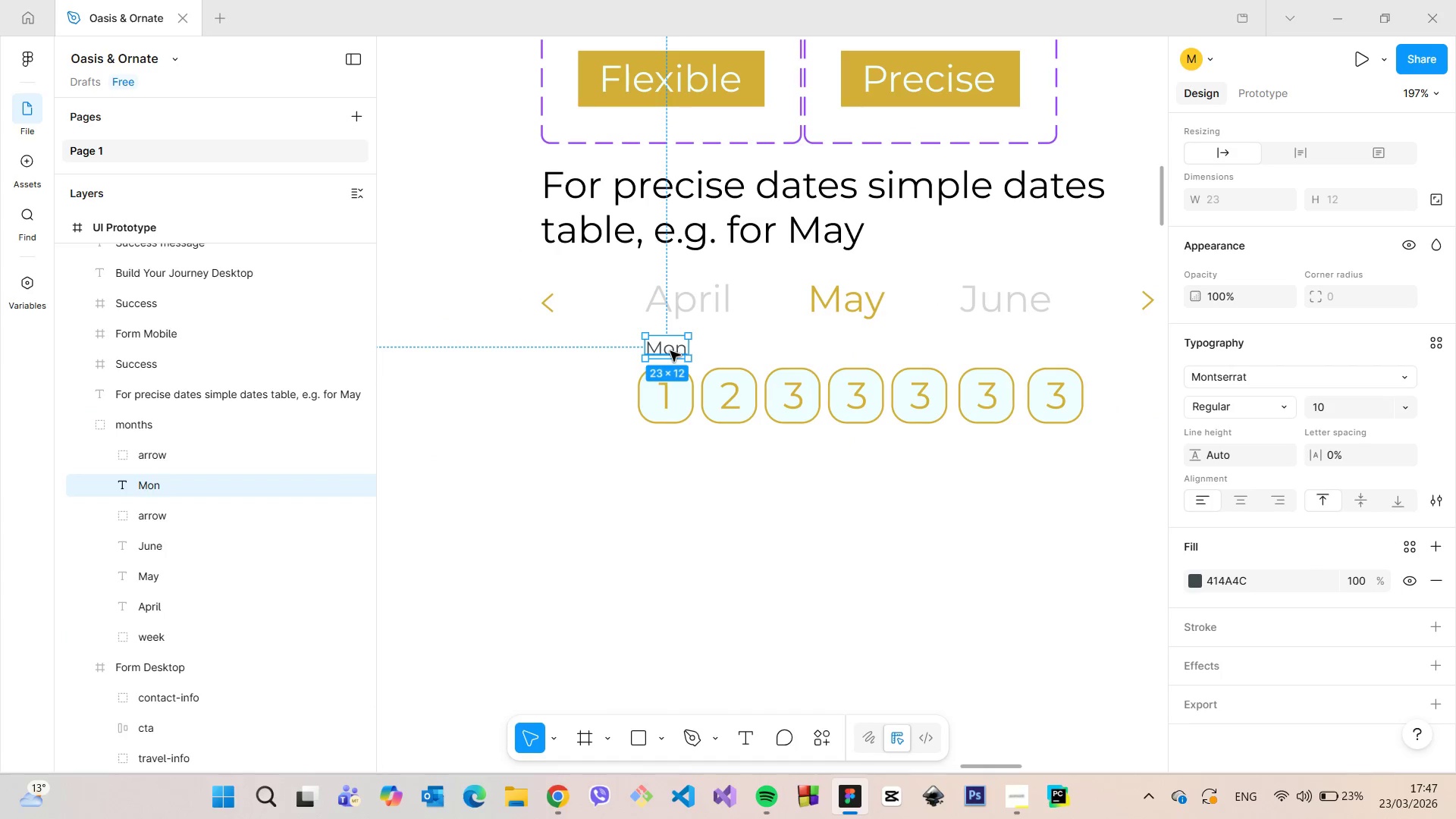 
left_click_drag(start_coordinate=[670, 351], to_coordinate=[733, 351])
 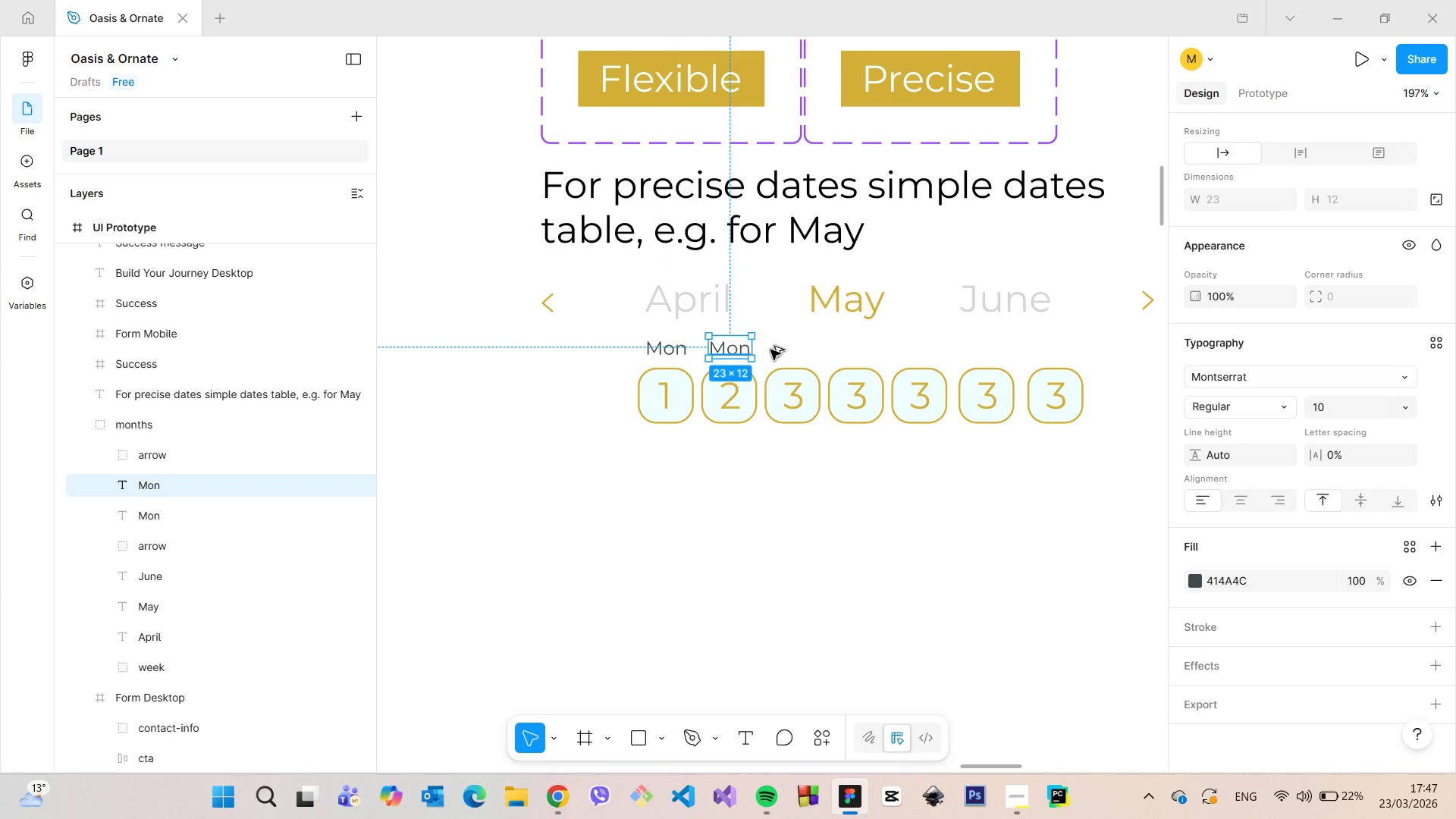 
hold_key(key=AltLeft, duration=1.52)
 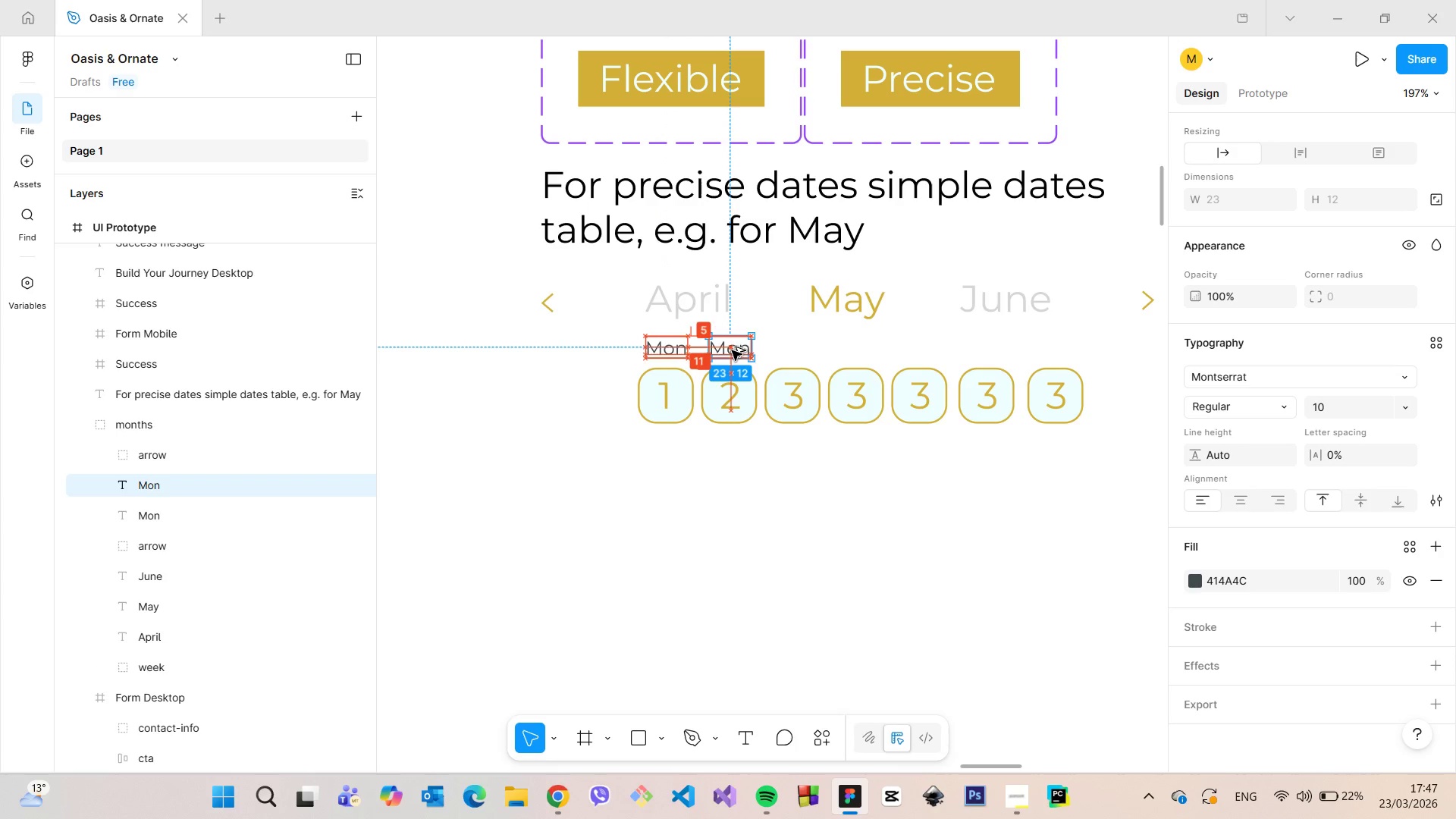 
key(Alt+AltLeft)
 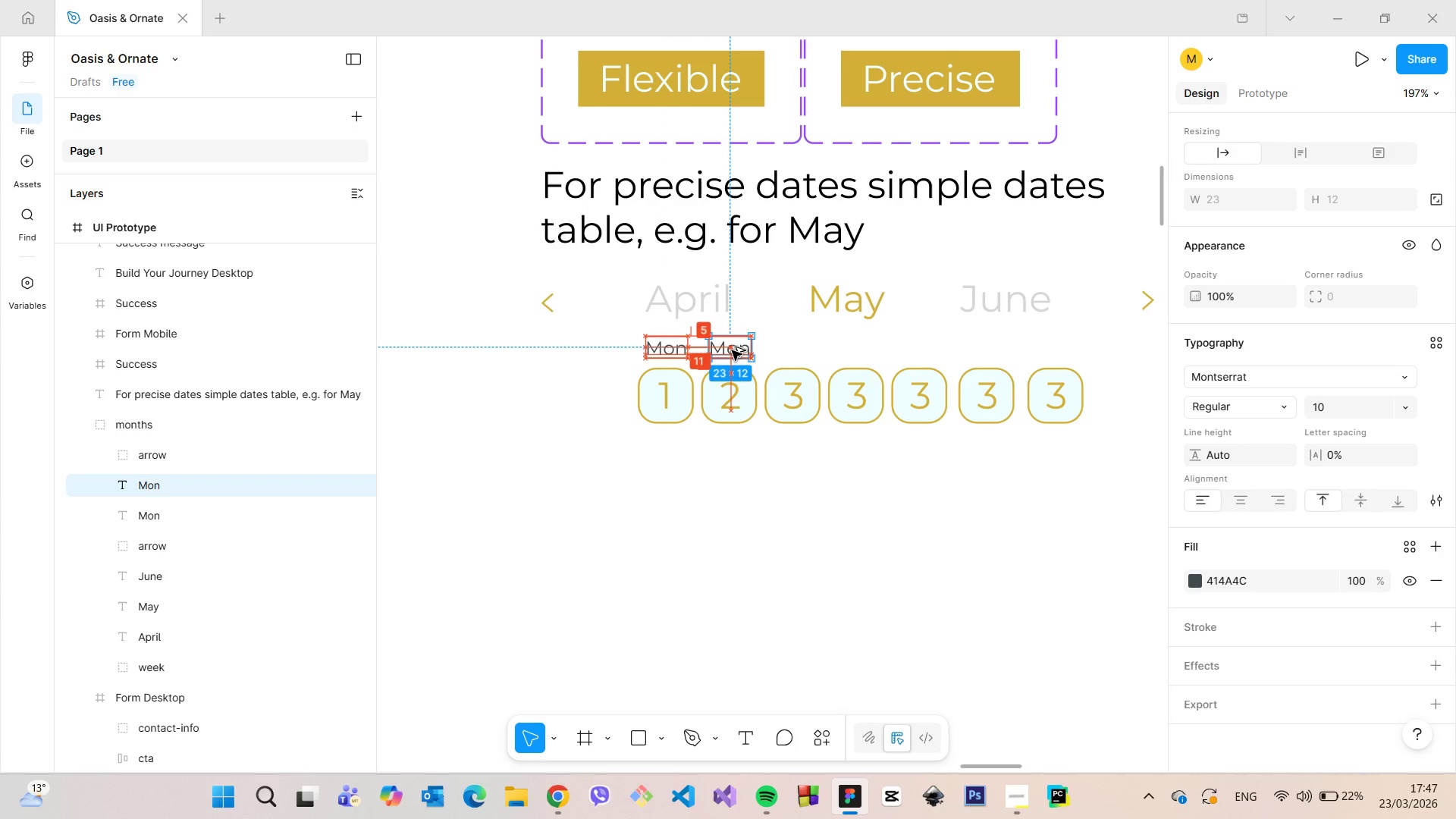 
key(Alt+AltLeft)
 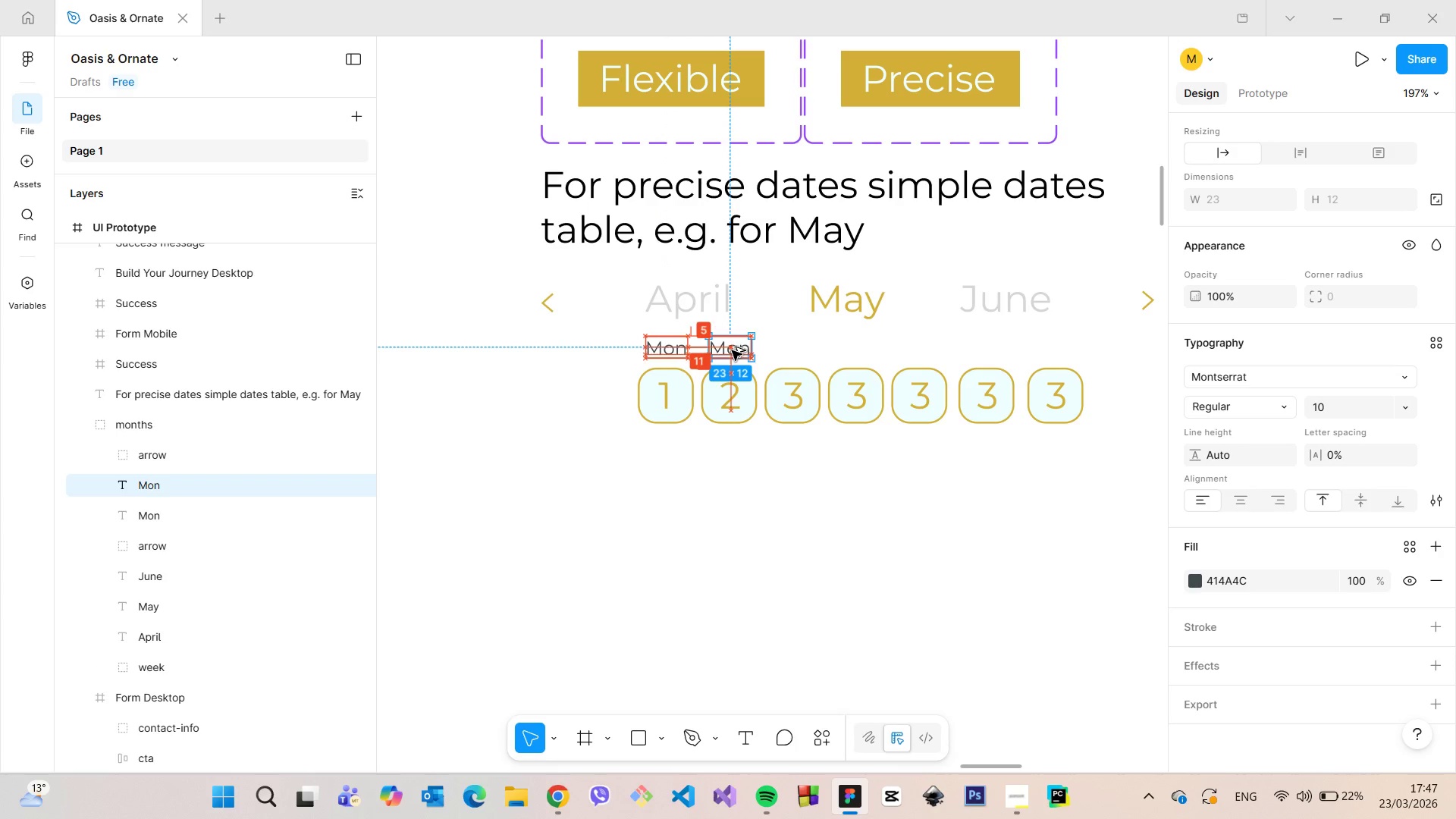 
key(Alt+AltLeft)
 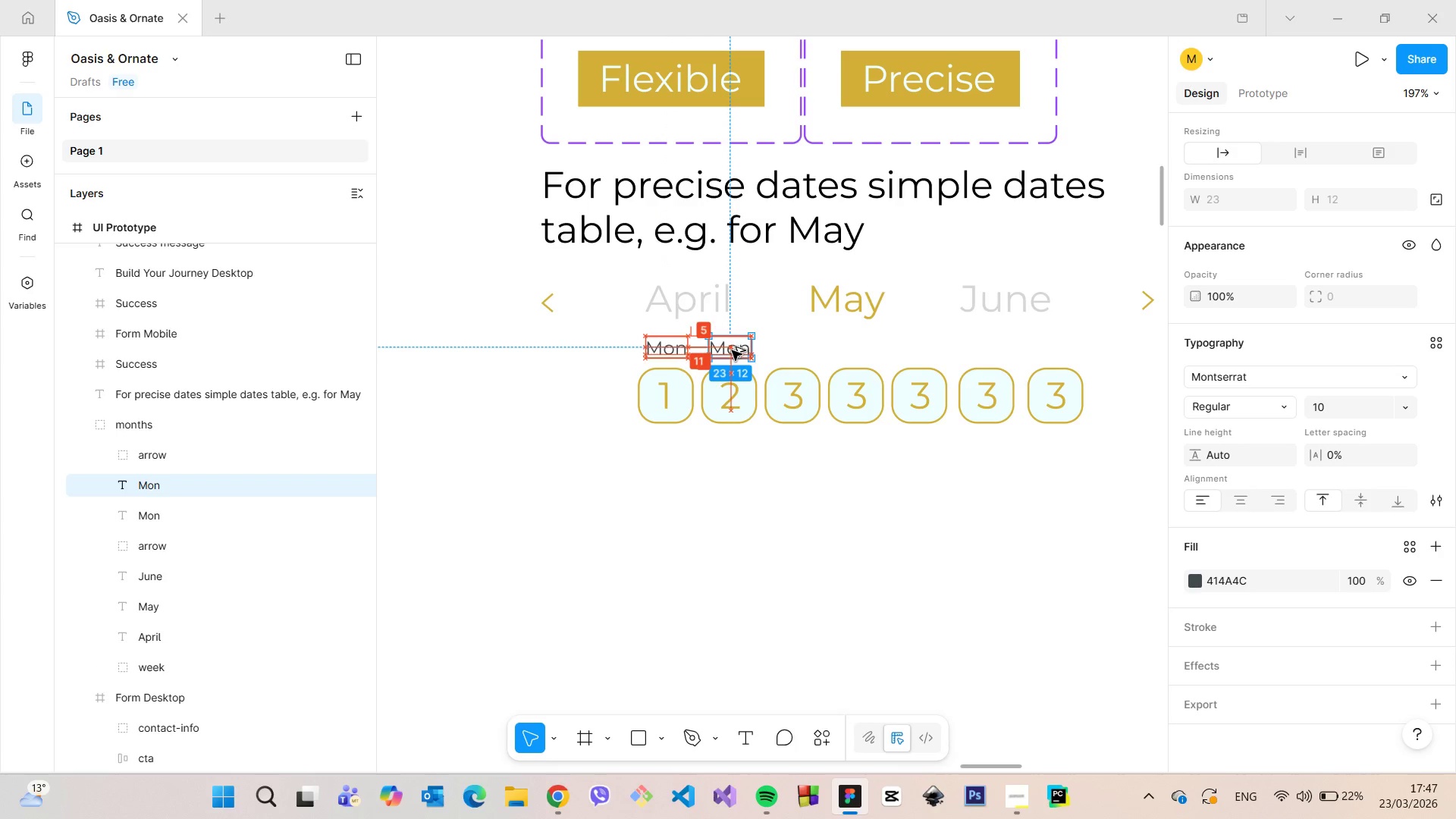 
key(Alt+AltLeft)
 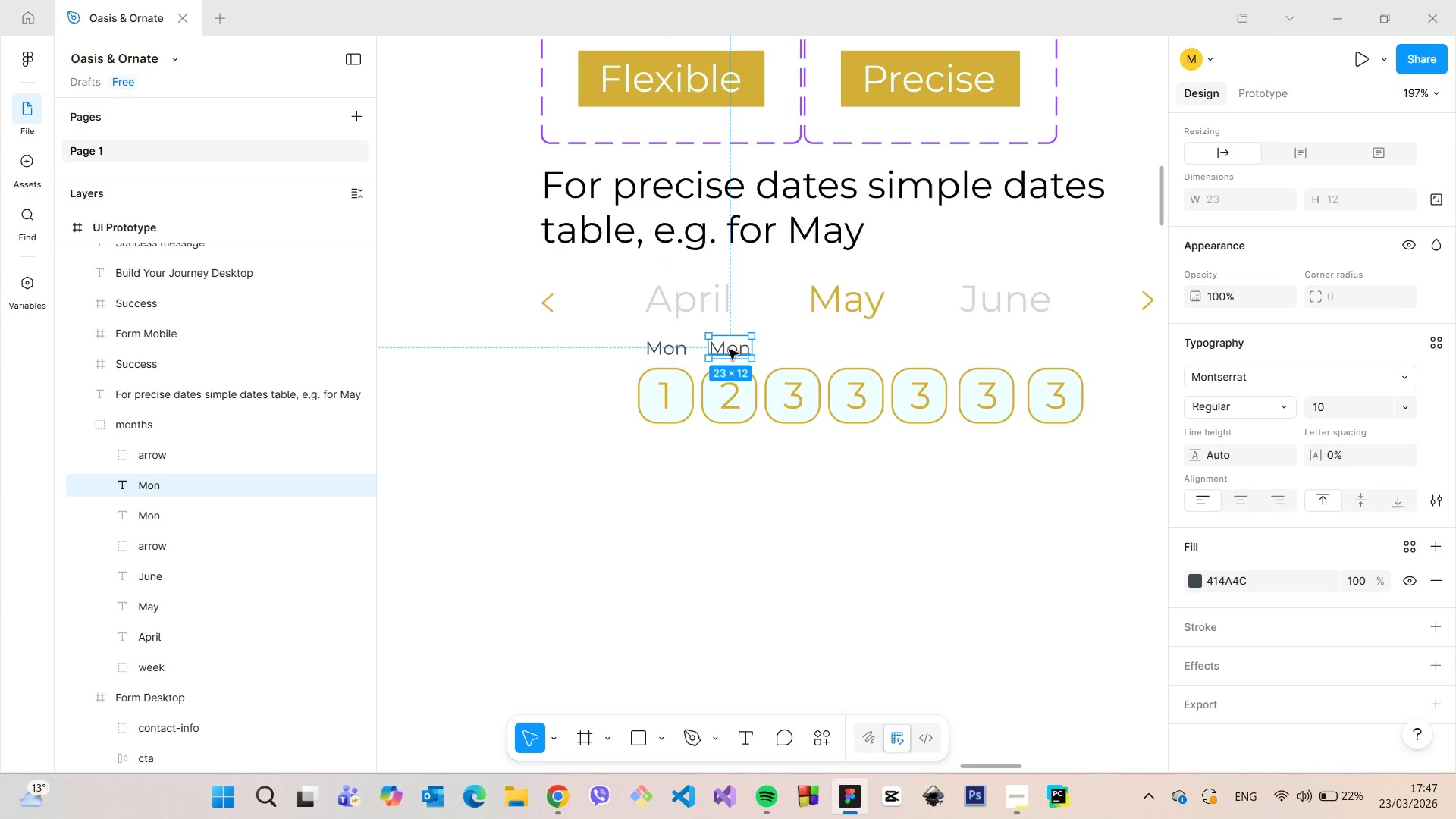 
hold_key(key=AltLeft, duration=1.52)
left_click_drag(start_coordinate=[729, 350], to_coordinate=[794, 350])
 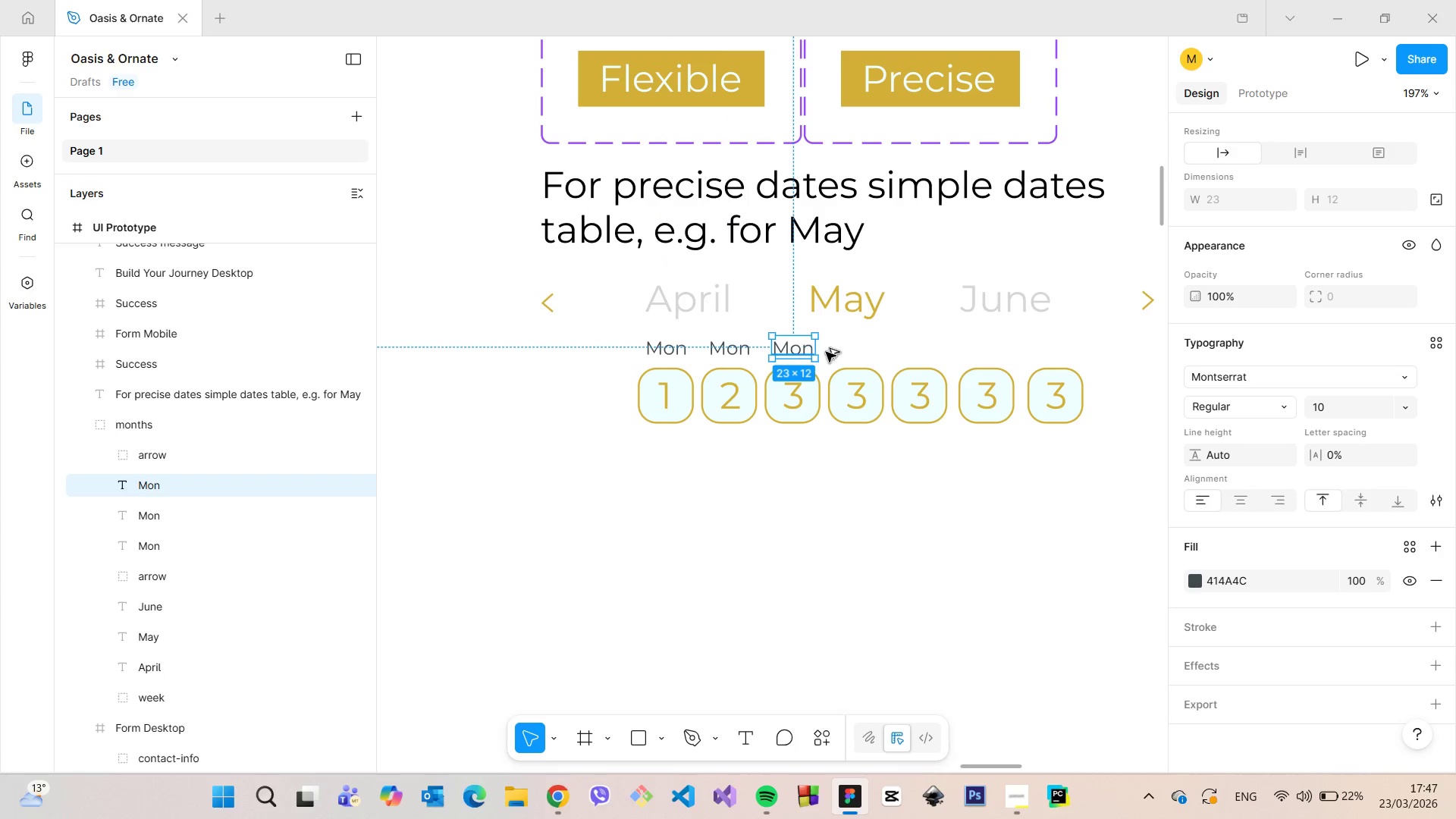 
hold_key(key=AltLeft, duration=0.33)
 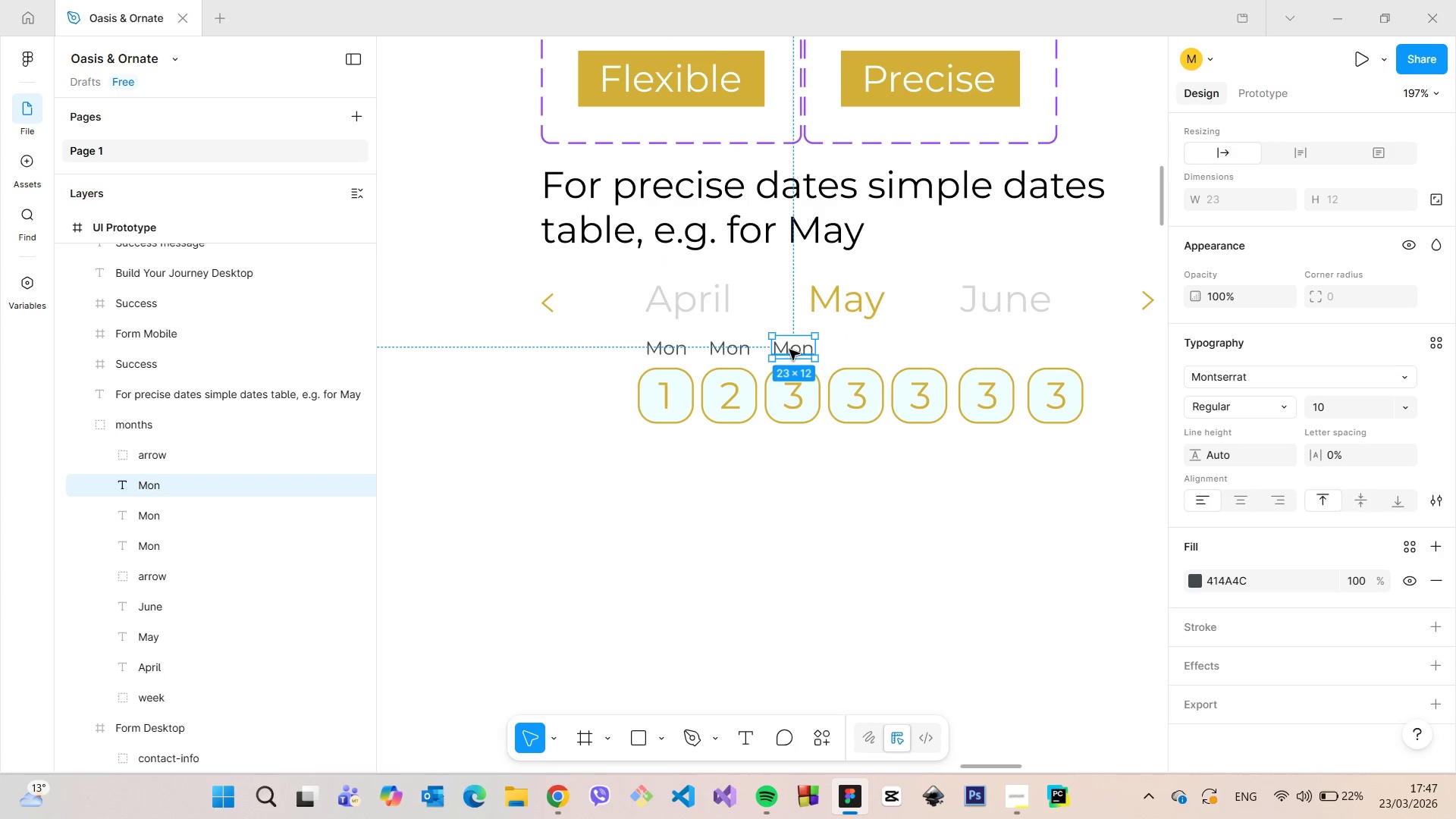 
hold_key(key=AltLeft, duration=1.52)
left_click_drag(start_coordinate=[789, 350], to_coordinate=[854, 350])
 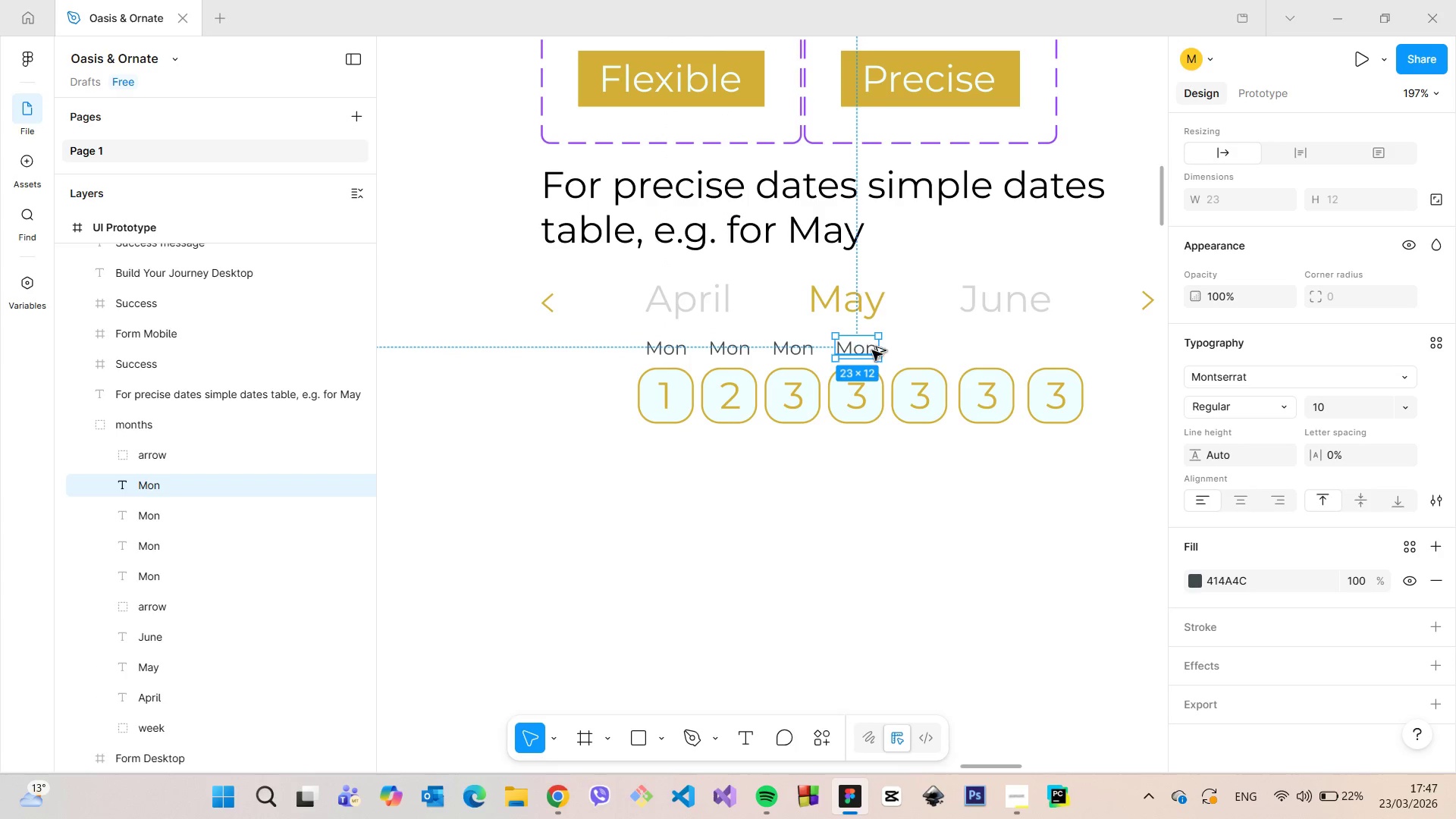 
hold_key(key=AltLeft, duration=0.67)
 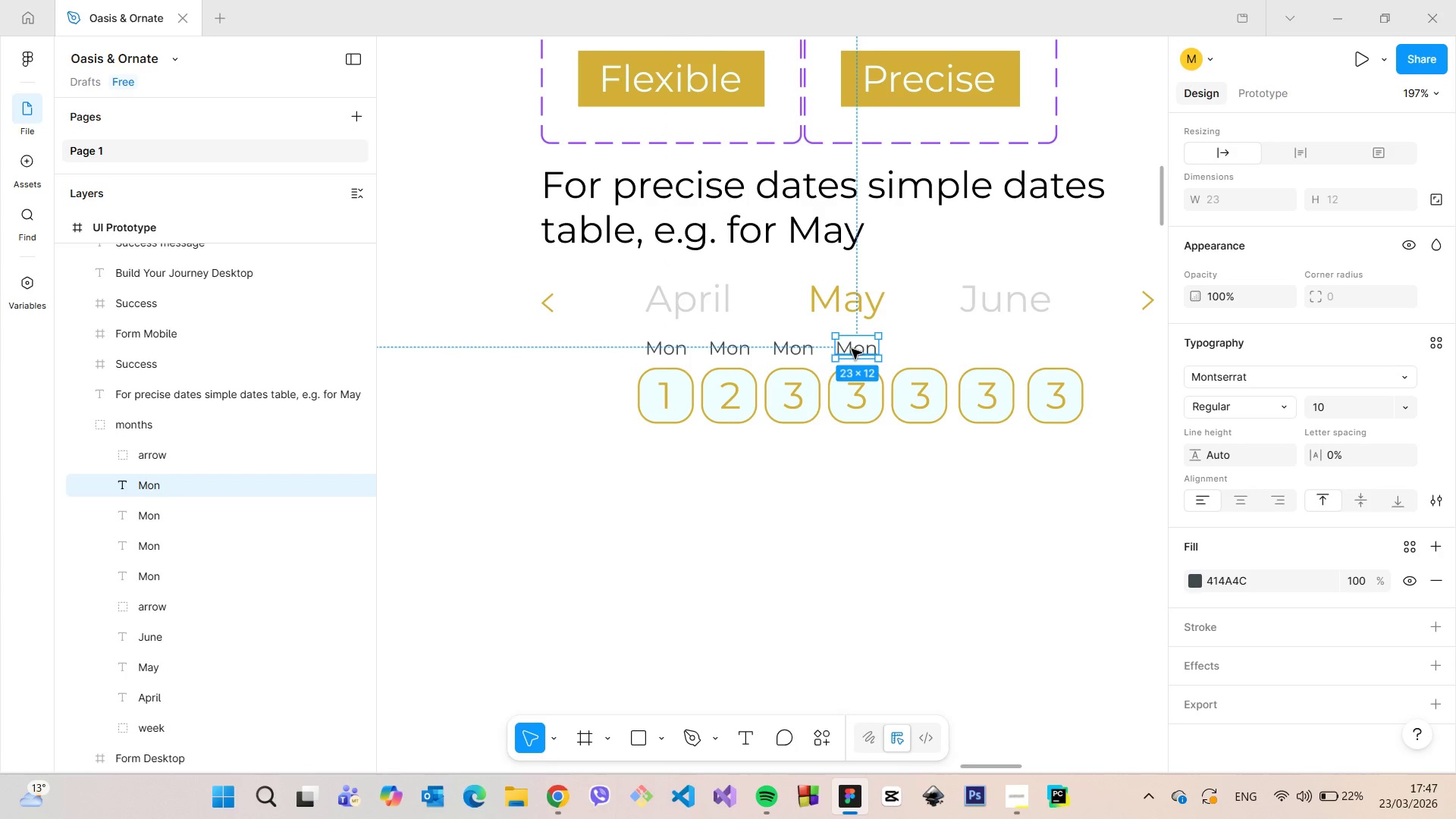 
hold_key(key=AltLeft, duration=1.51)
left_click_drag(start_coordinate=[852, 349], to_coordinate=[915, 351])
 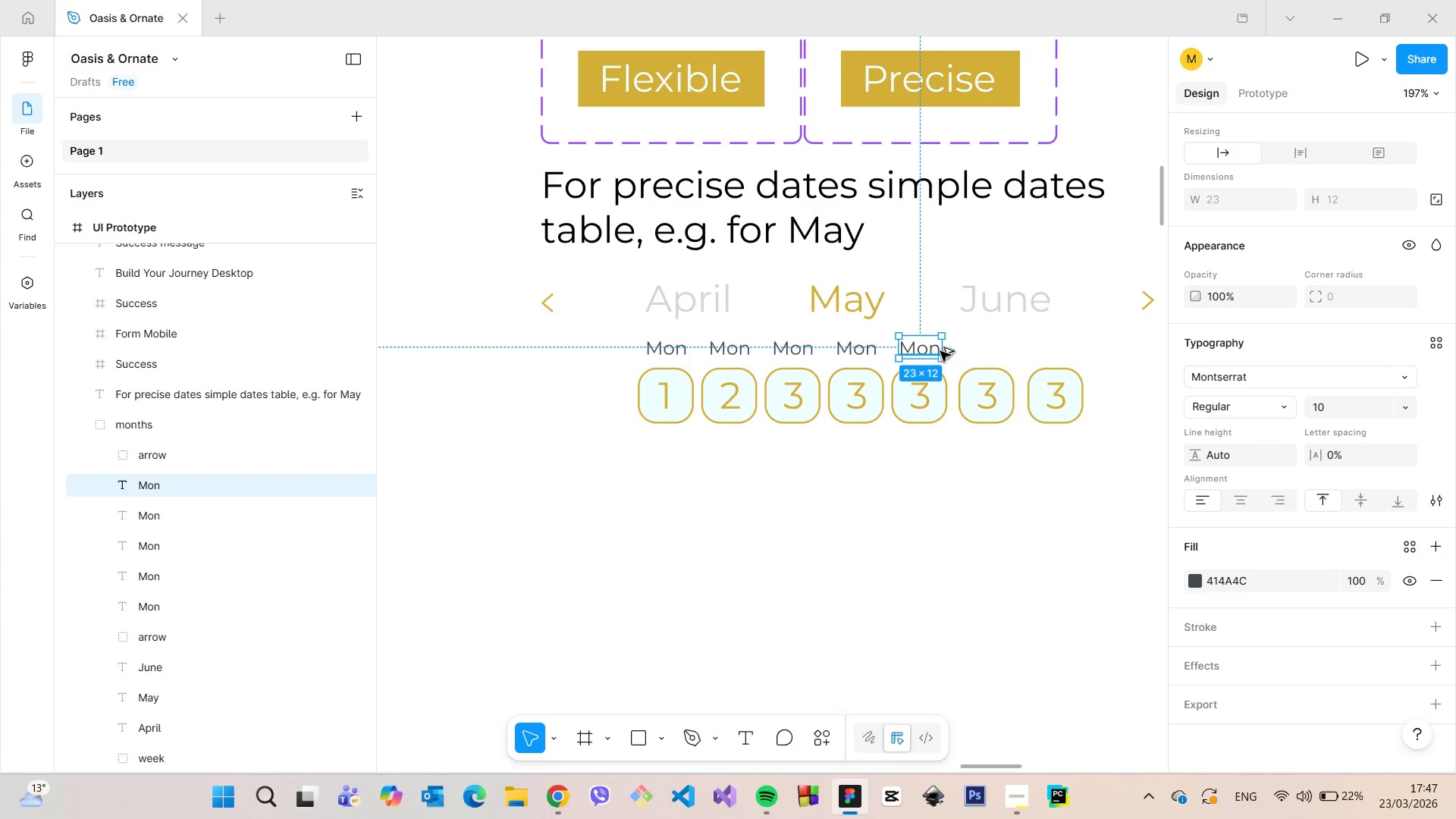 
key(Alt+AltLeft)
 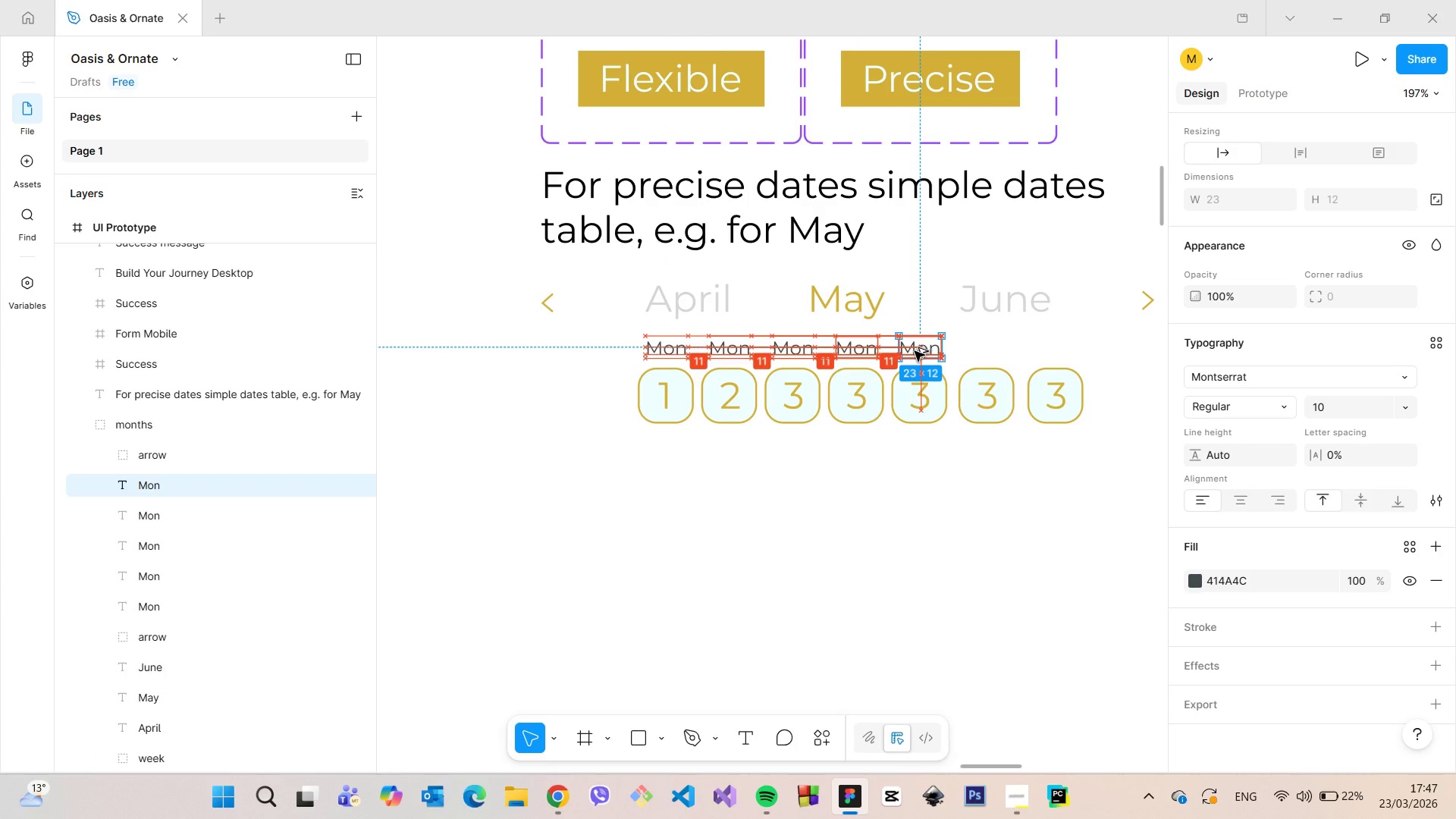 
key(Alt+AltLeft)
 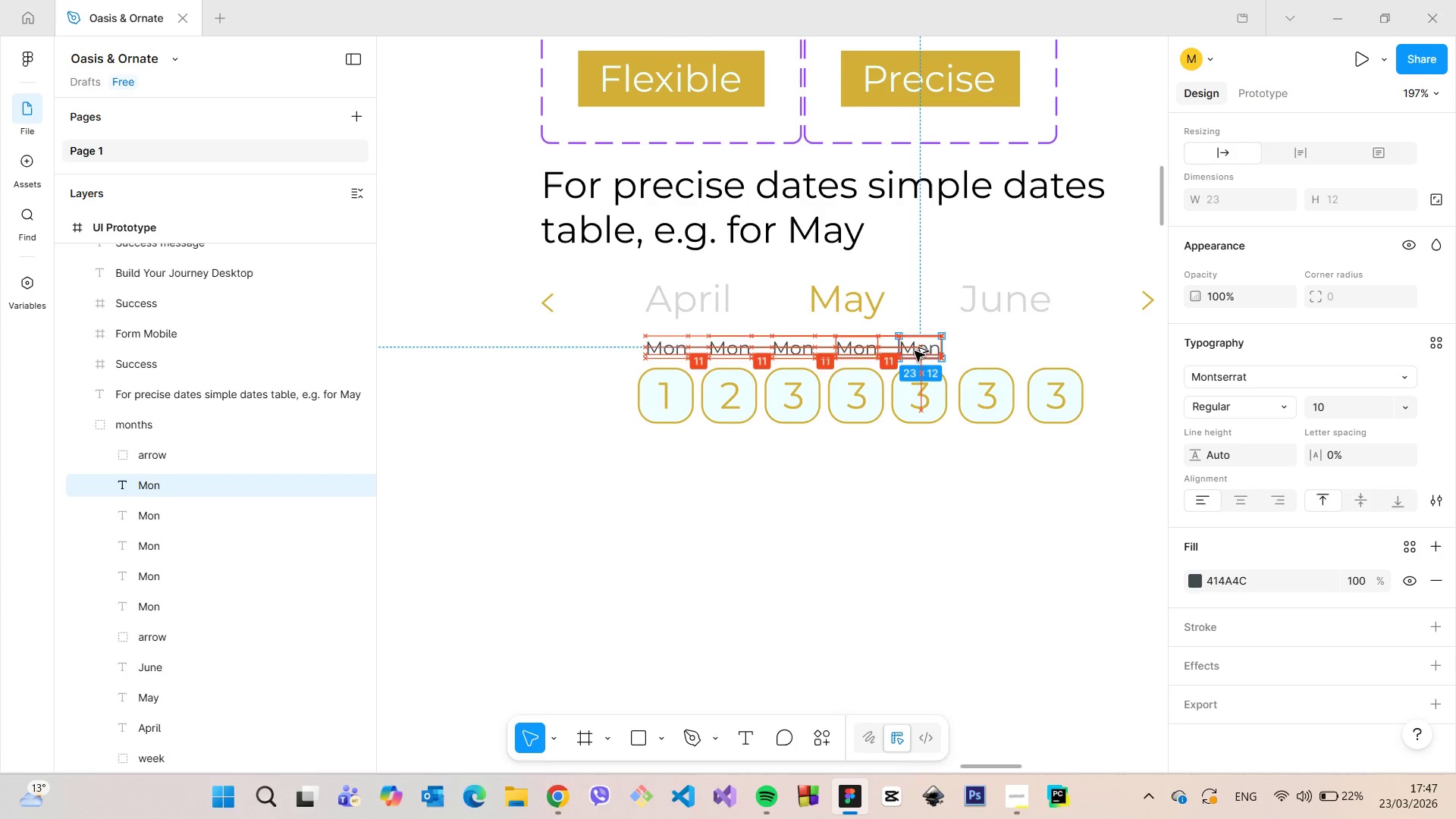 
key(Alt+AltLeft)
 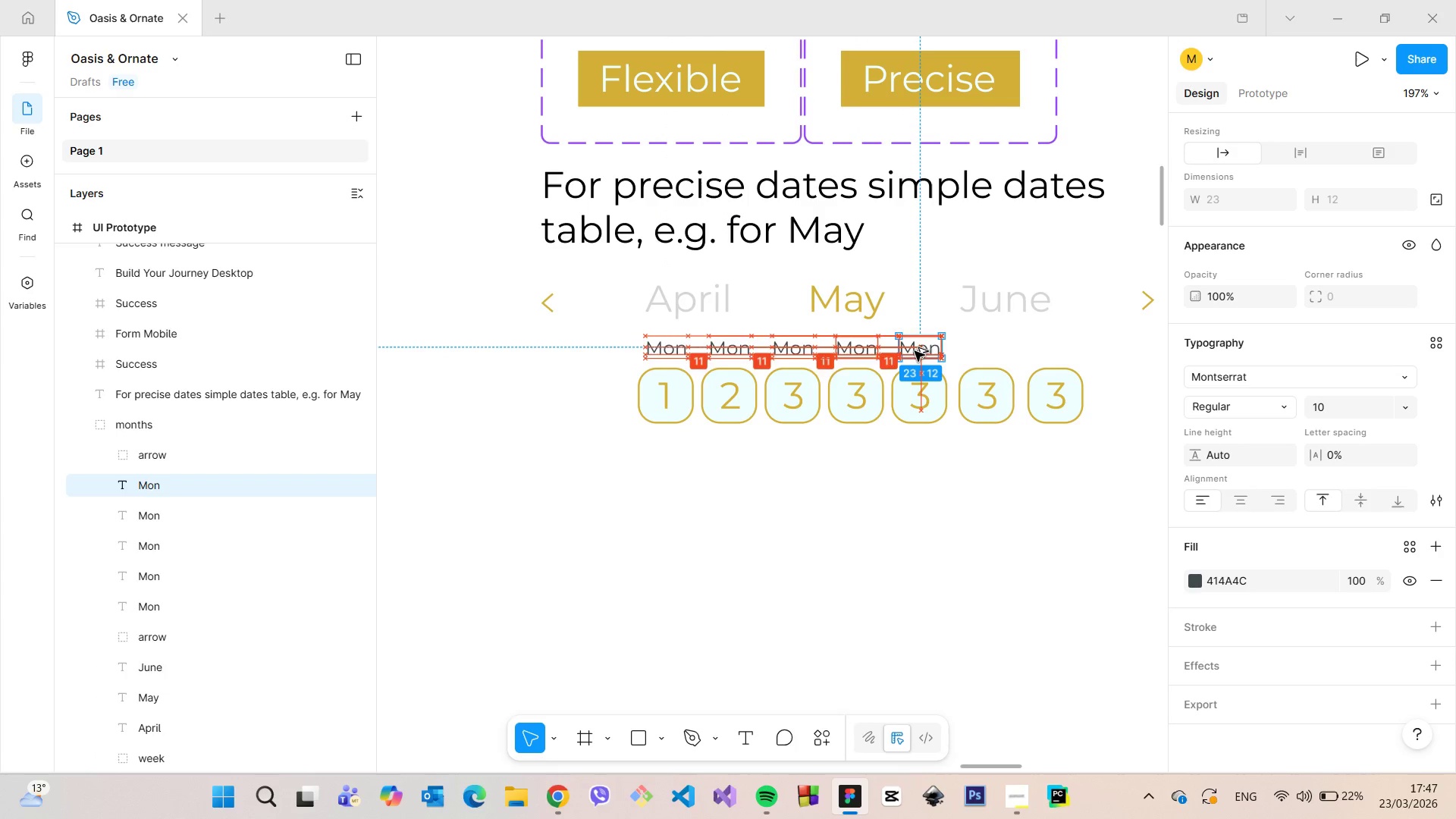 
key(Alt+AltLeft)
 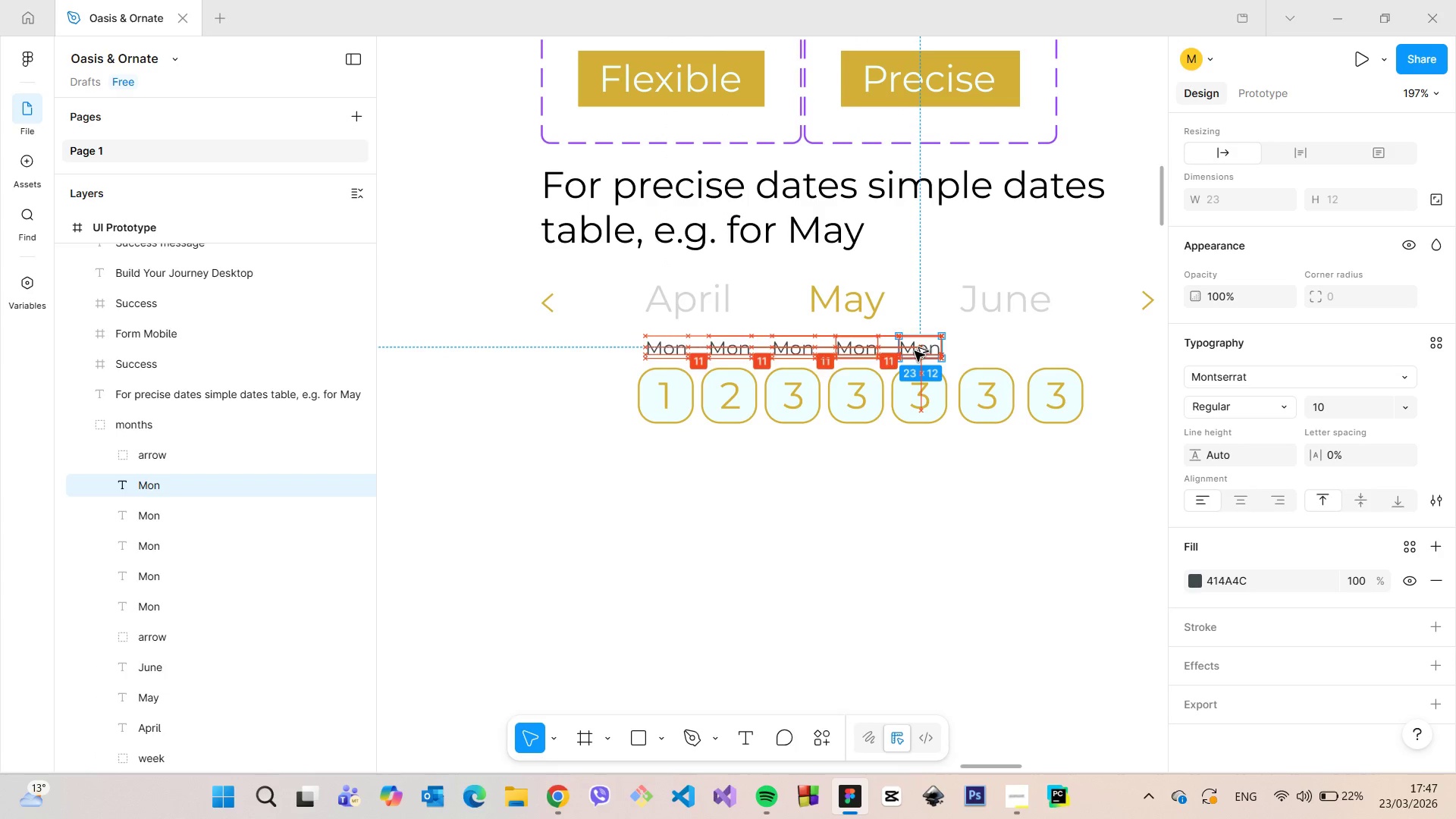 
key(Alt+AltLeft)
 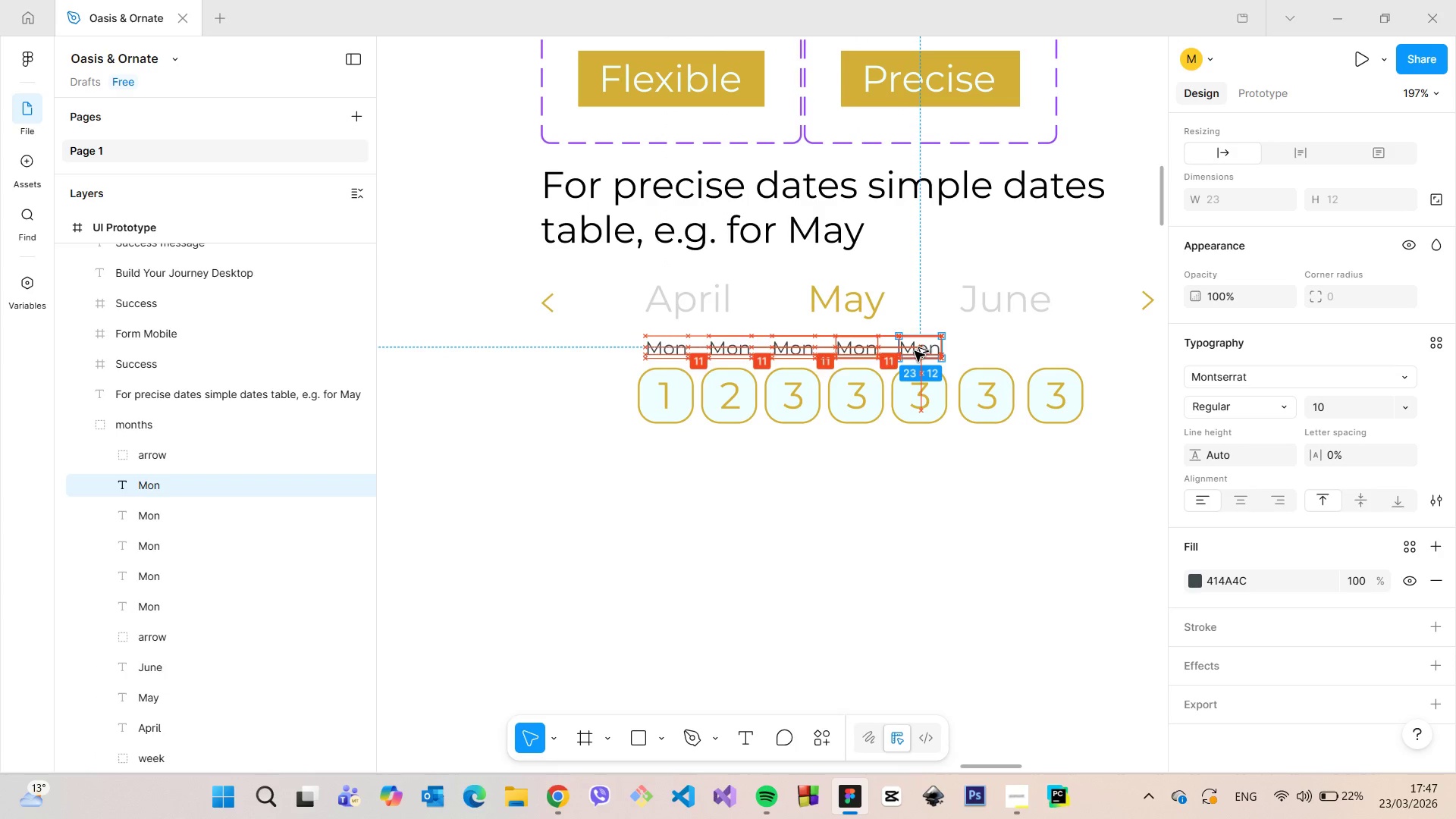 
key(Alt+AltLeft)
 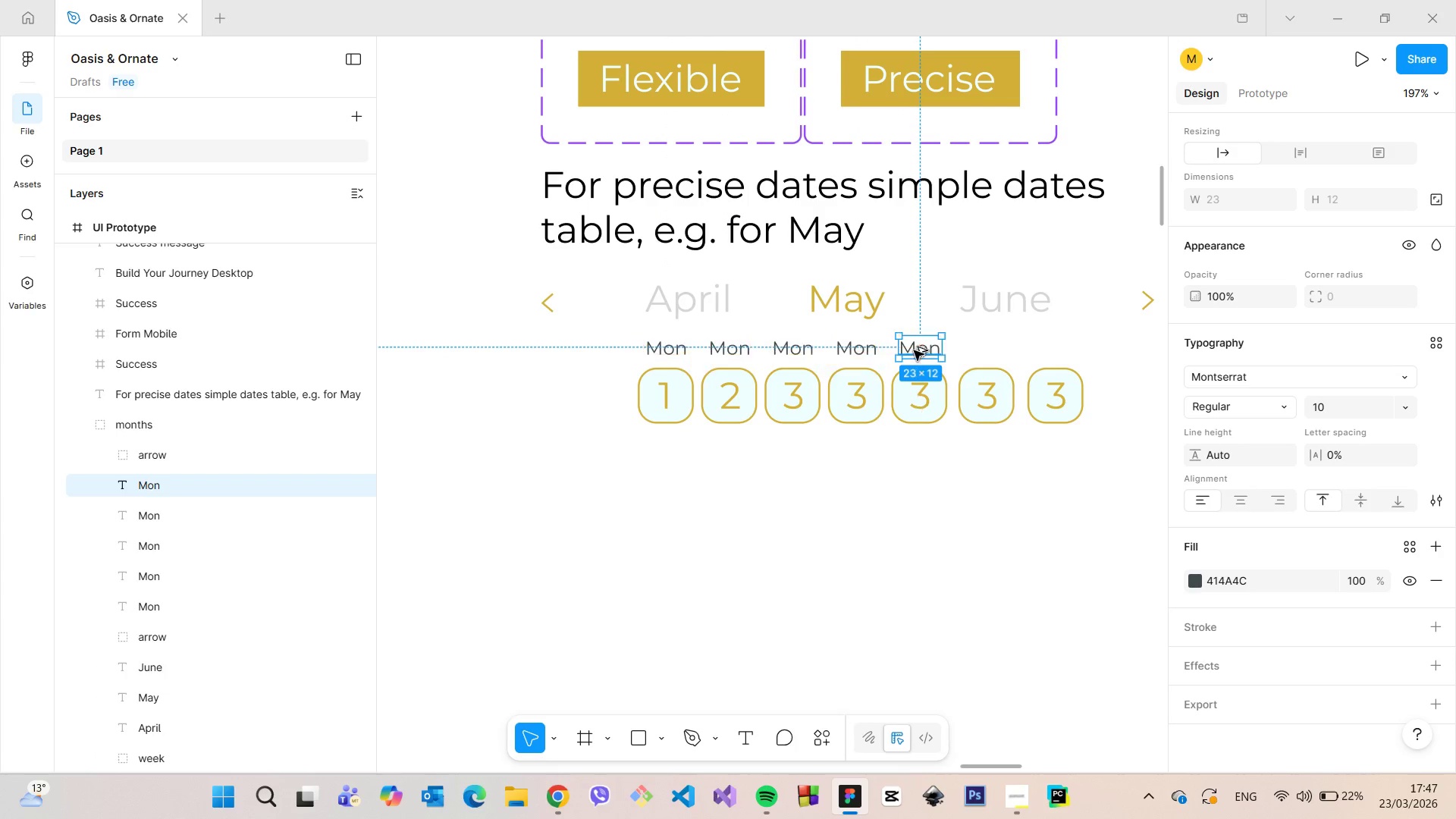 
key(Alt+AltLeft)
 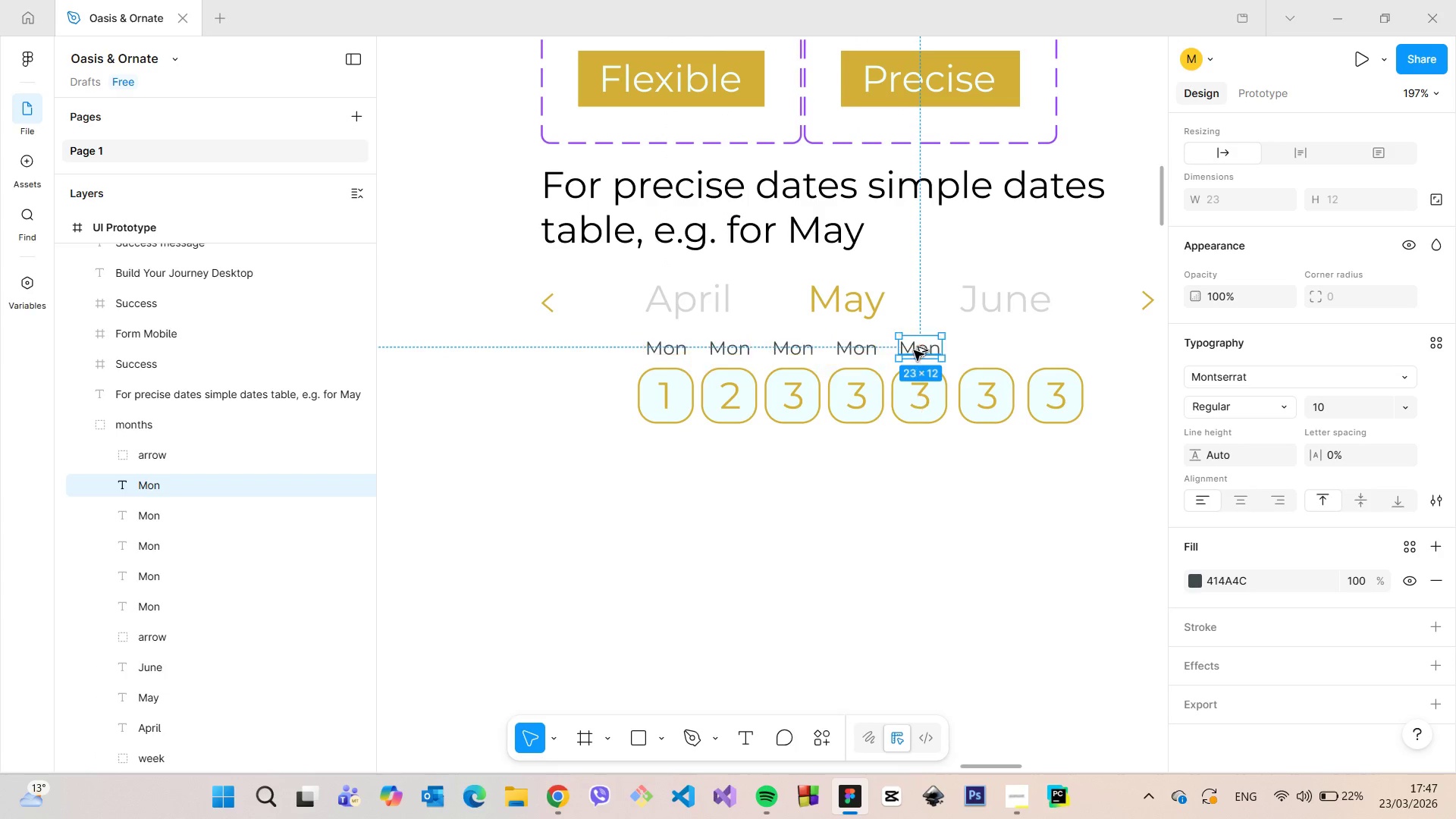 
key(Alt+AltLeft)
 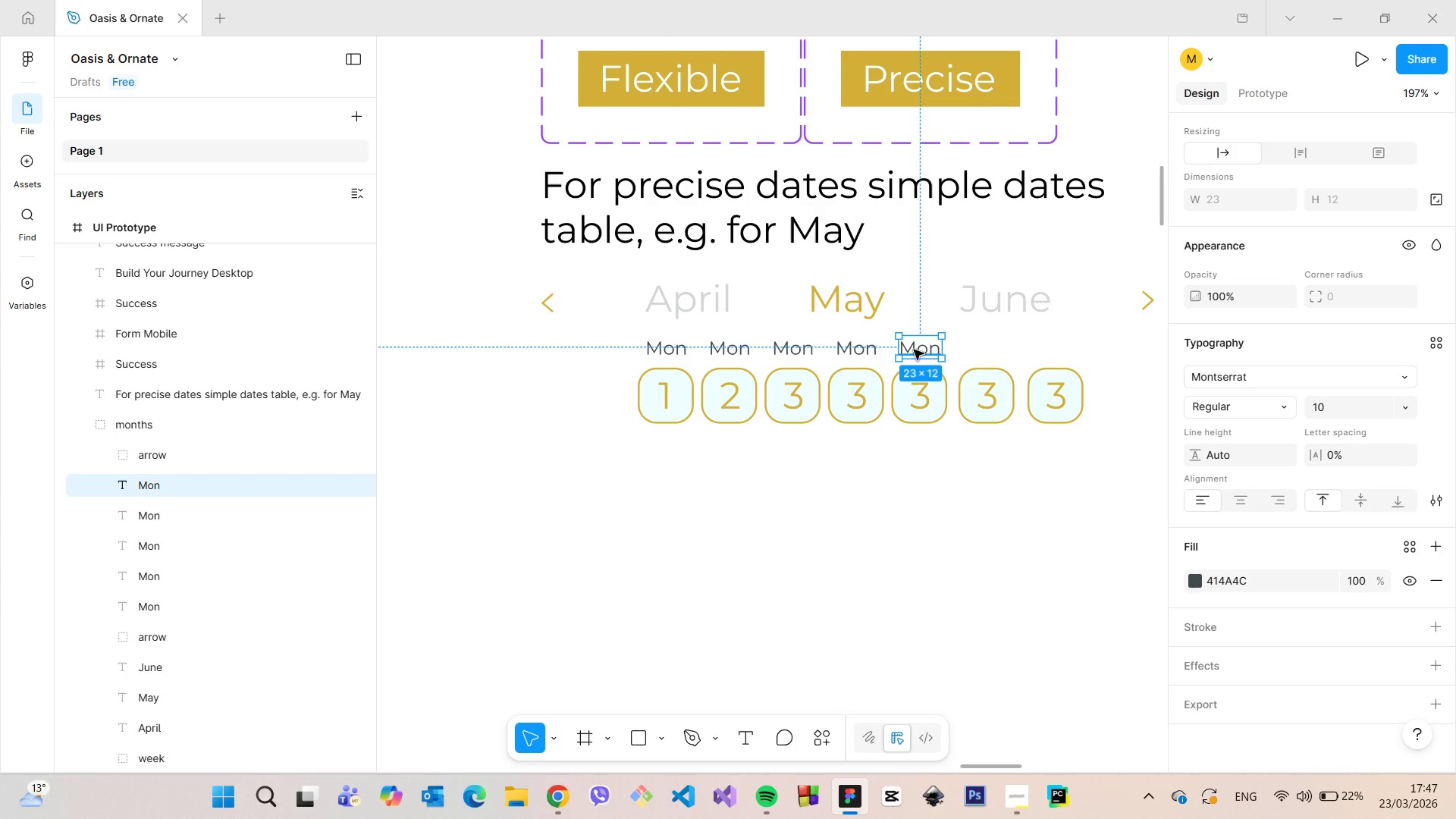 
key(Alt+AltLeft)
 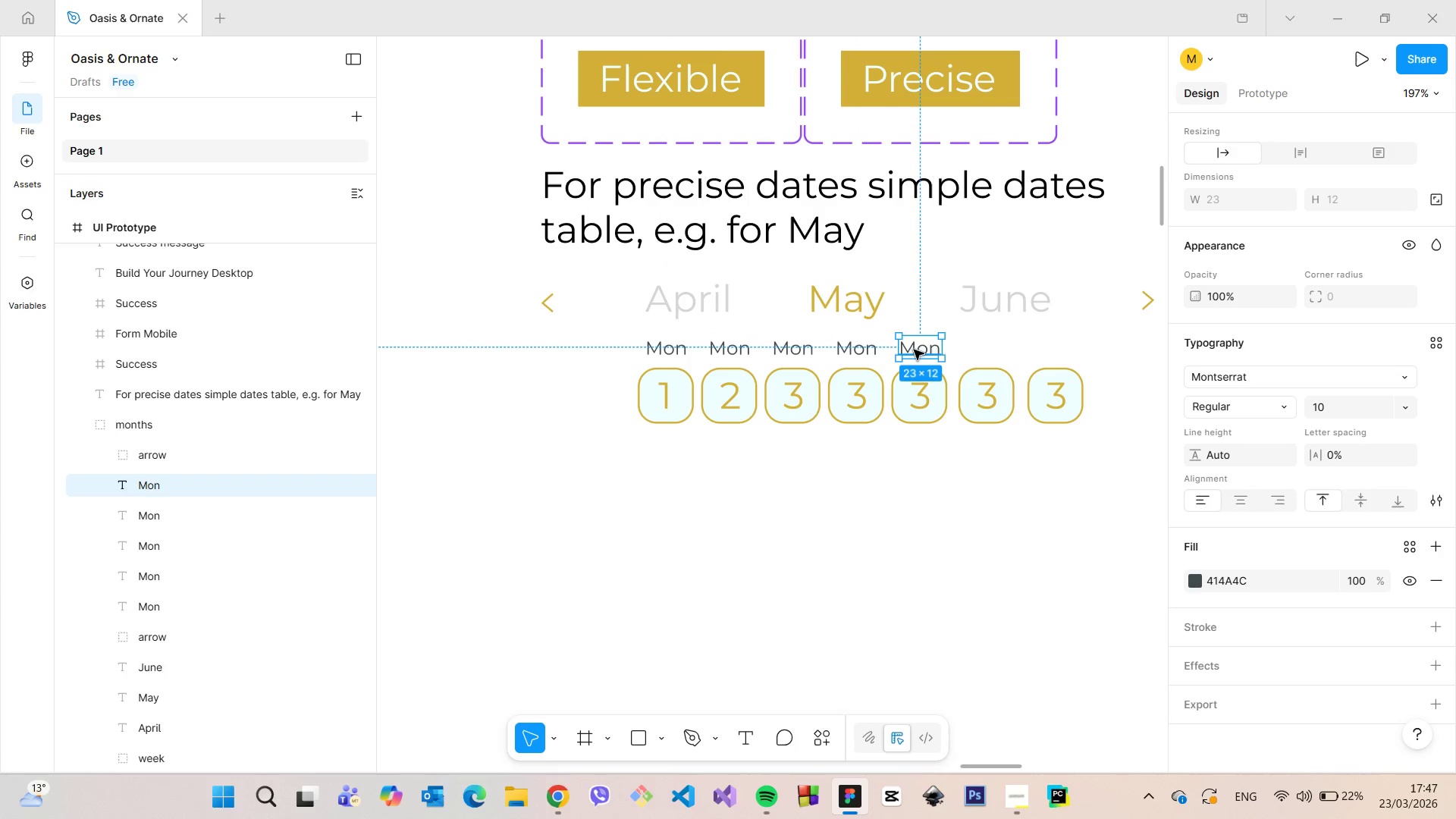 
hold_key(key=AltLeft, duration=1.51)
left_click_drag(start_coordinate=[914, 350], to_coordinate=[977, 349])
 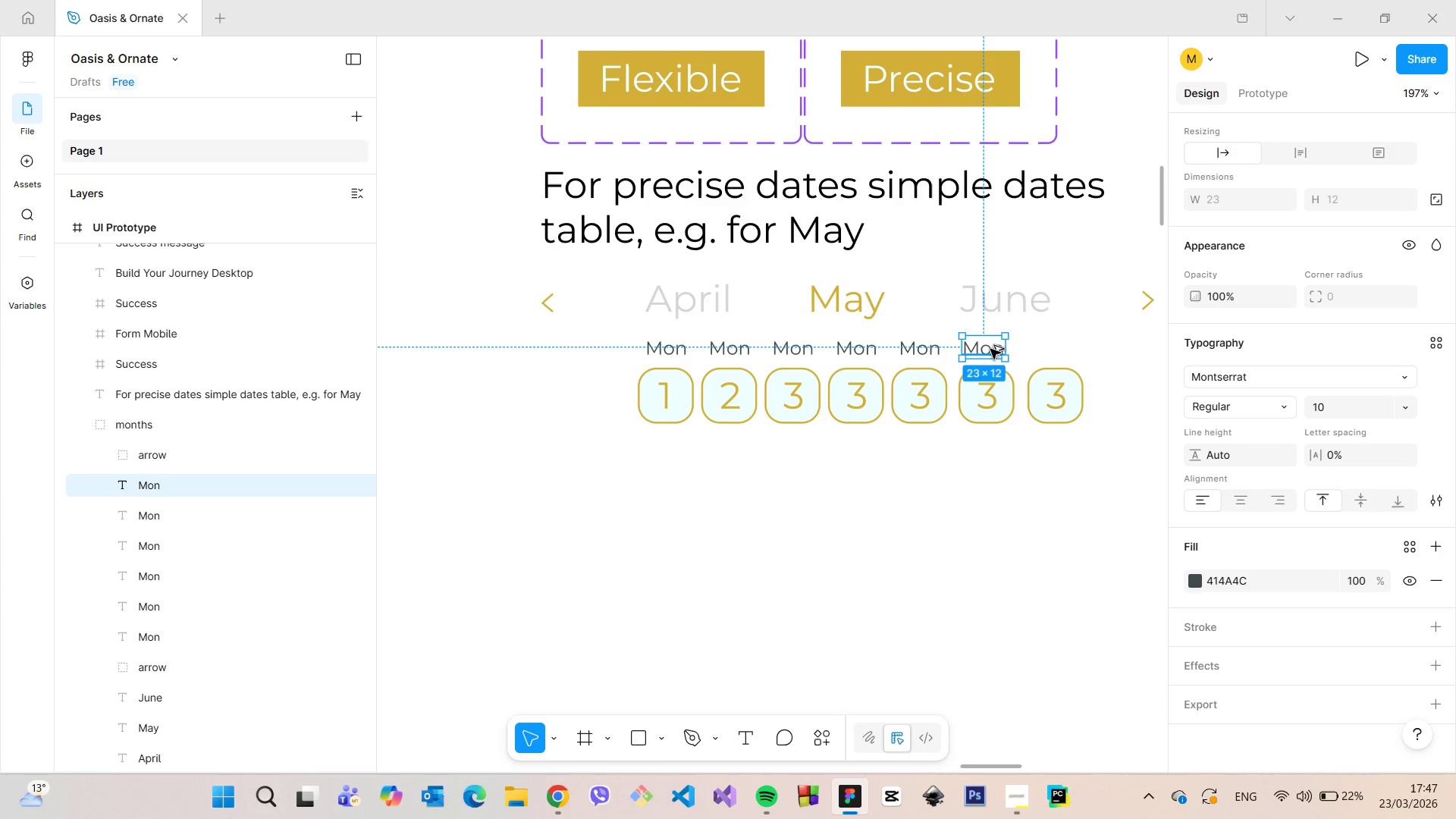 
hold_key(key=AltLeft, duration=1.5)
 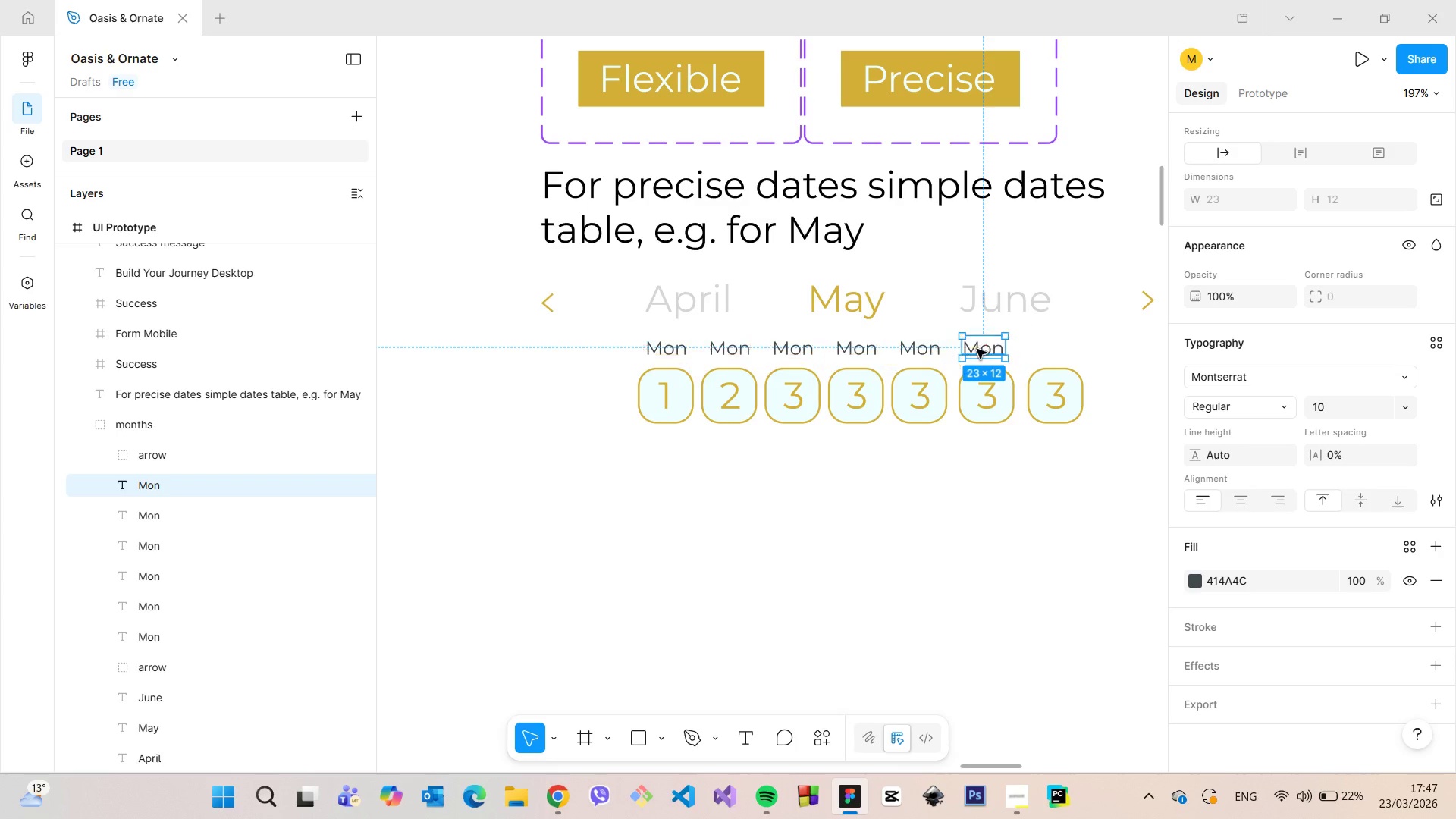 
hold_key(key=AltLeft, duration=0.52)
 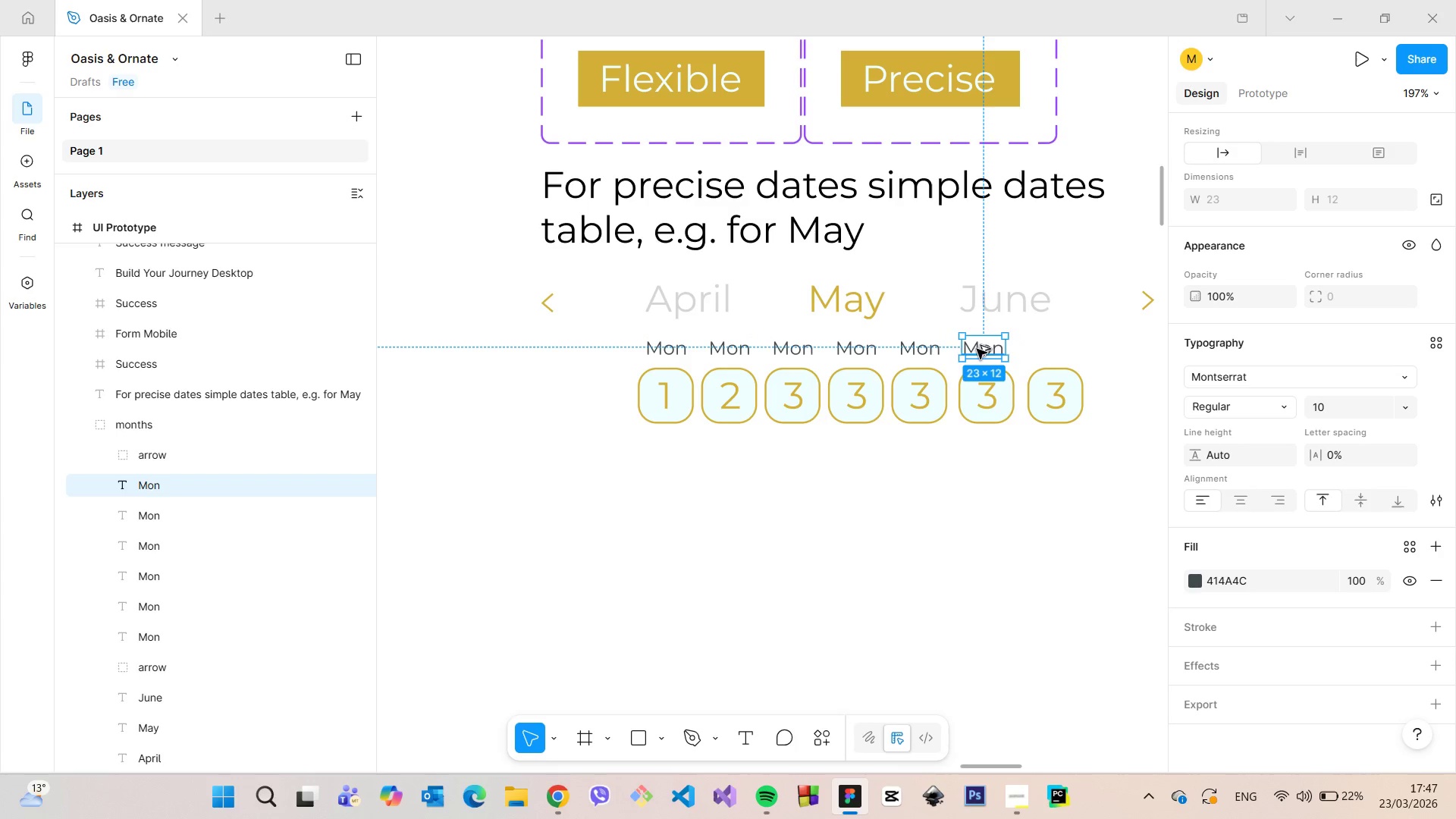 
hold_key(key=AltLeft, duration=1.5)
left_click_drag(start_coordinate=[977, 349], to_coordinate=[1044, 349])
 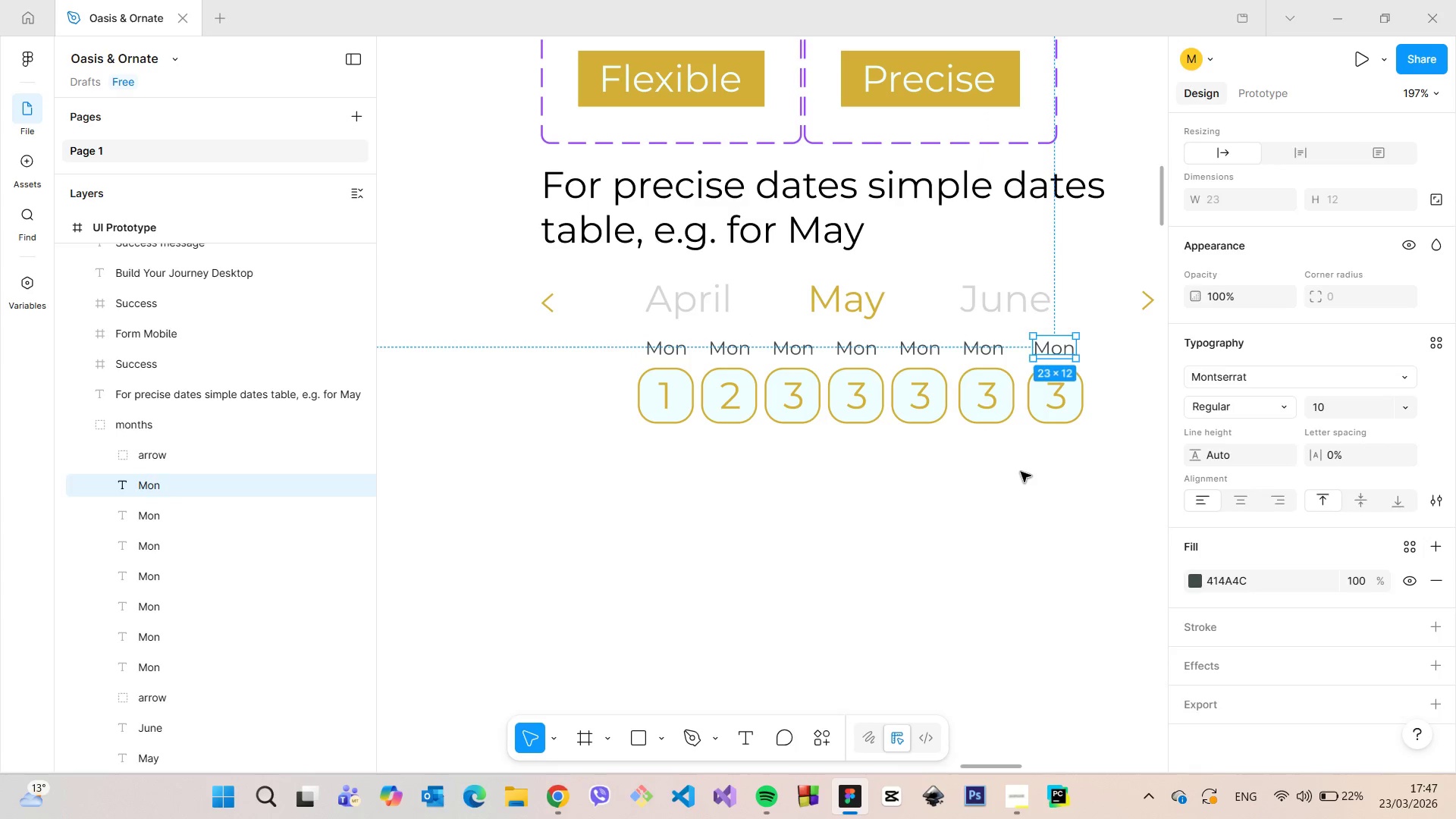 
hold_key(key=AltLeft, duration=1.52)
 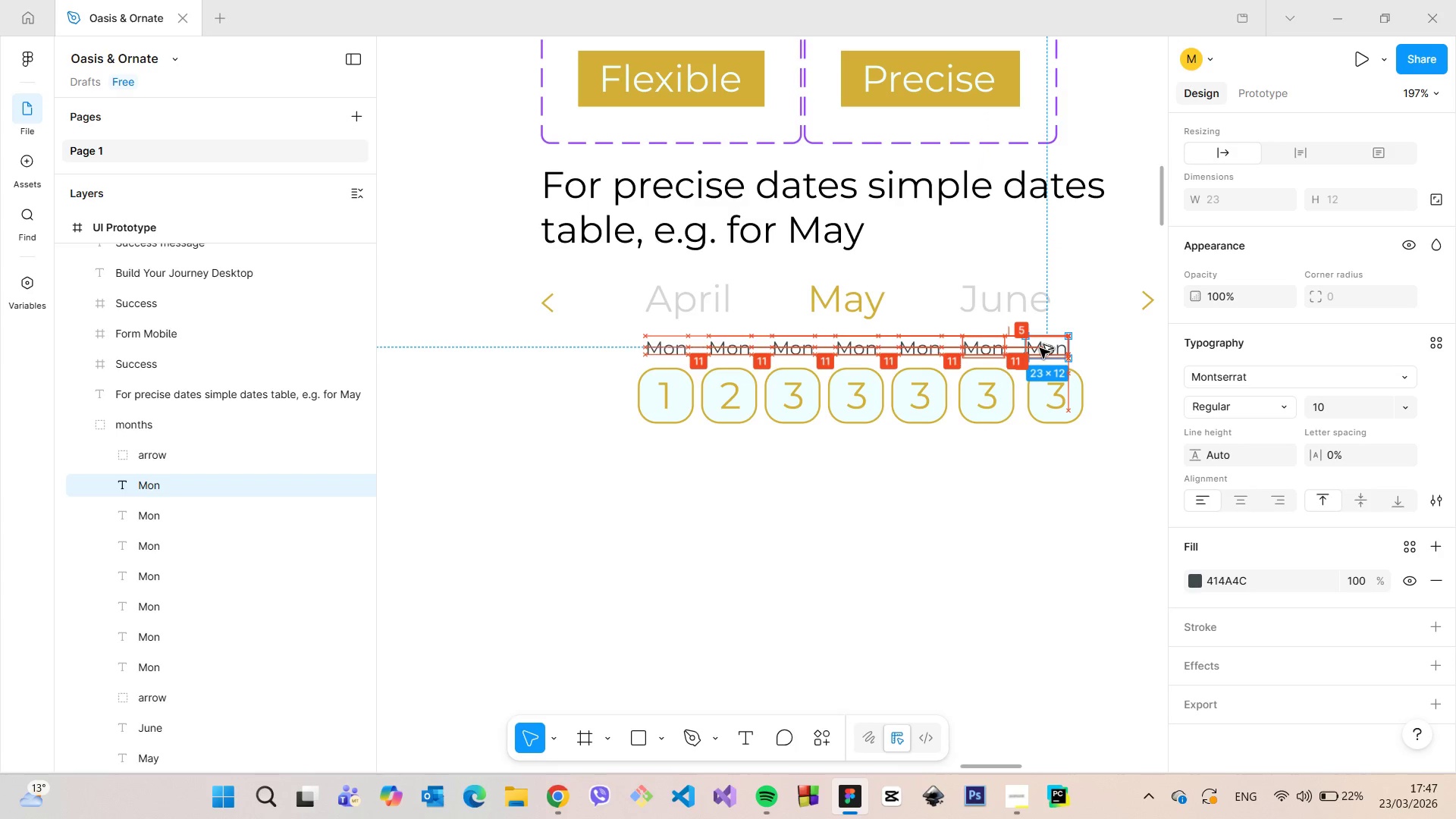 
hold_key(key=AltLeft, duration=1.51)
 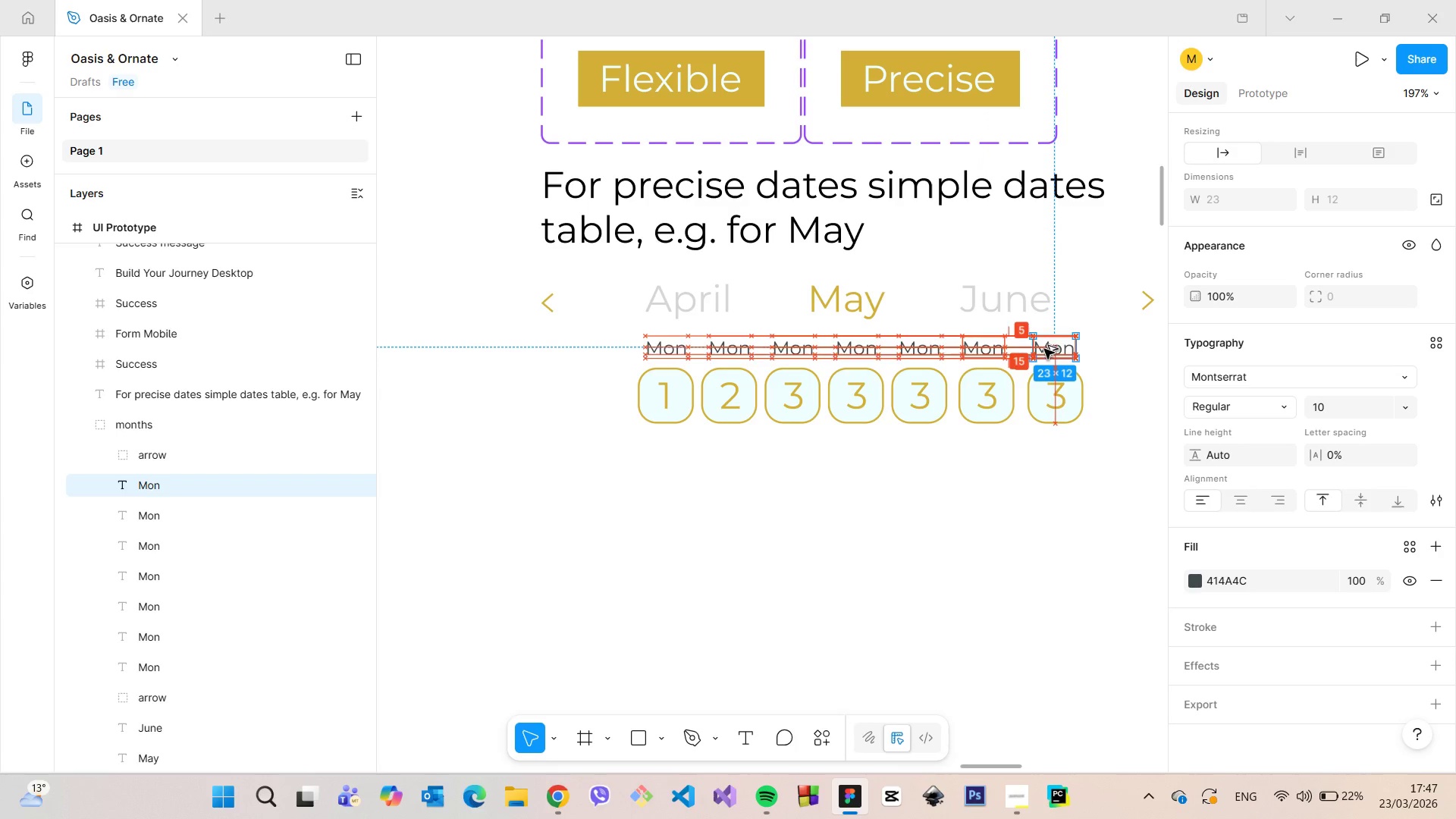 
key(Alt+AltLeft)
 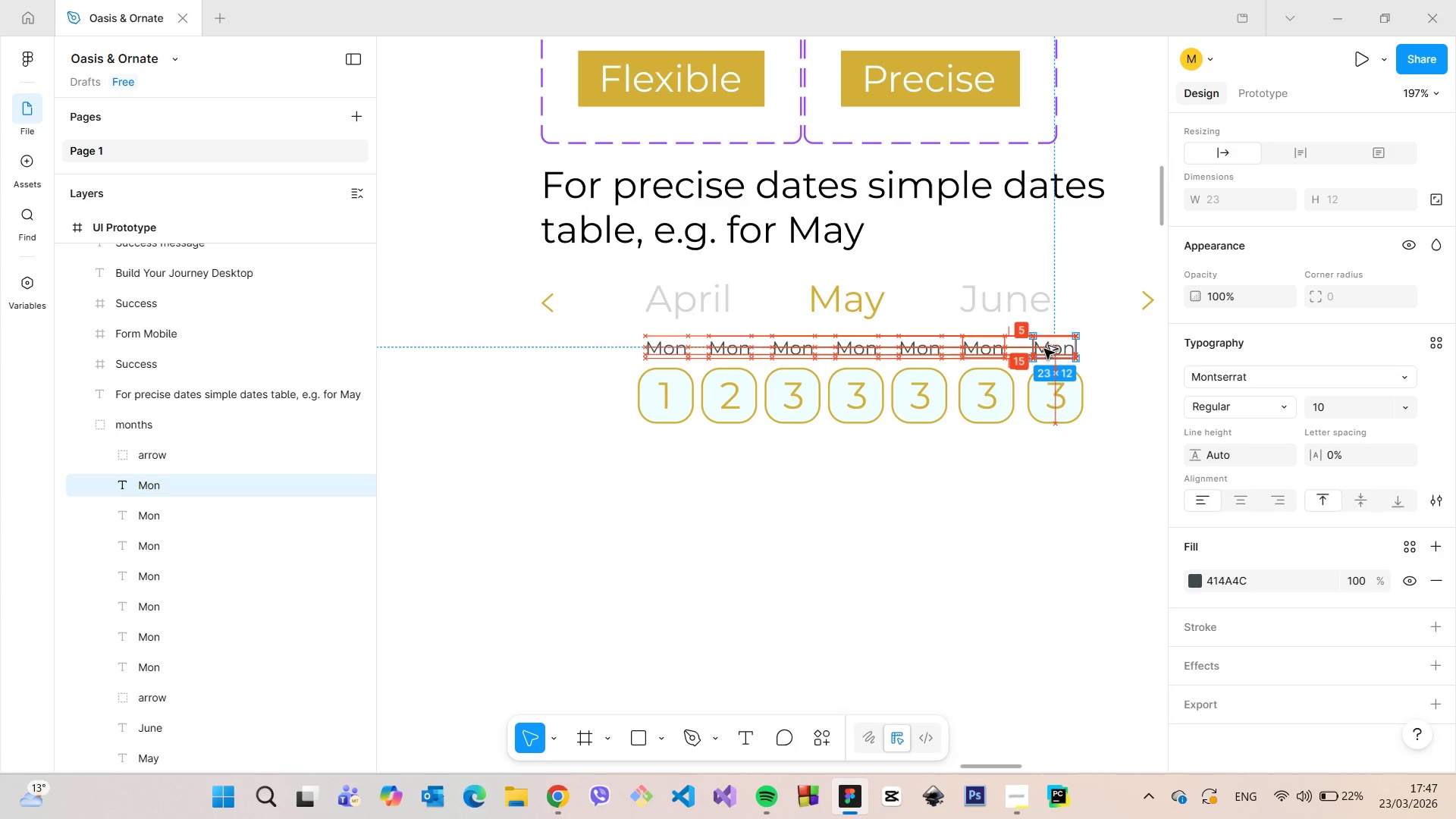 
key(Alt+AltLeft)
 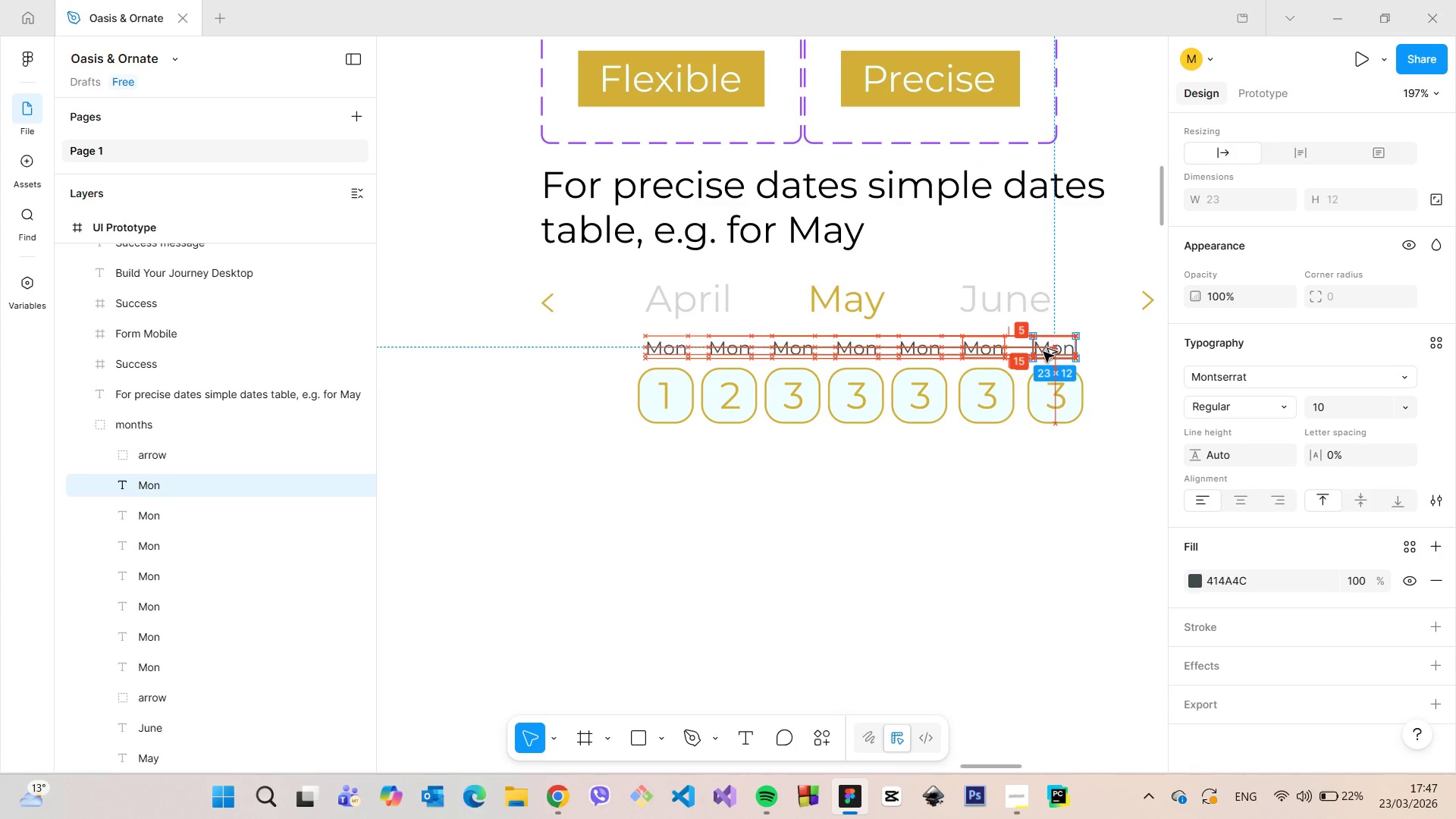 
key(Alt+AltLeft)
 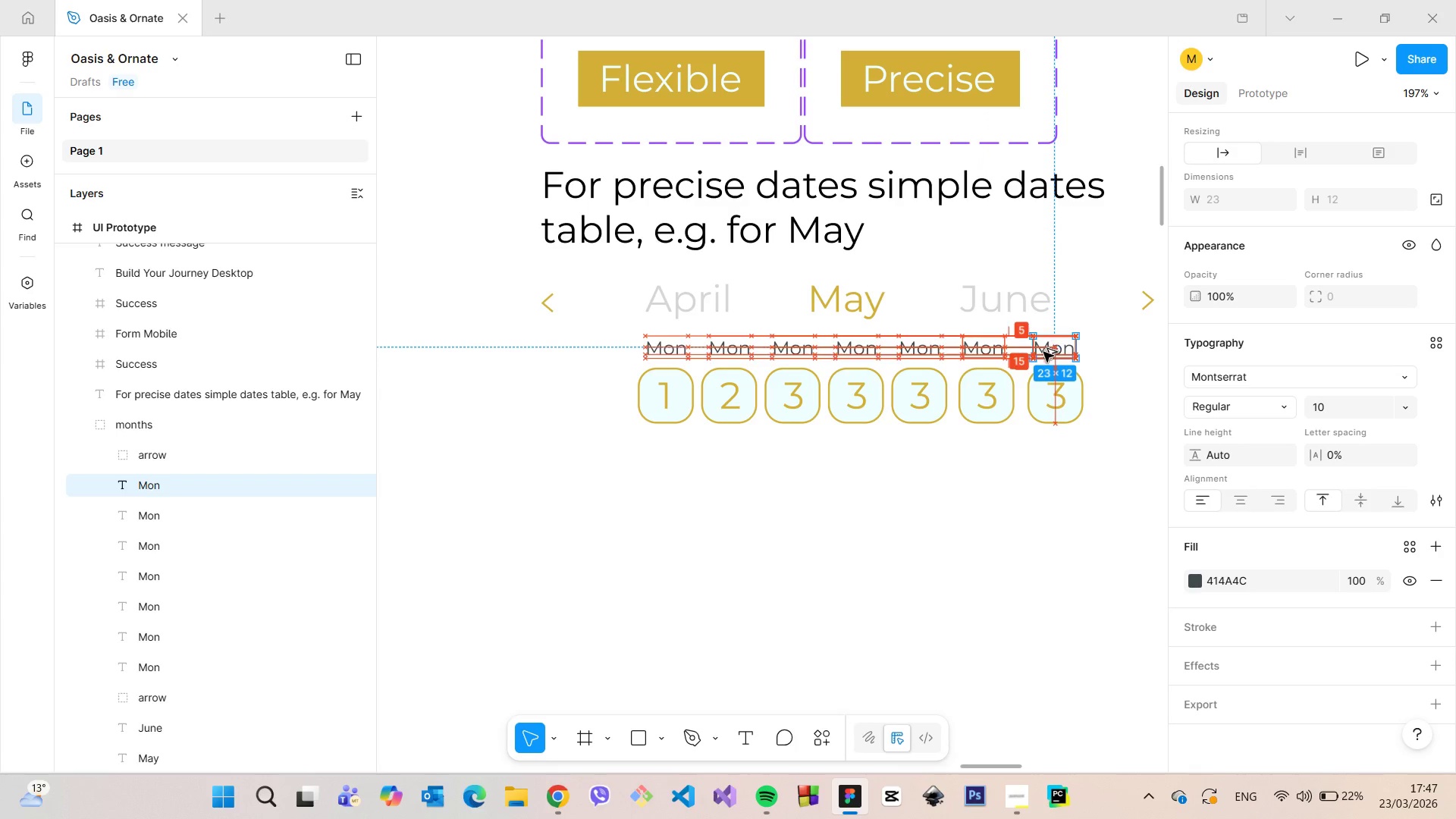 
key(Alt+AltLeft)
 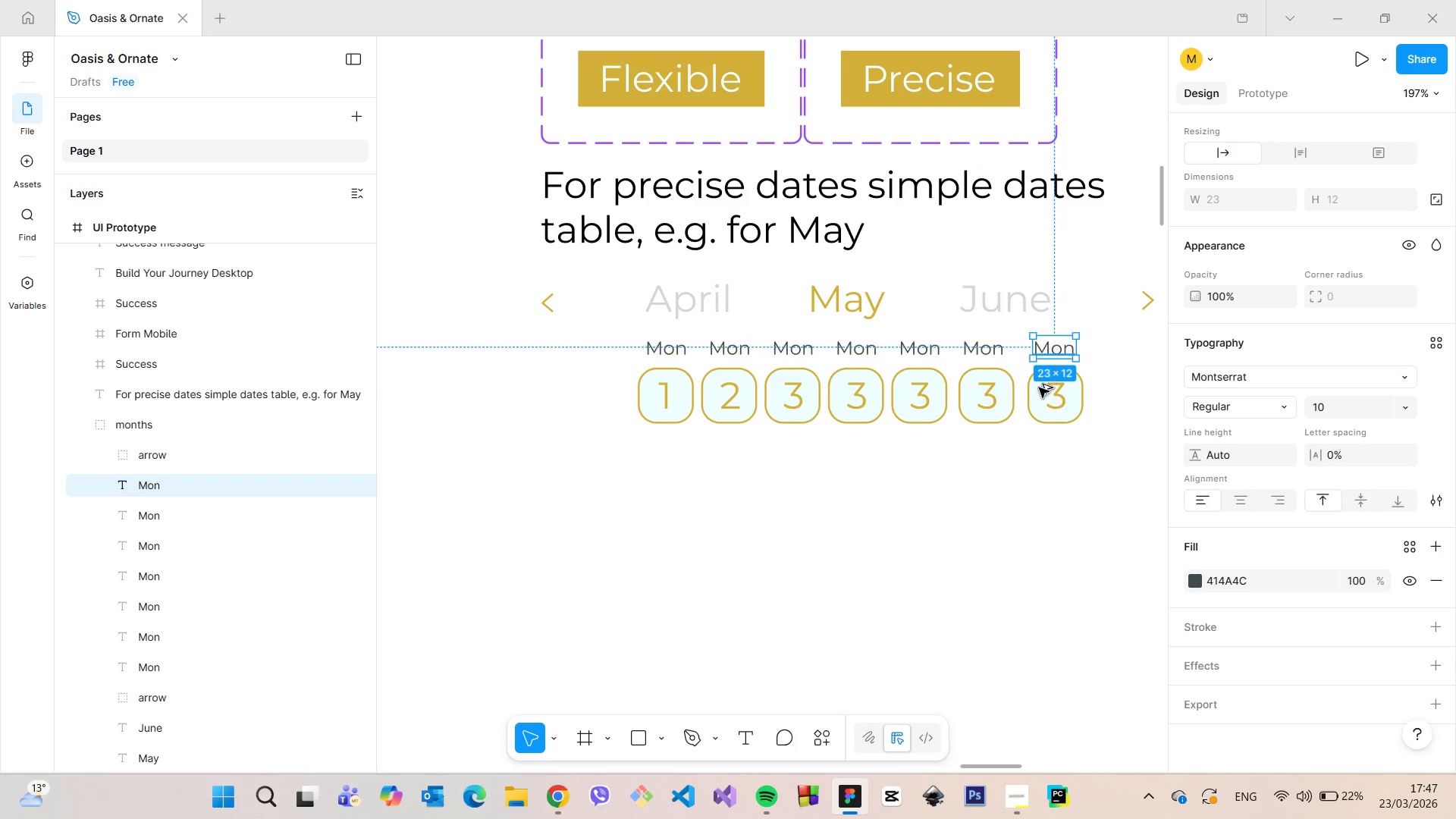 
key(Alt+AltLeft)
 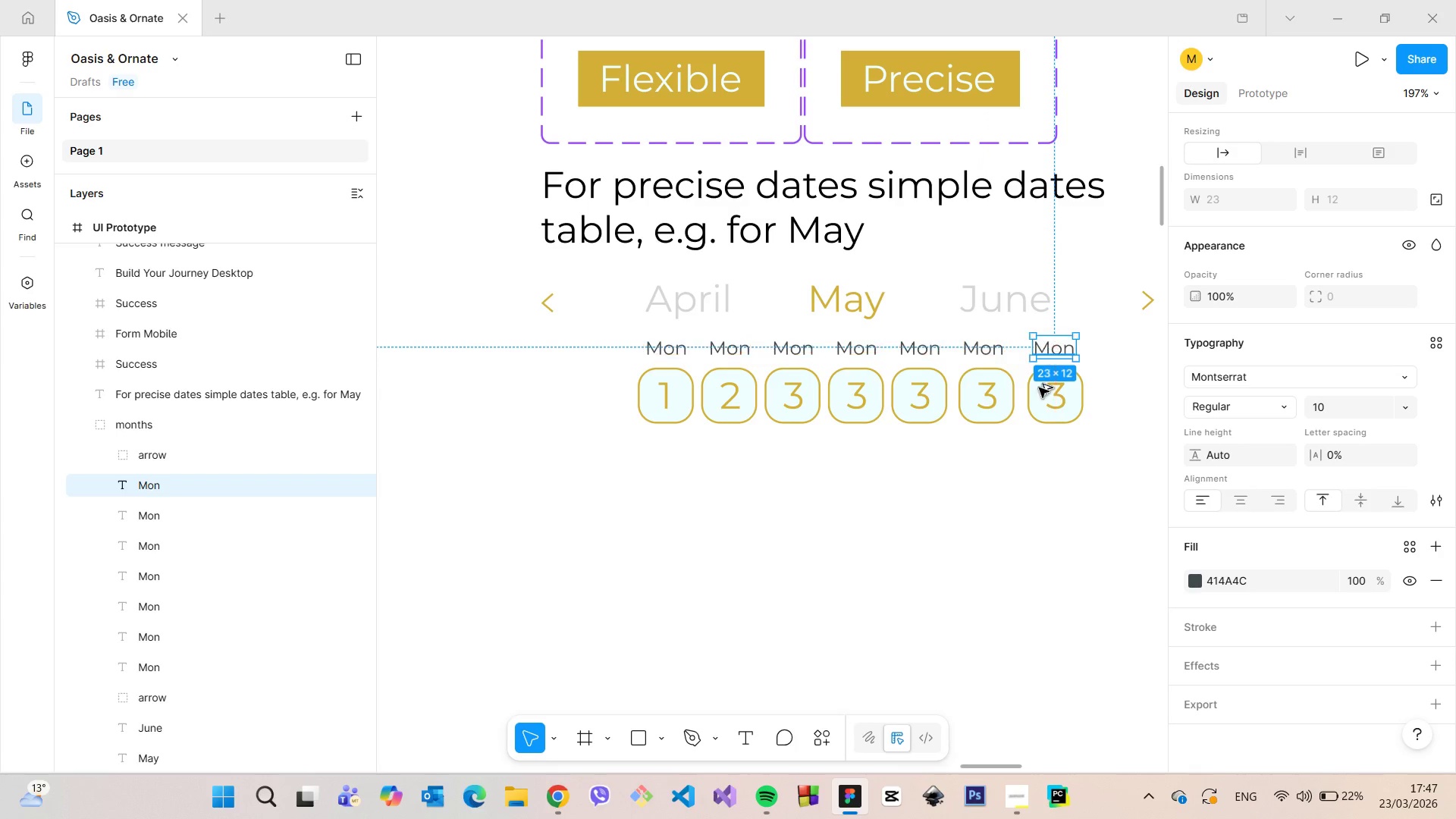 
key(Alt+AltLeft)
 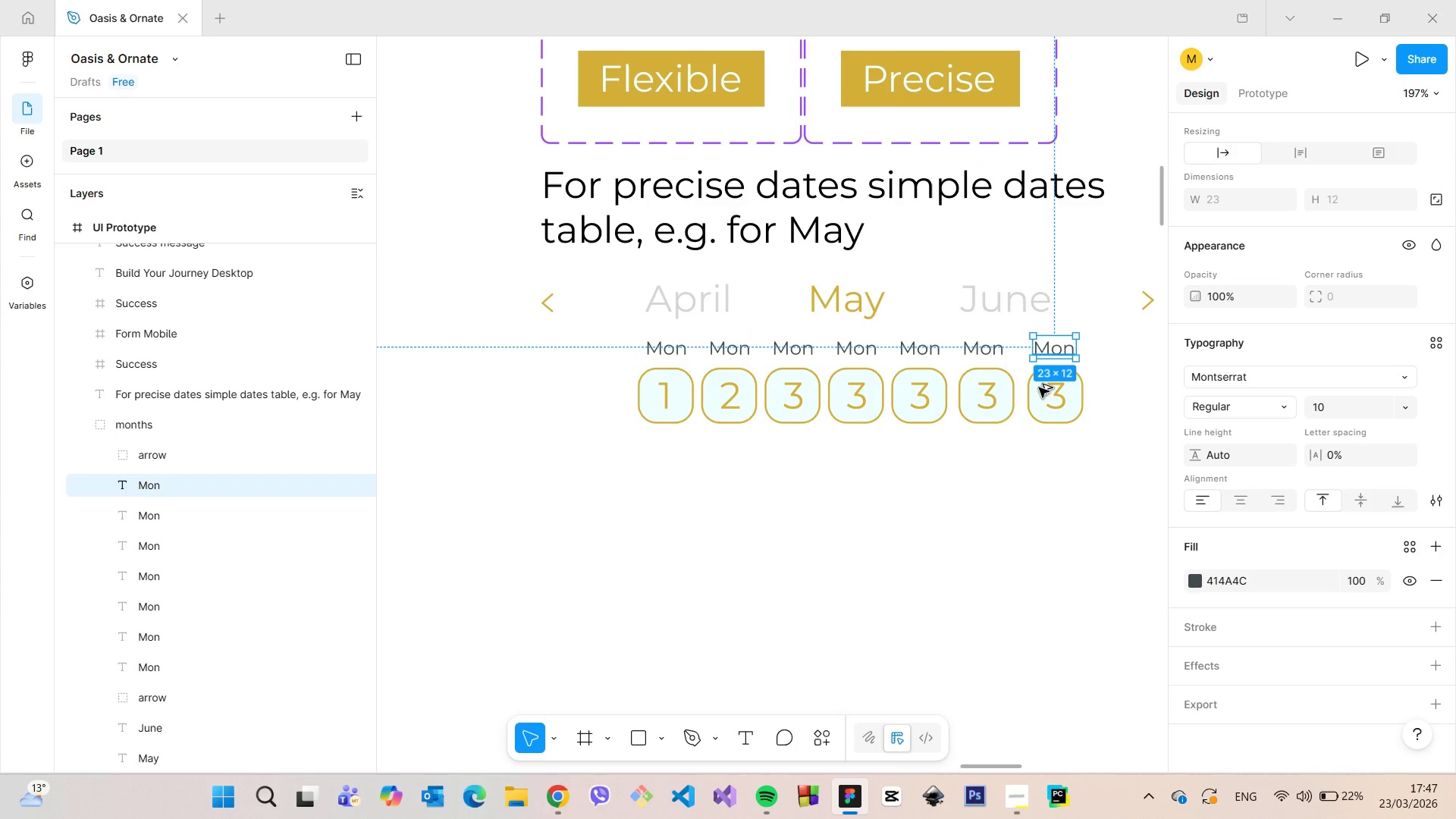 
key(Alt+AltLeft)
 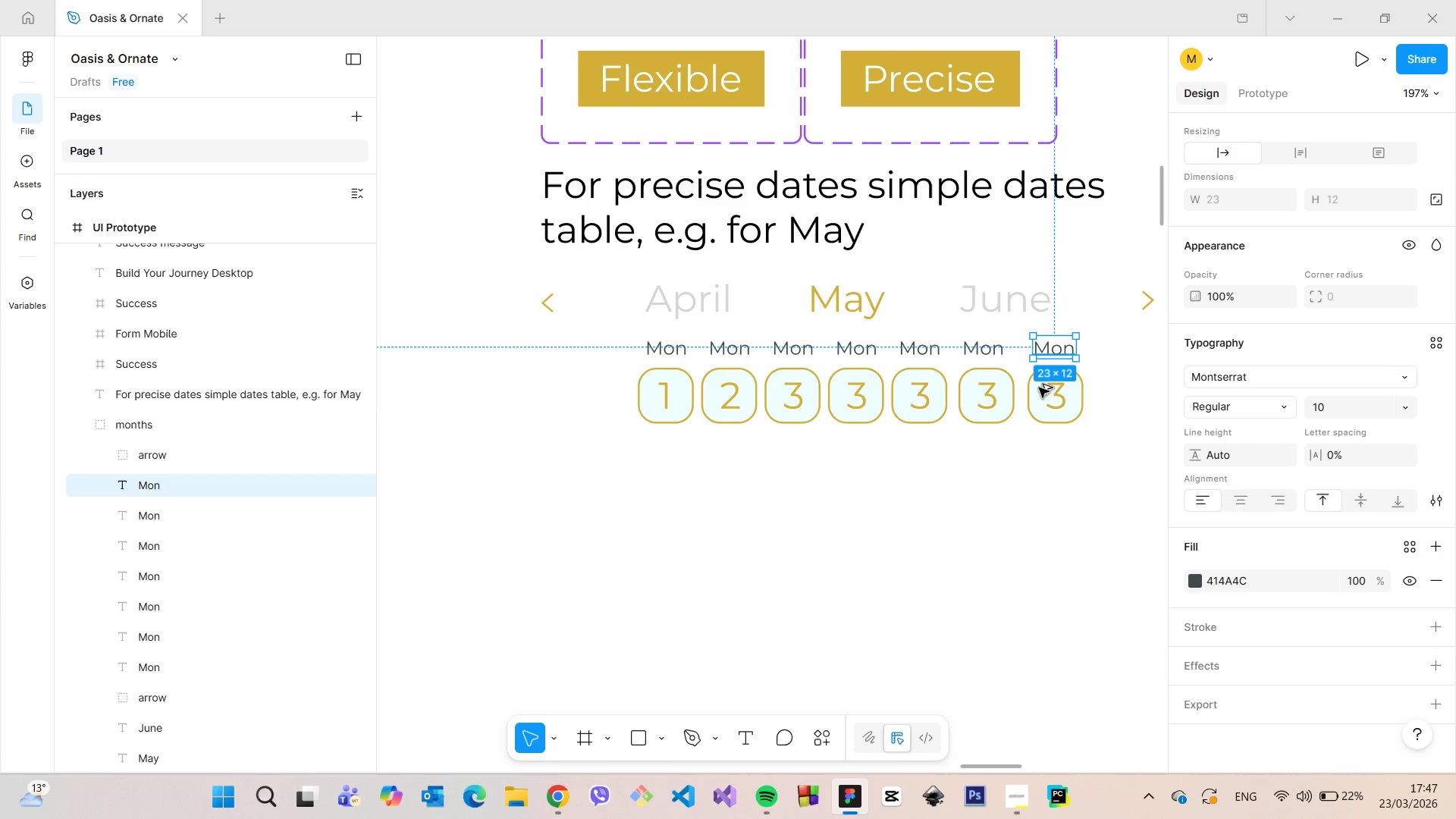 
key(Alt+AltLeft)
 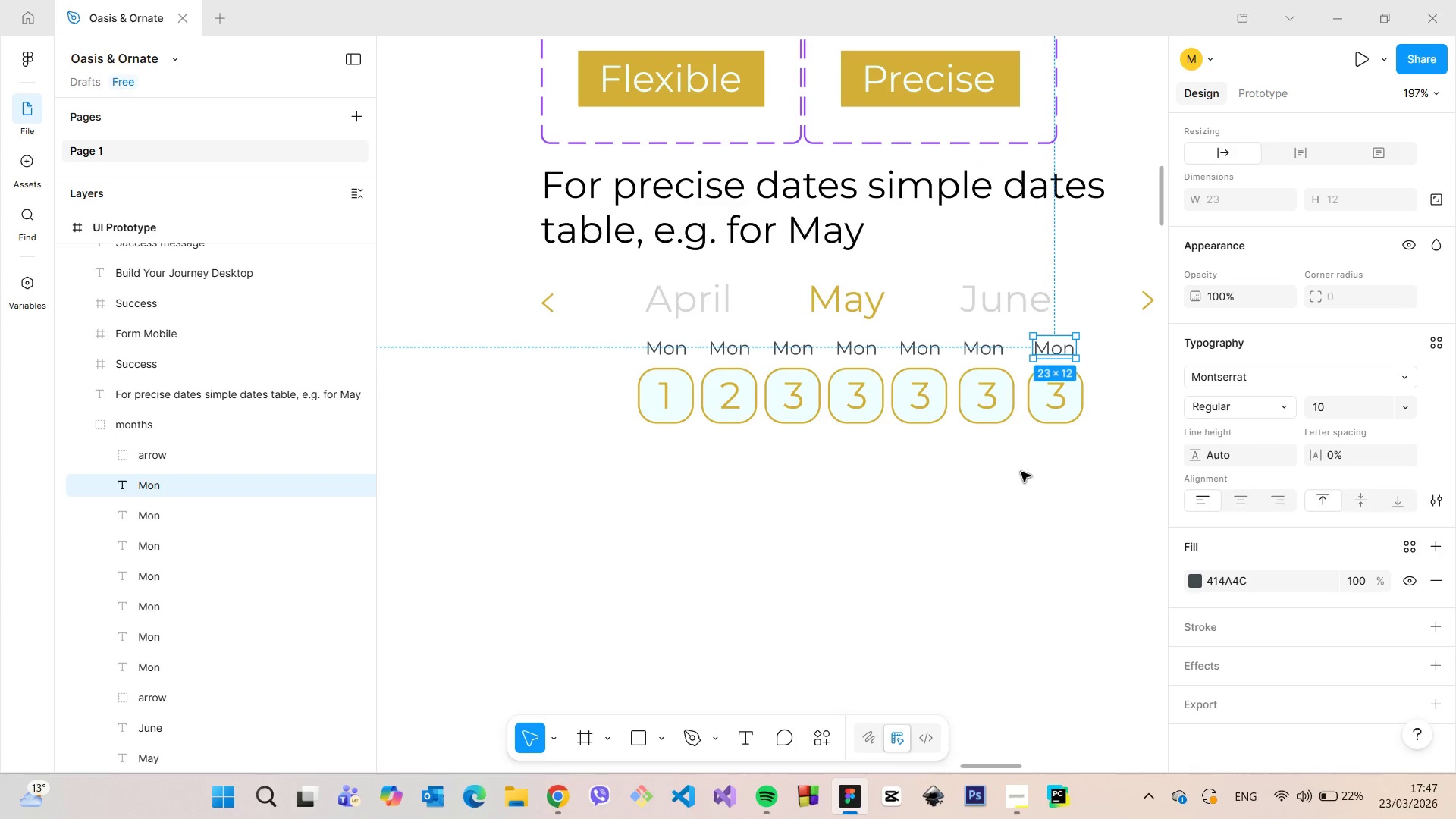 
left_click([1021, 472])
 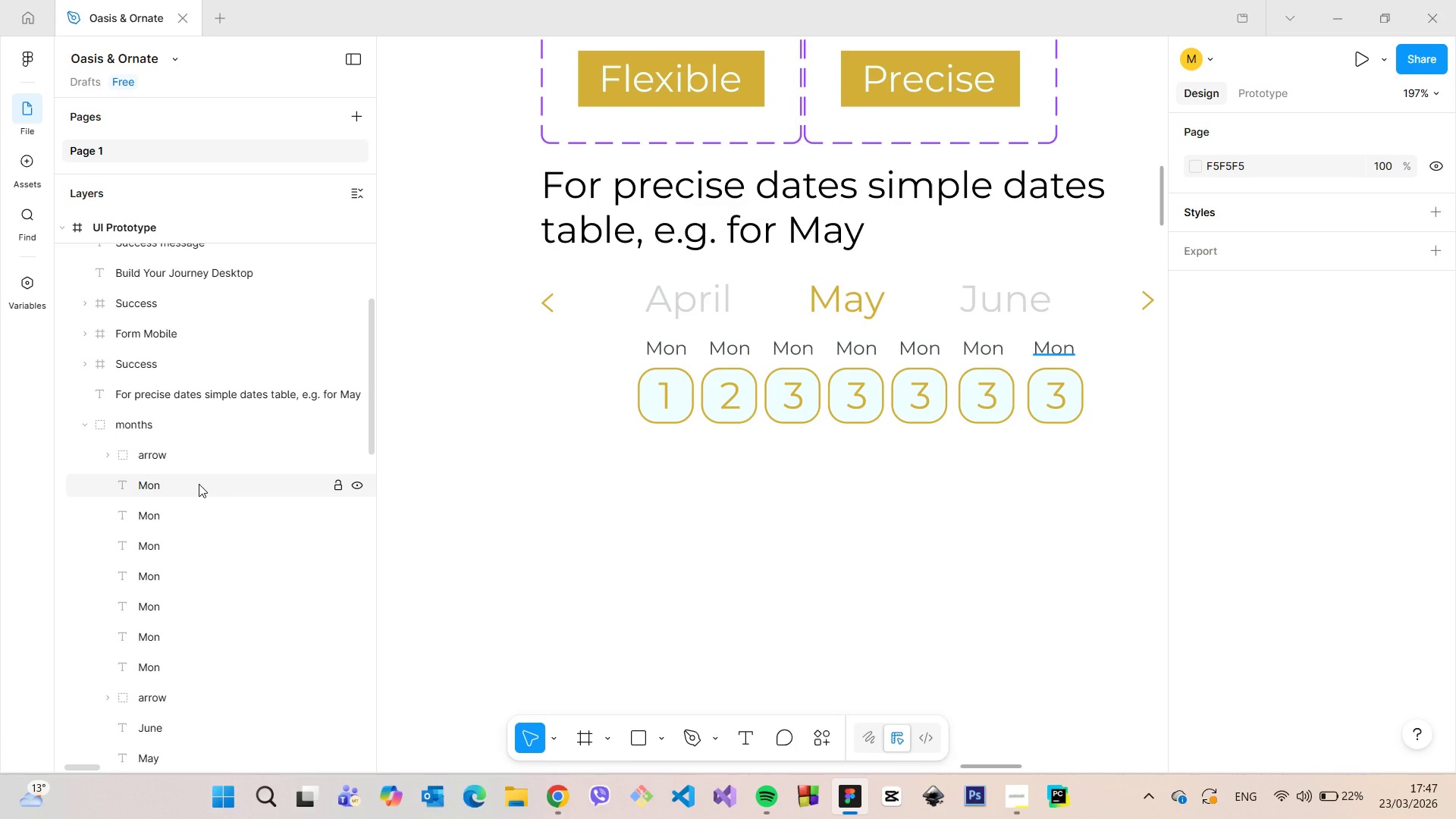 
wait(5.14)
 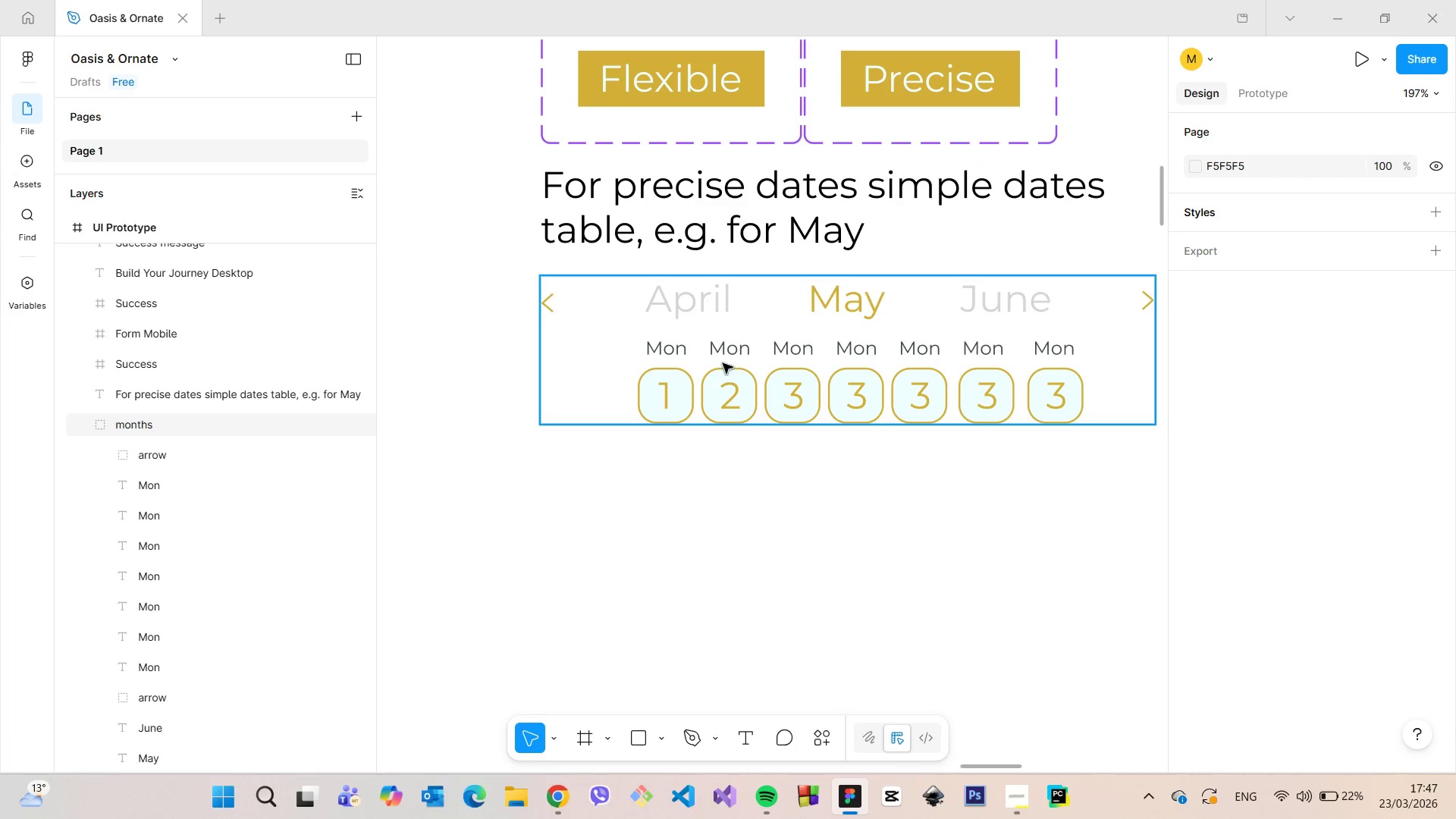 
double_click([206, 484])
 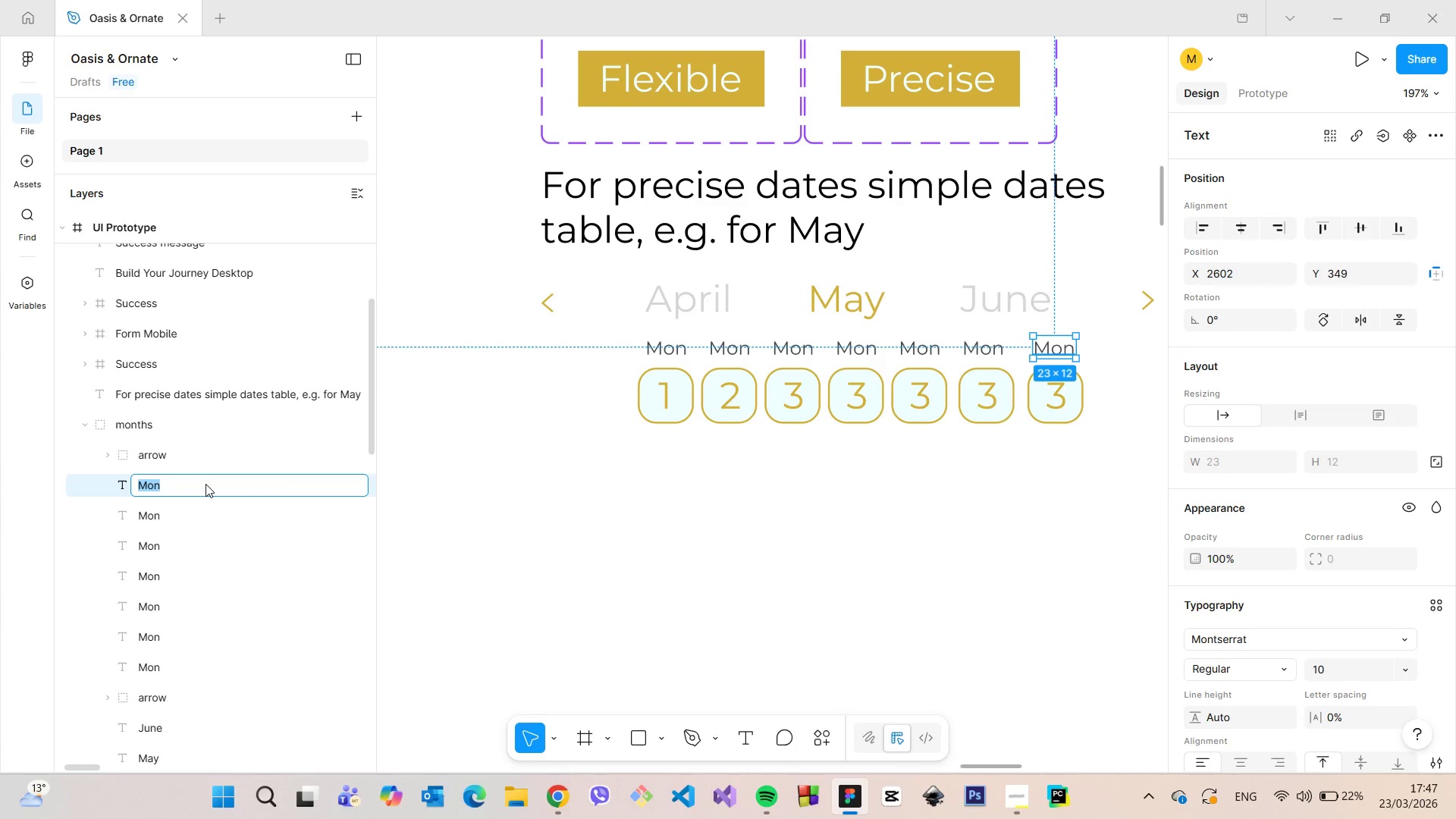 
type(Sun)
 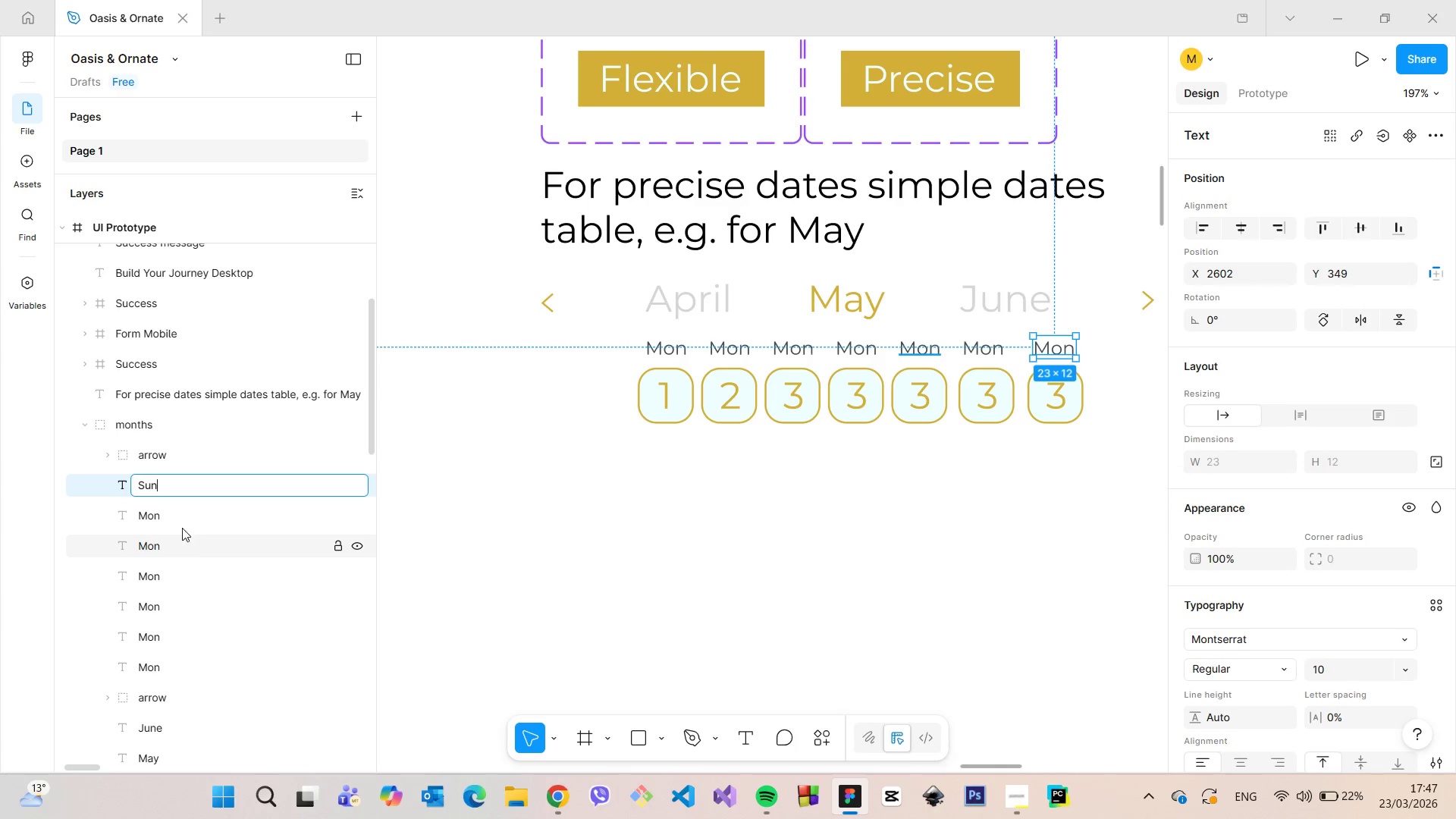 
double_click([181, 519])
 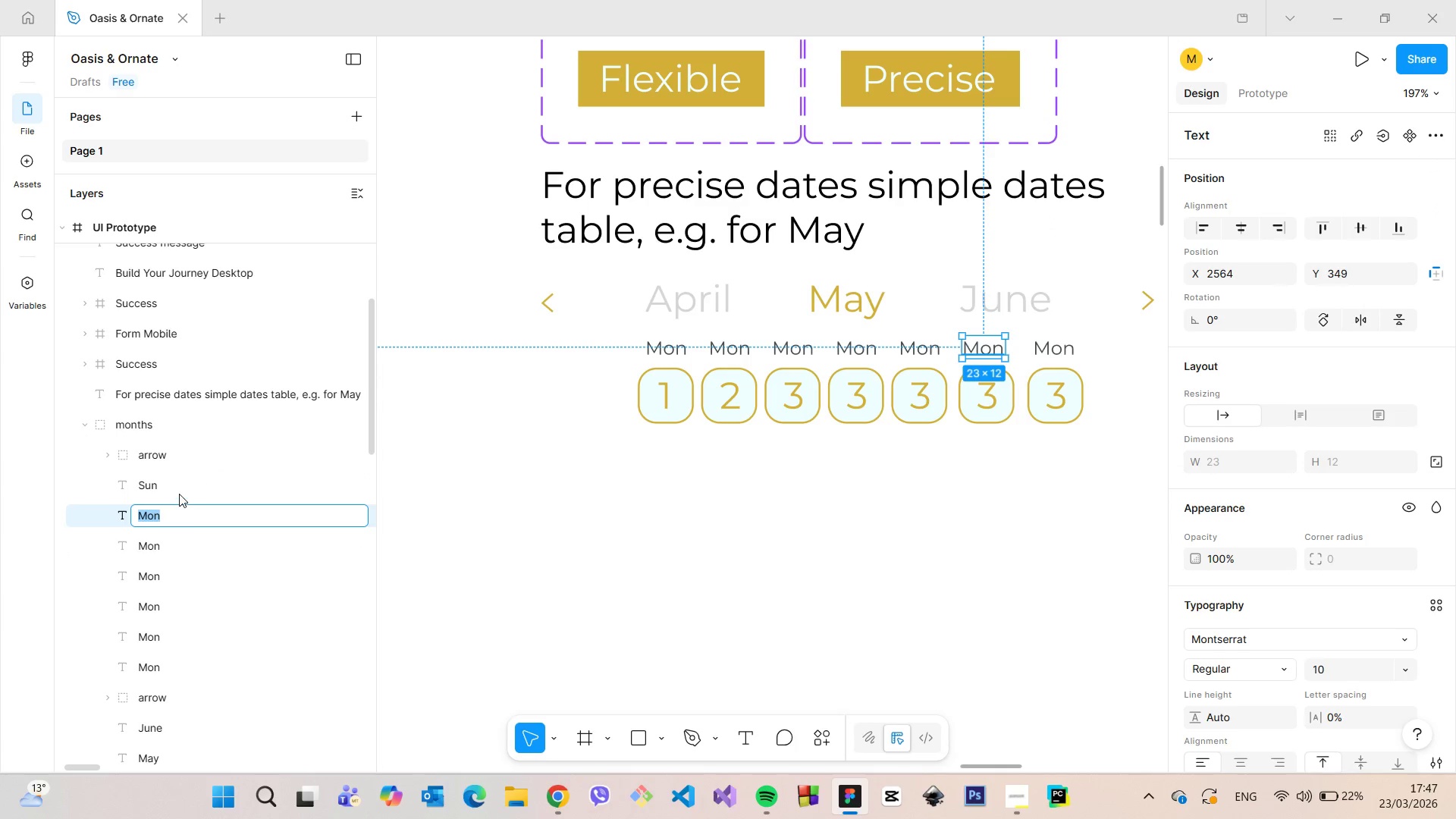 
left_click([179, 494])
 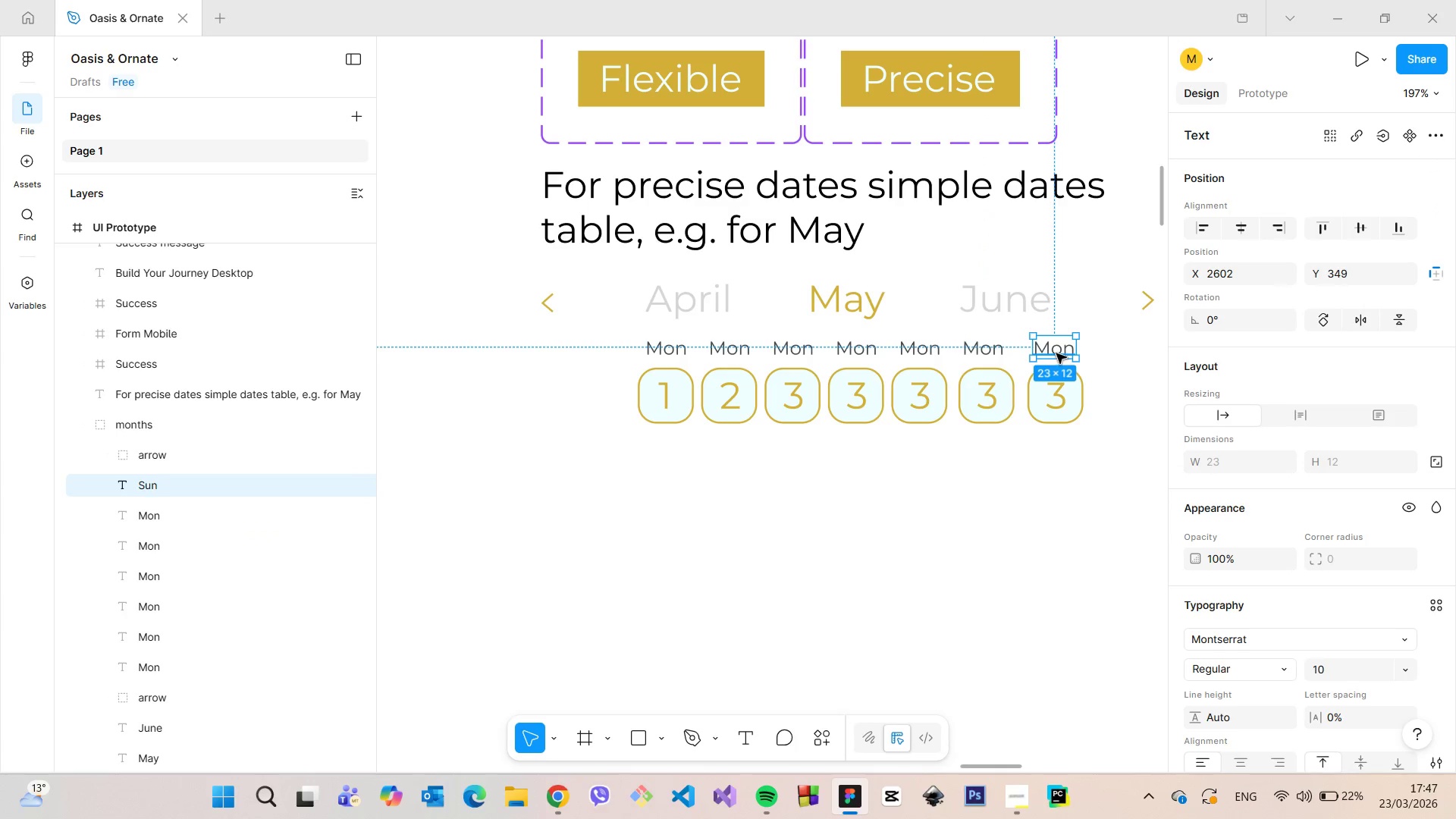 
double_click([1056, 353])
 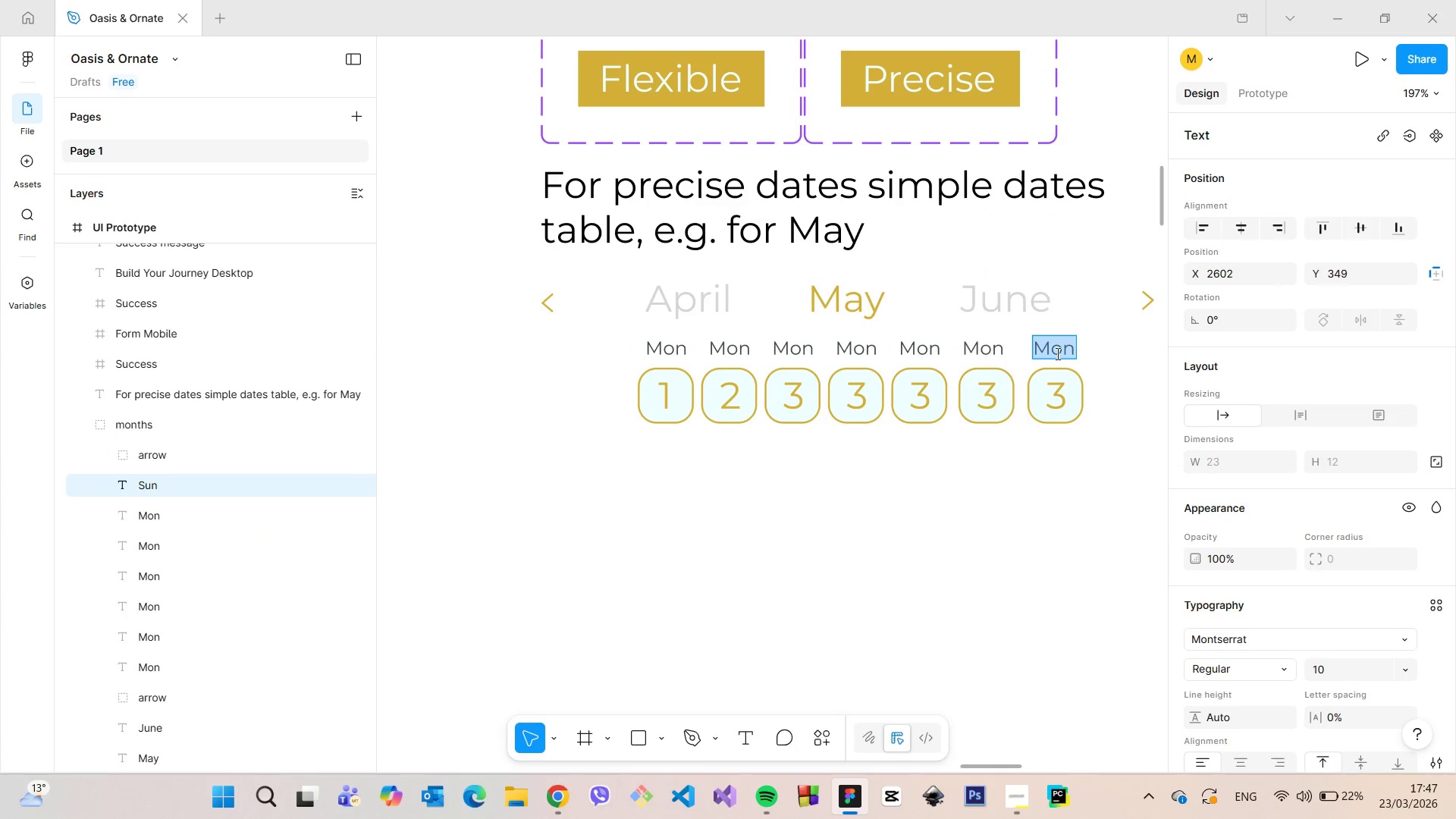 
type(Sun)
 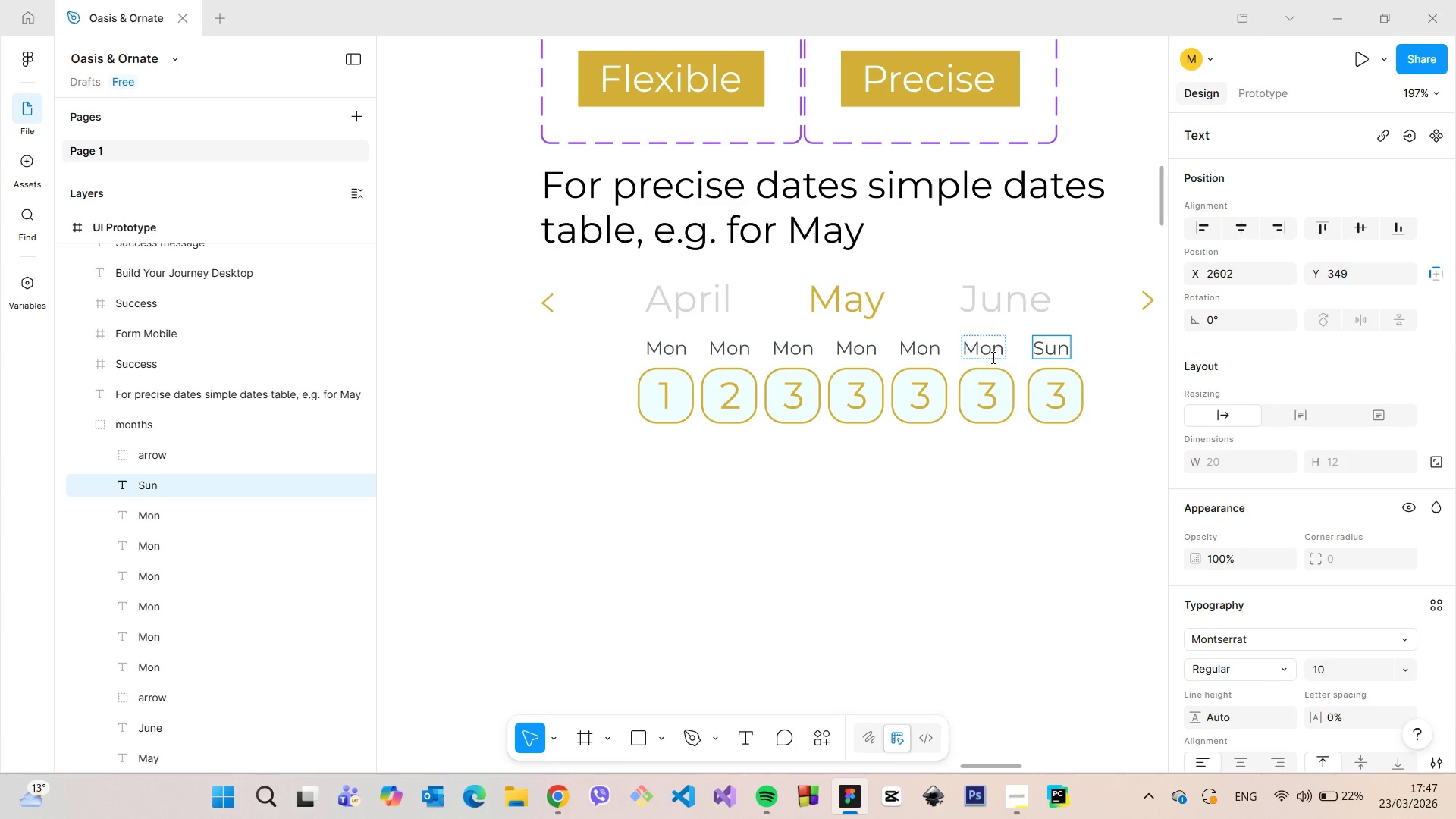 
double_click([992, 357])
 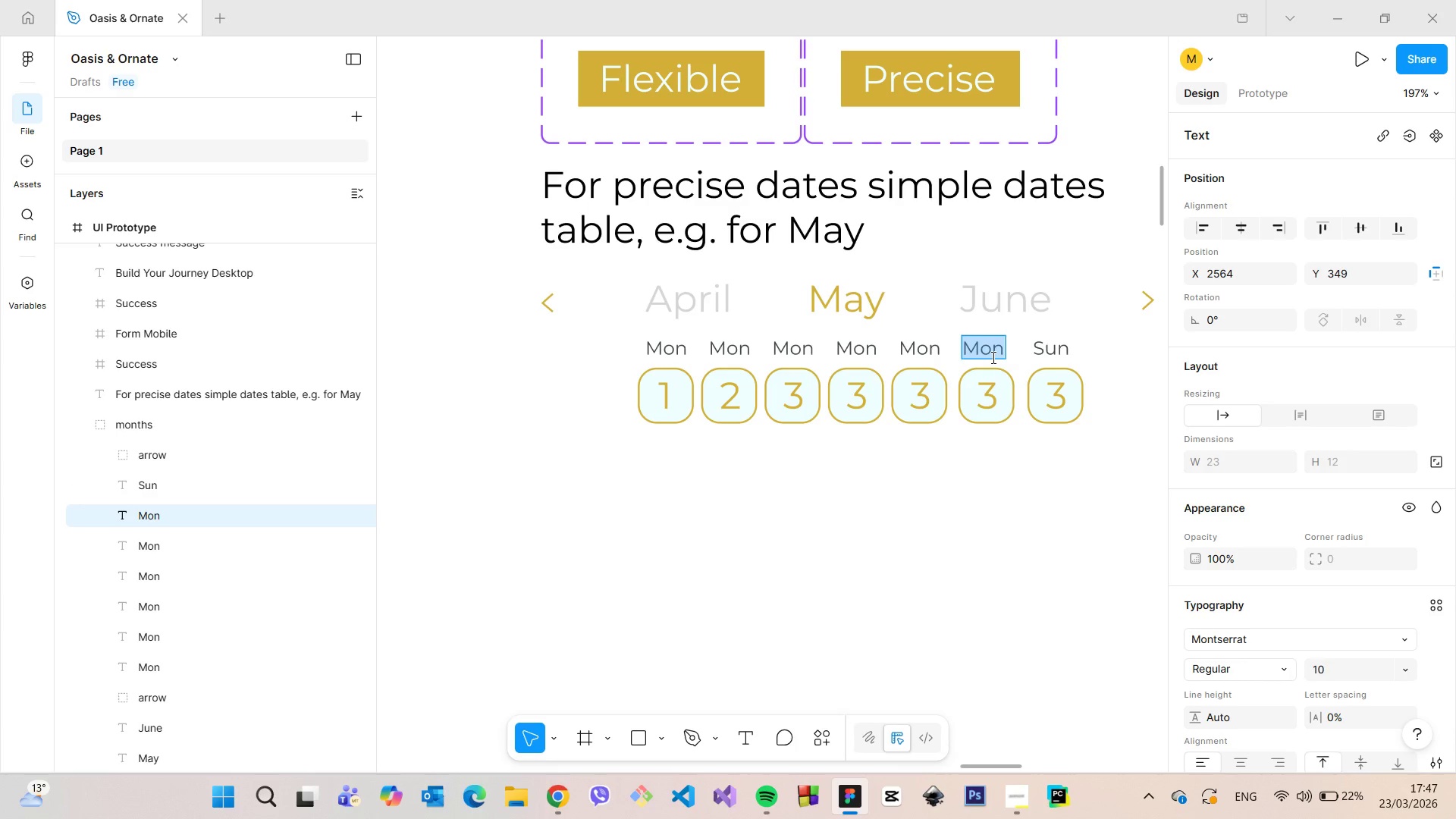 
type(Sat)
 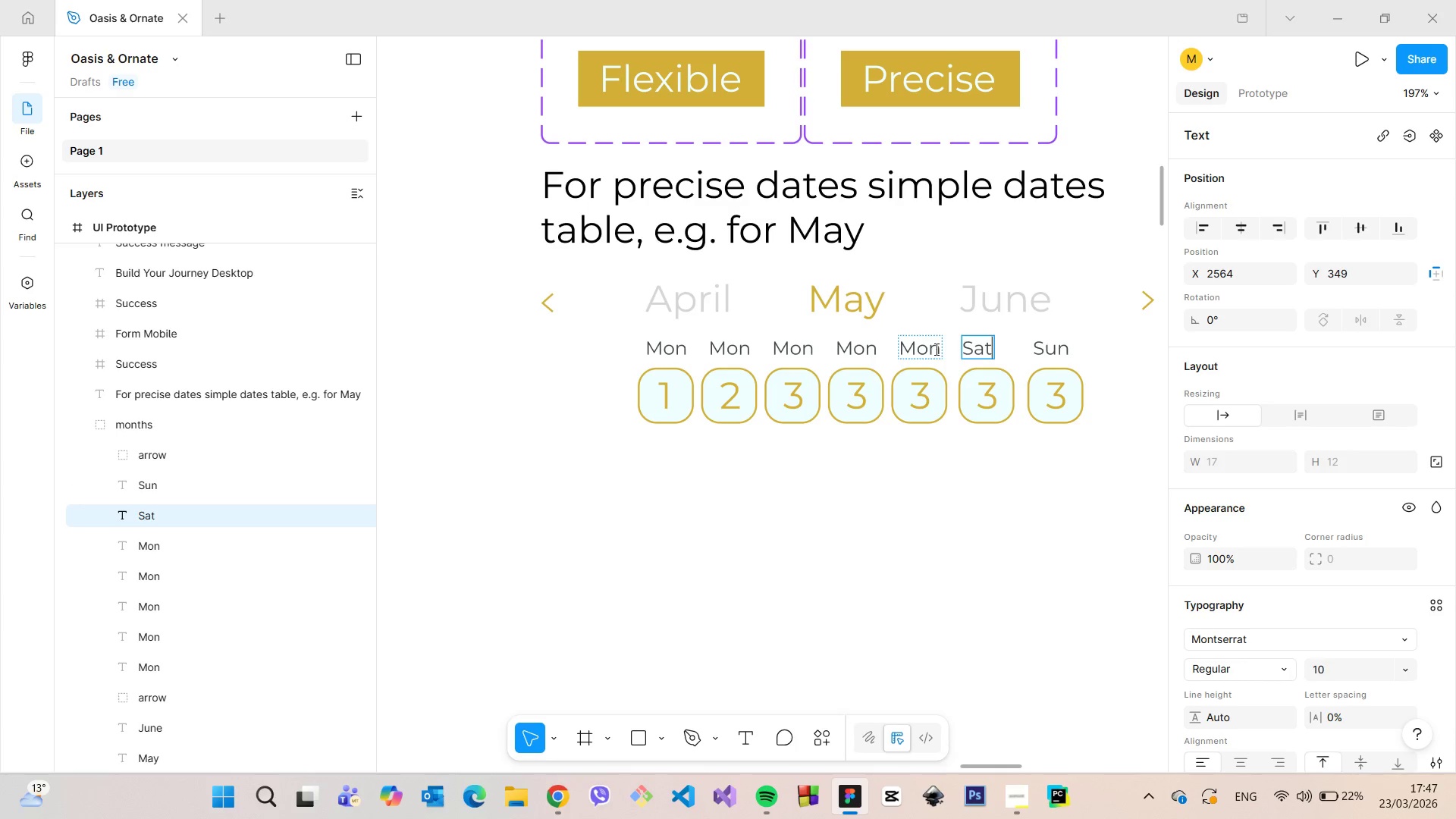 
double_click([933, 349])
 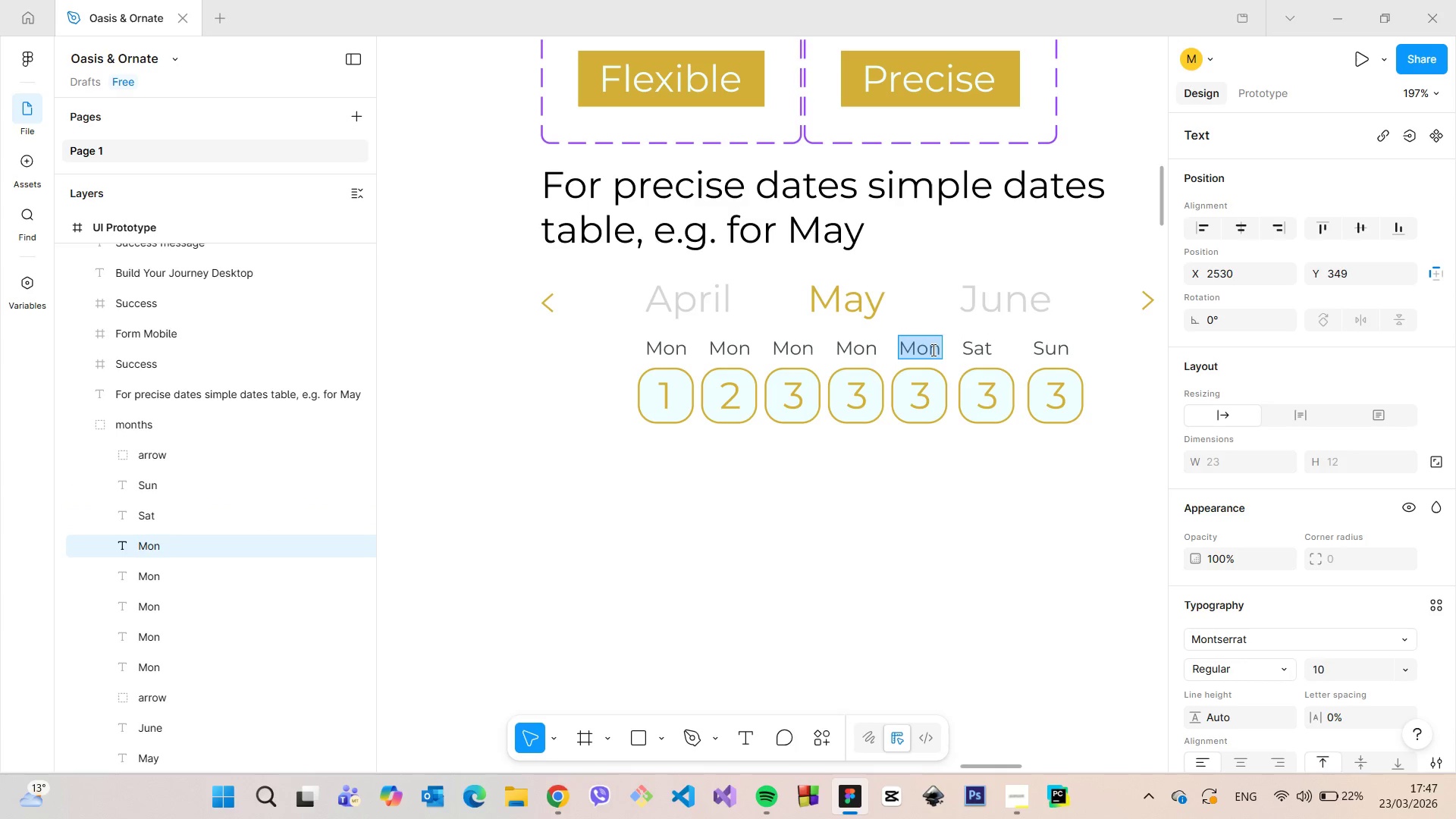 
type(Fri)
 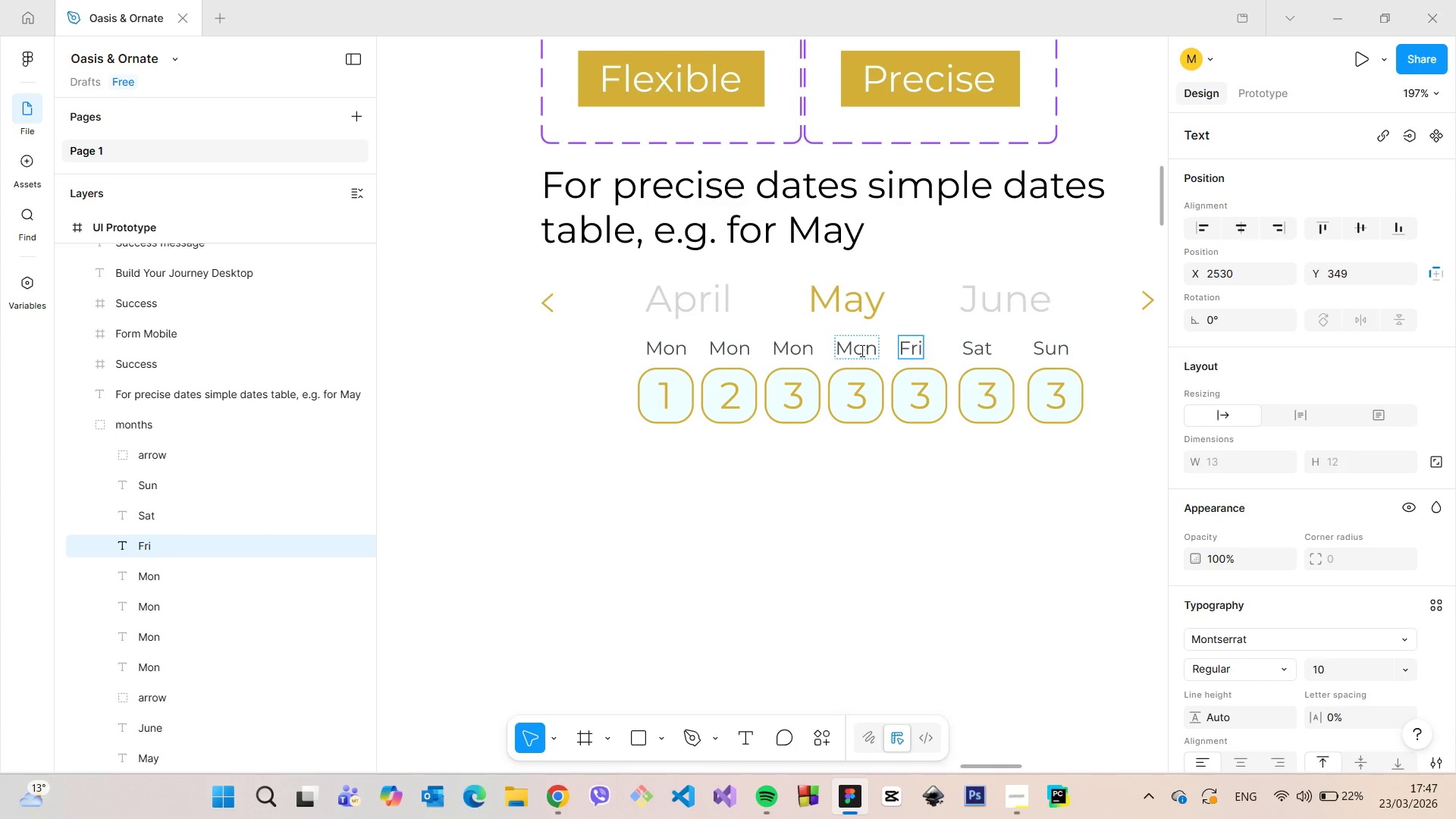 
double_click([861, 350])
 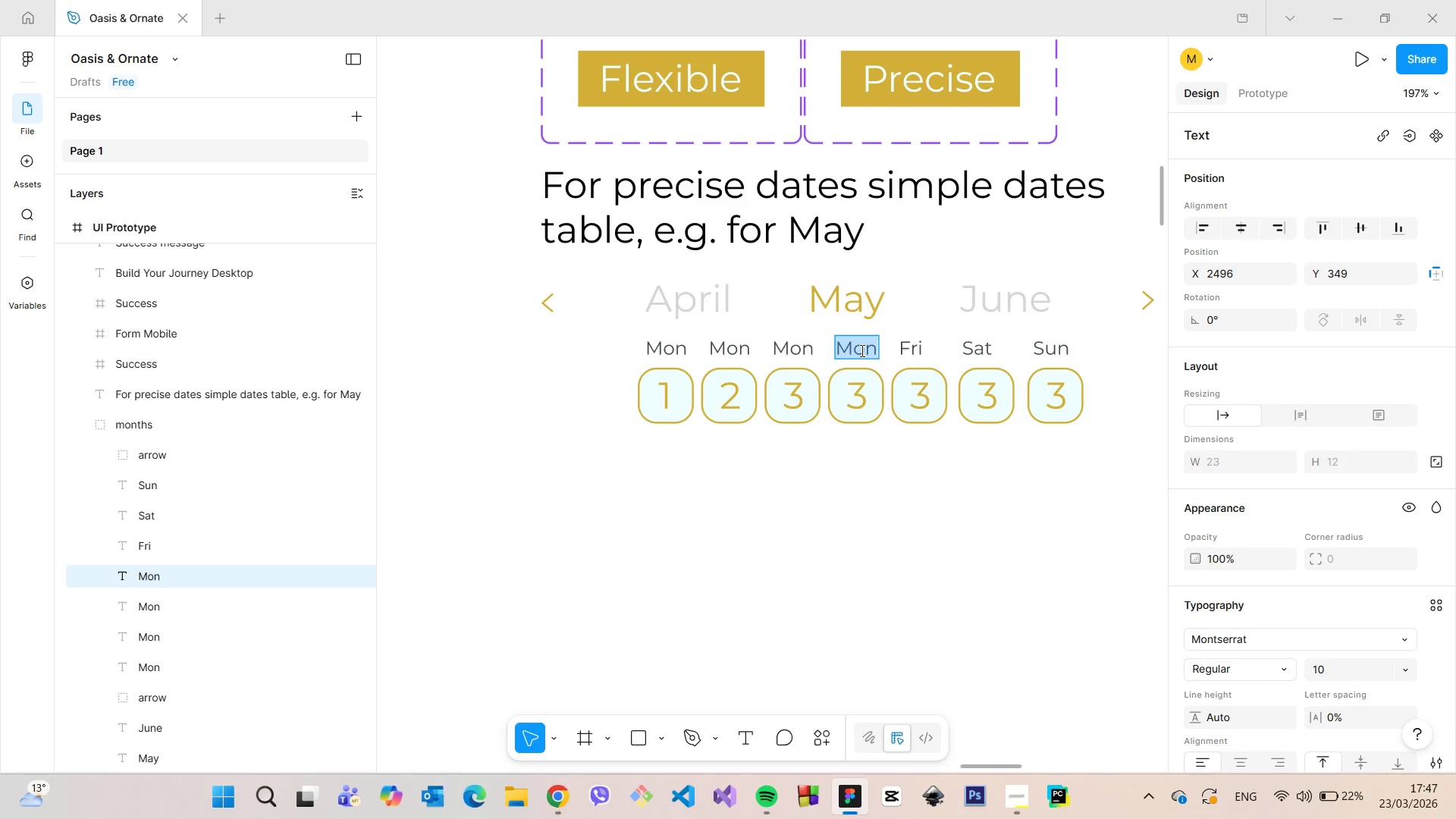 
type(Thu)
 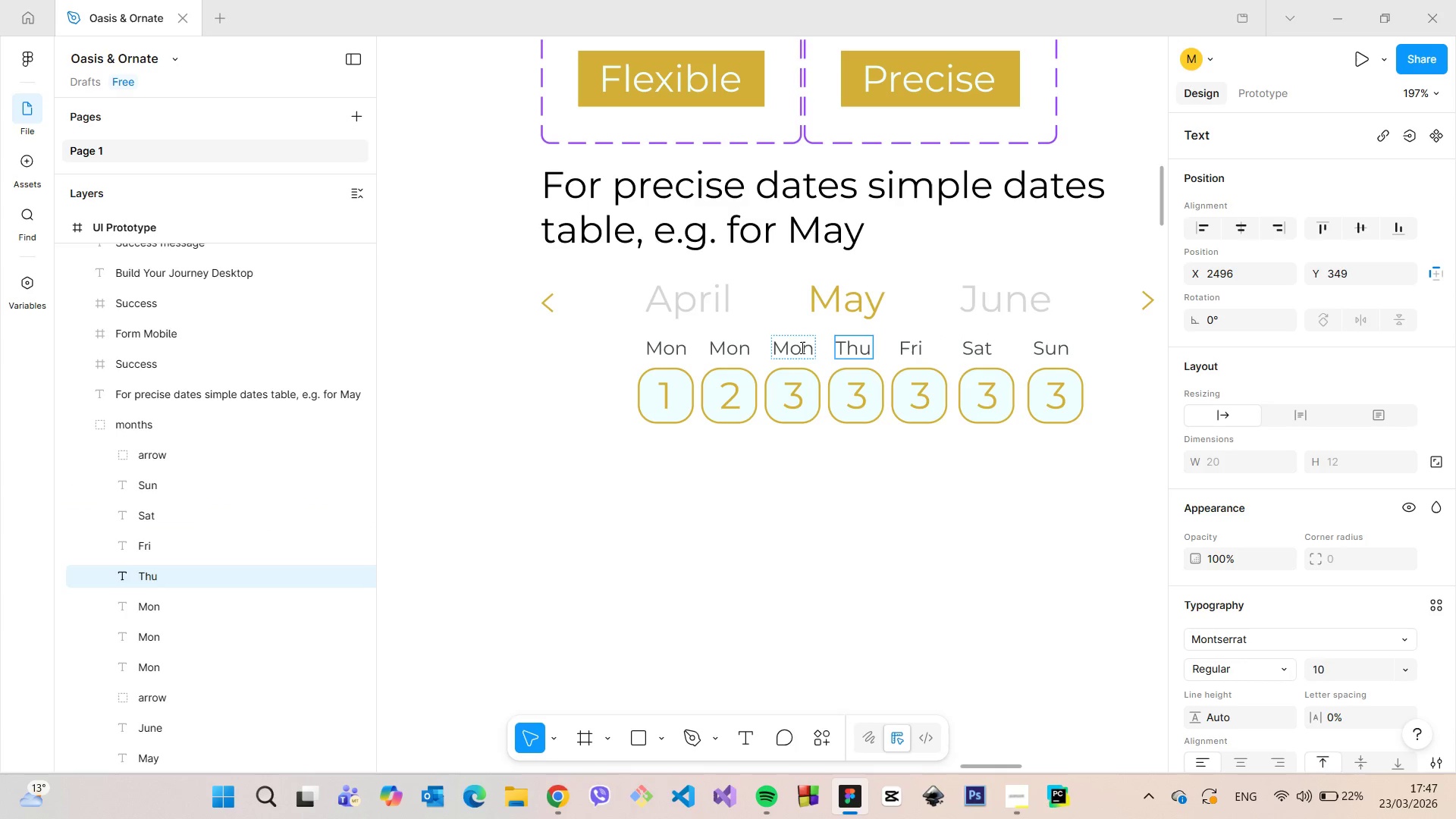 
double_click([801, 347])
 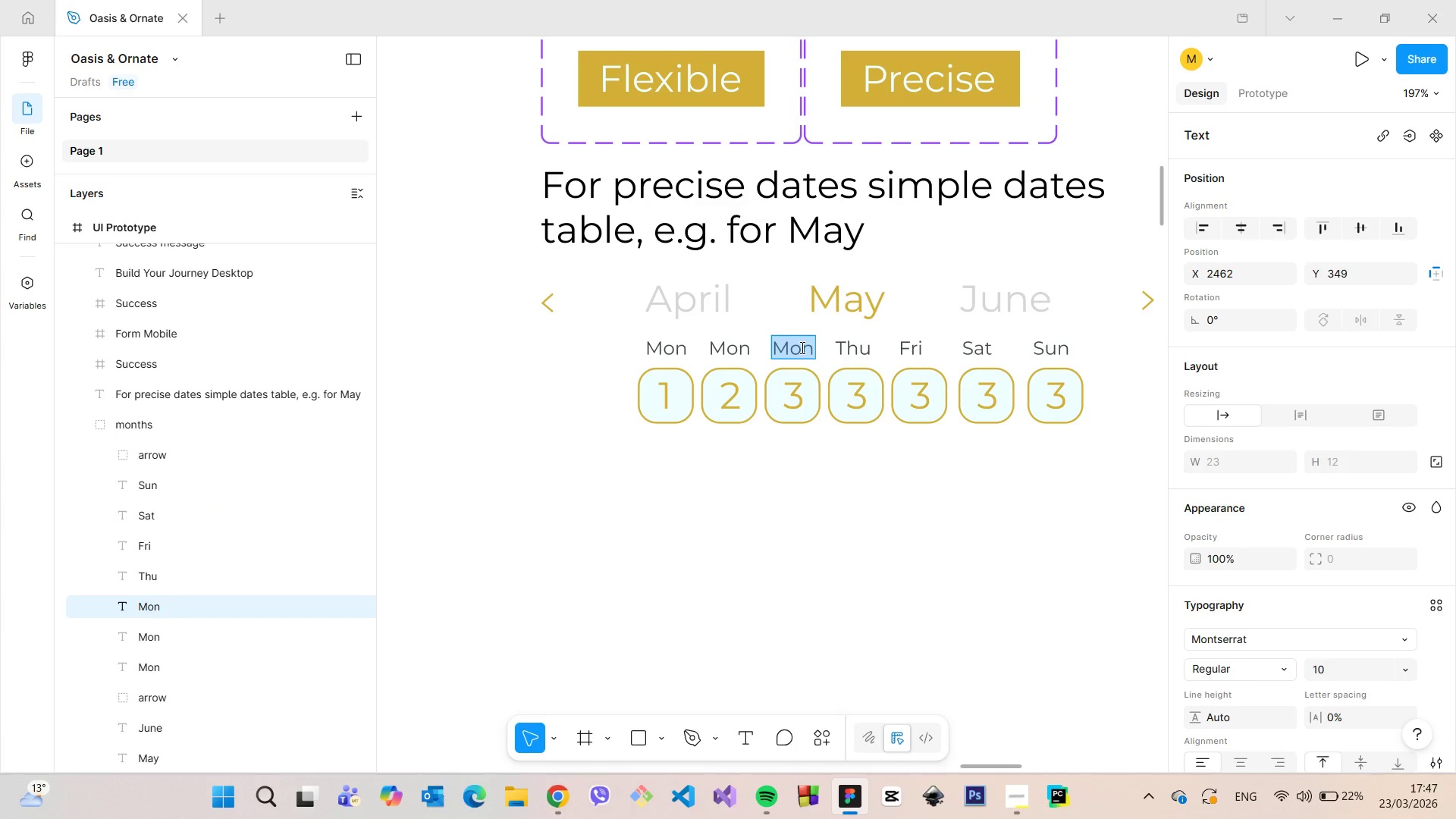 
type(We)
 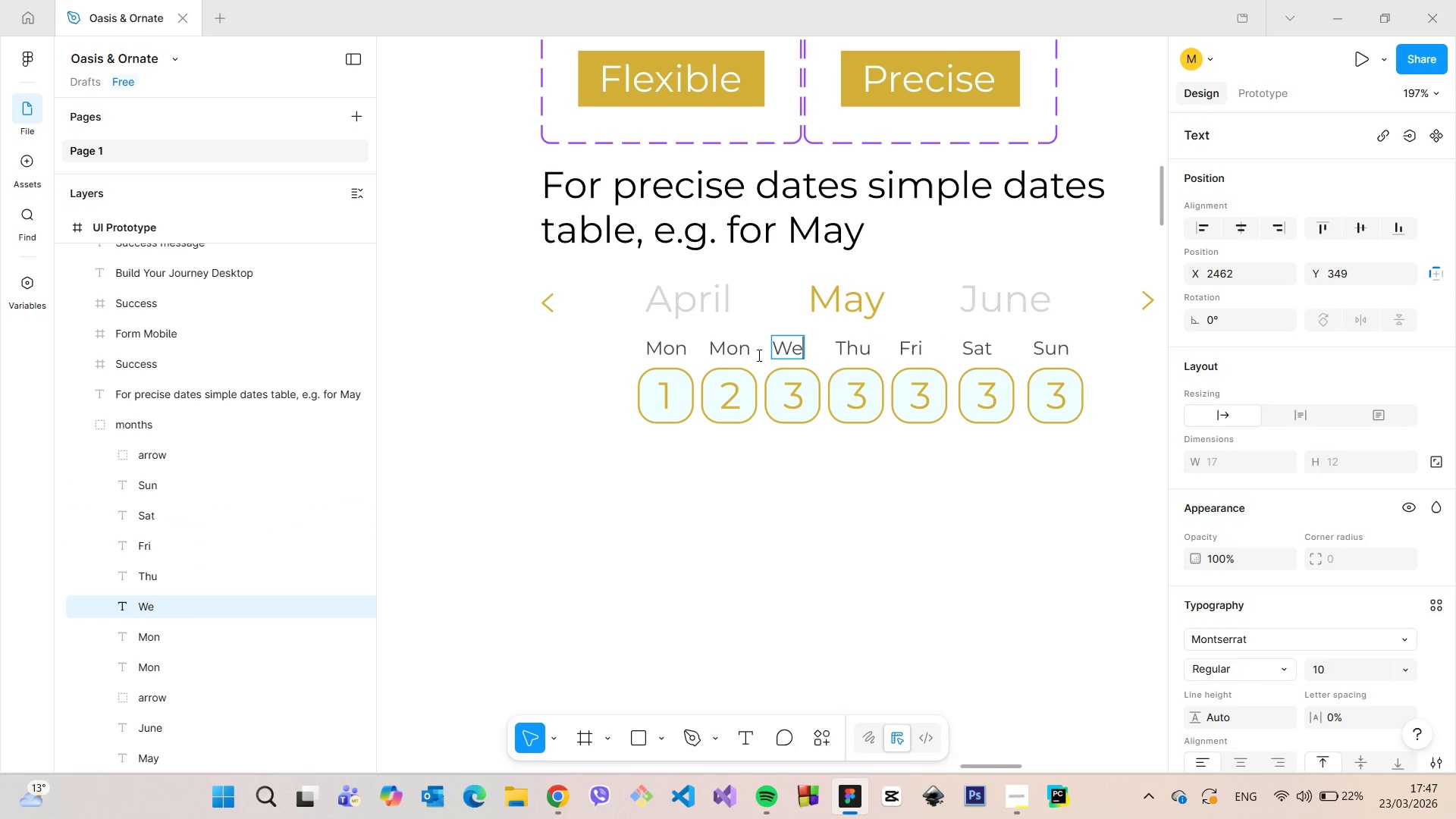 
key(D)
 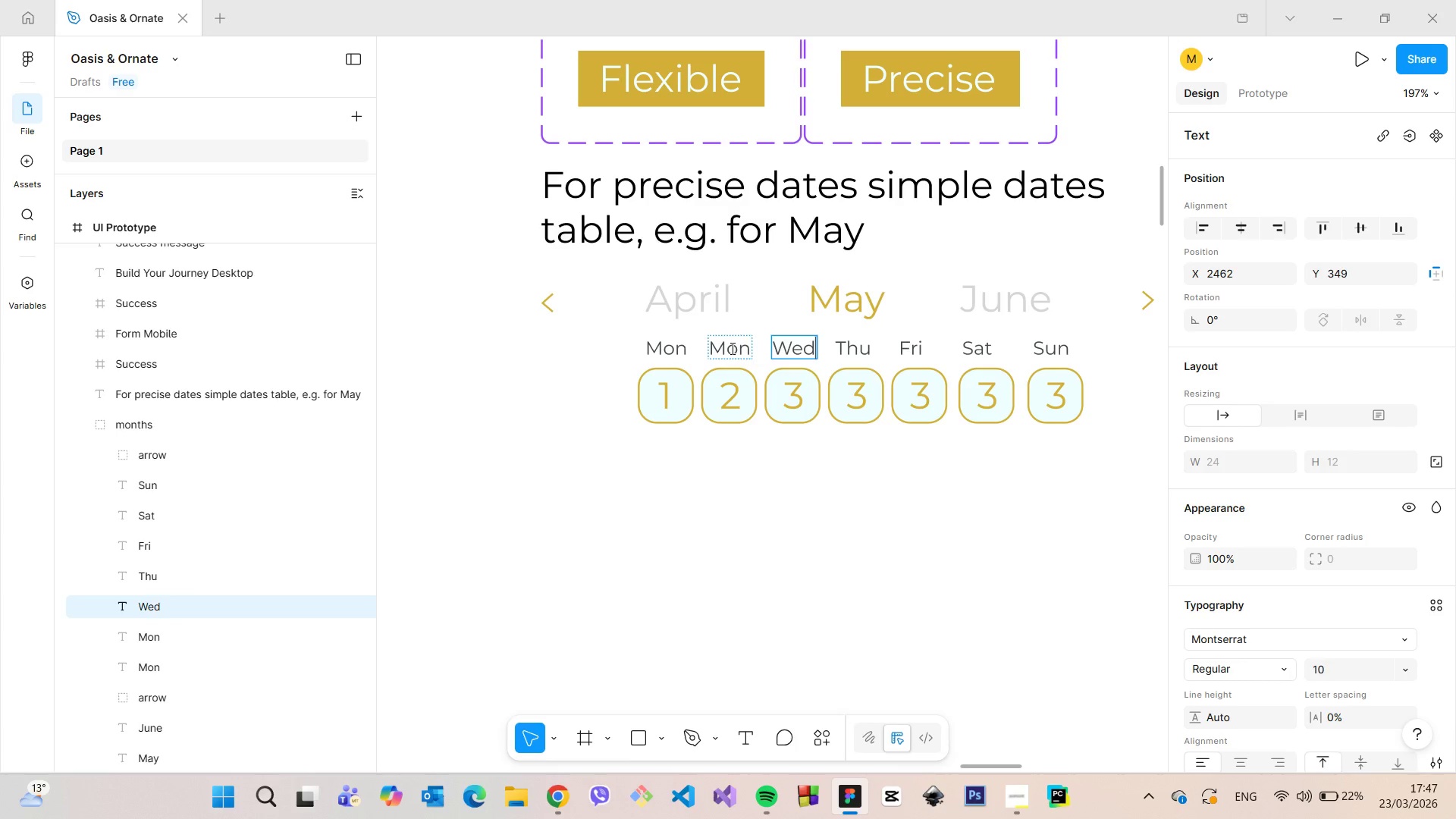 
double_click([731, 348])
 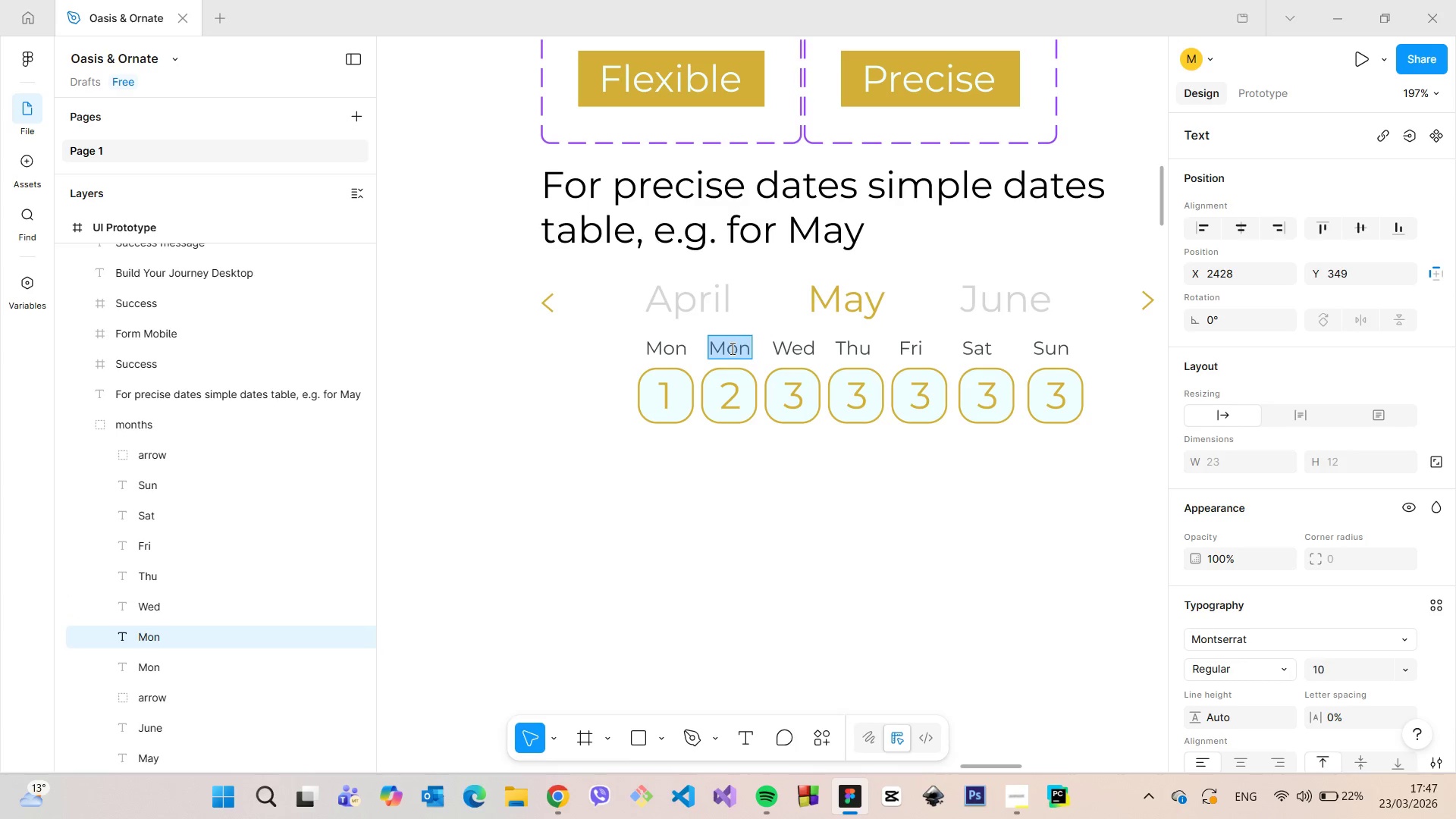 
type(Tue)
 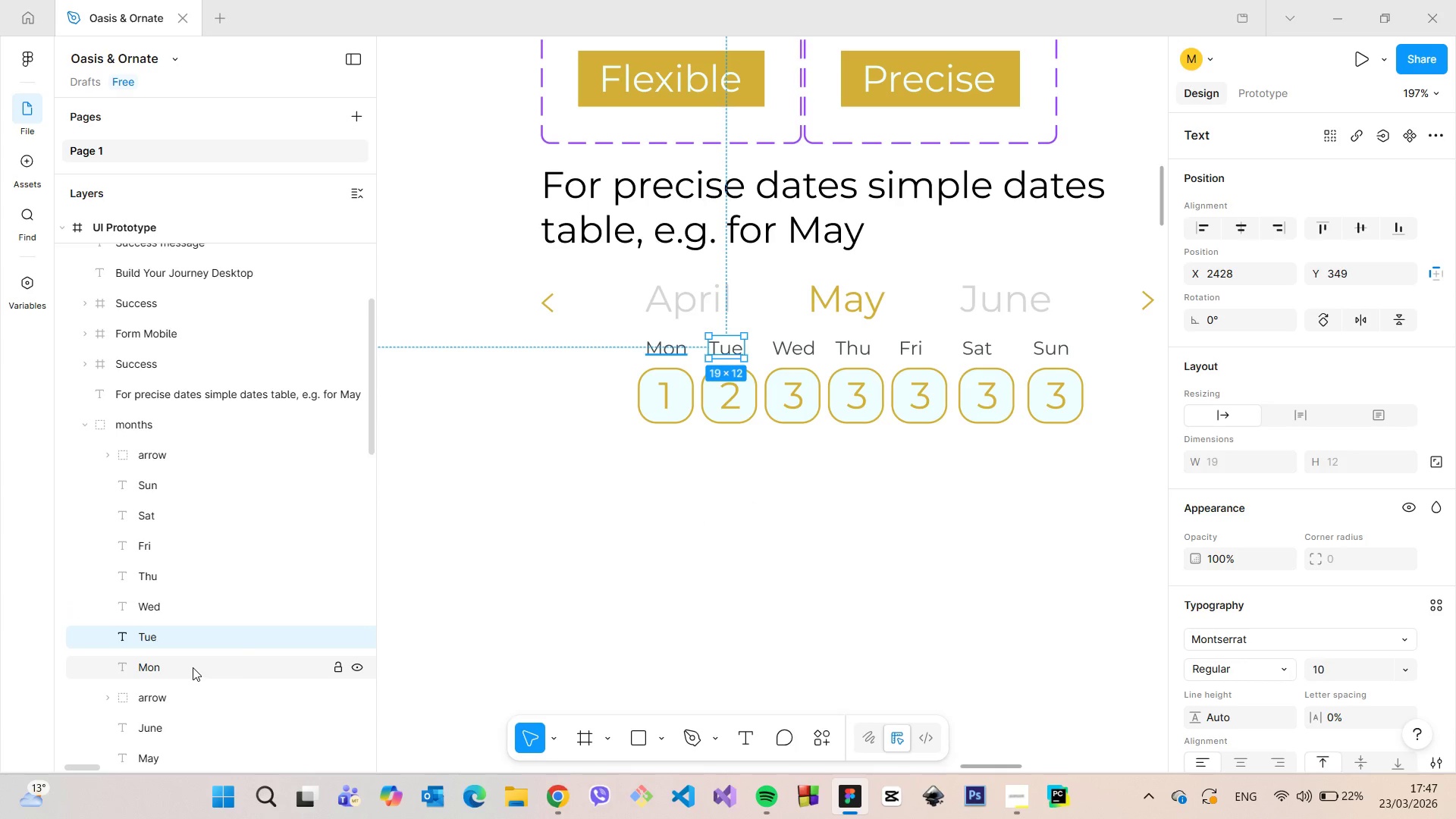 
left_click([189, 659])
 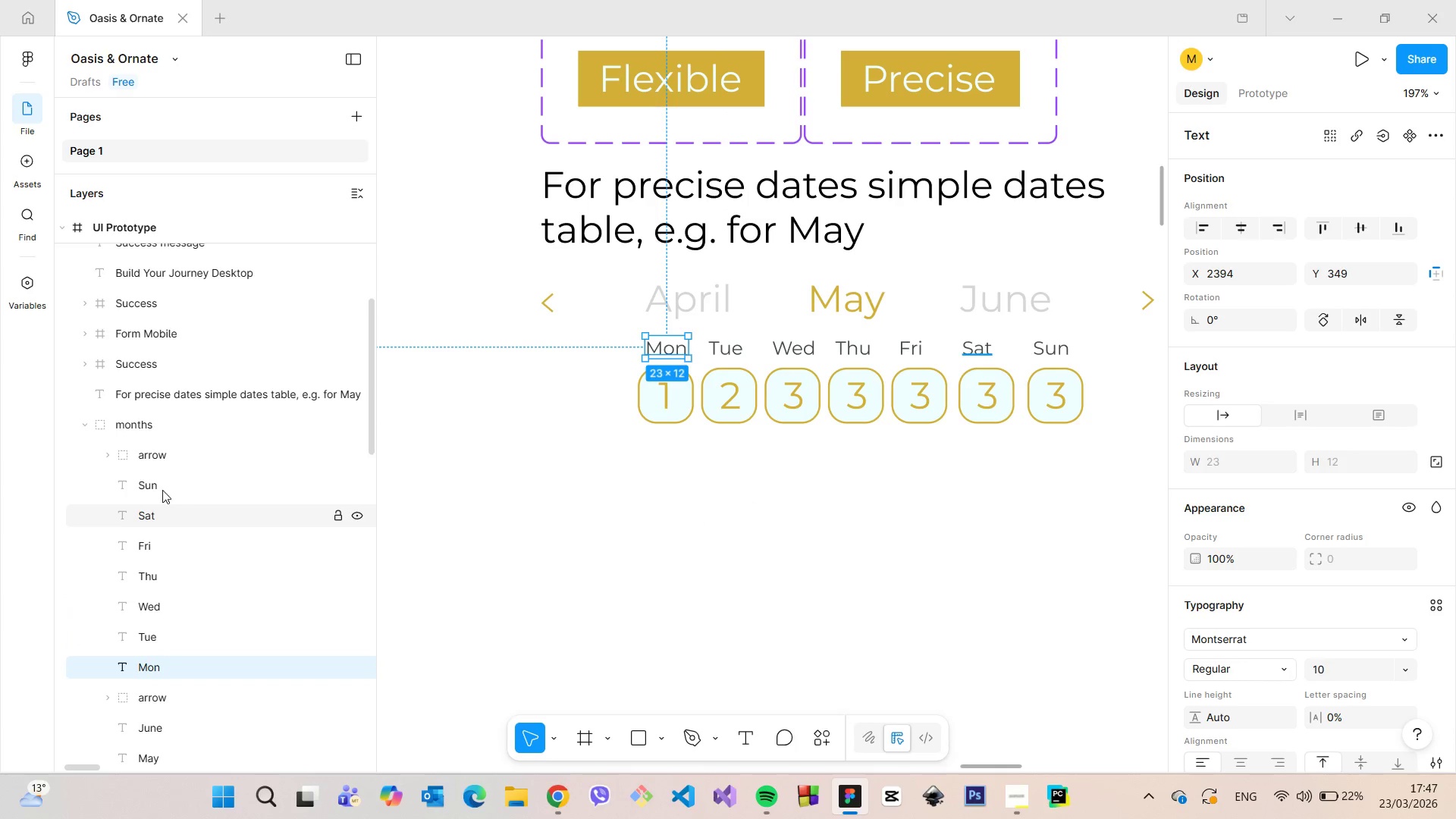 
hold_key(key=ShiftLeft, duration=1.44)
left_click([159, 488])
 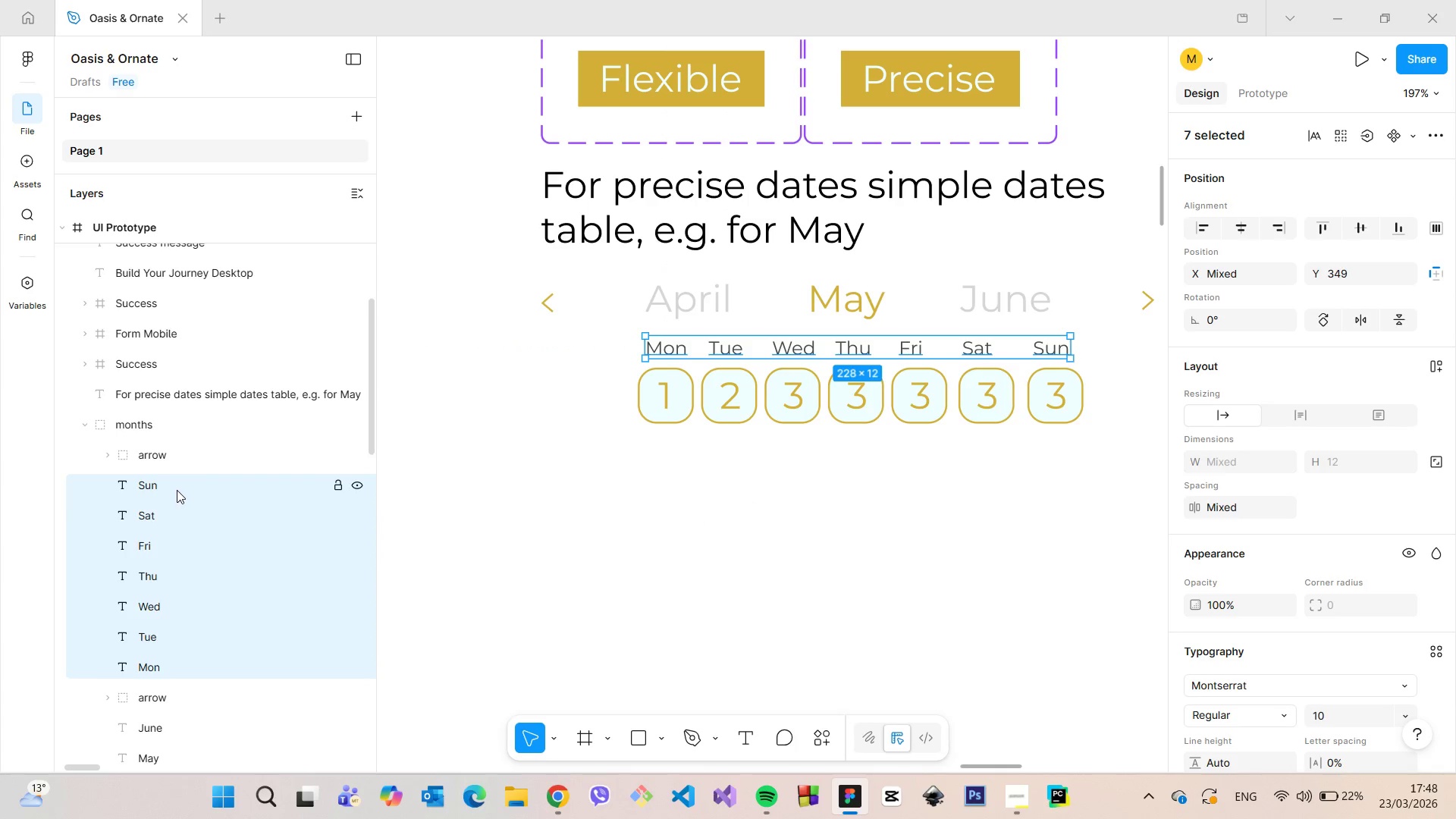 
left_click_drag(start_coordinate=[176, 490], to_coordinate=[231, 472])
 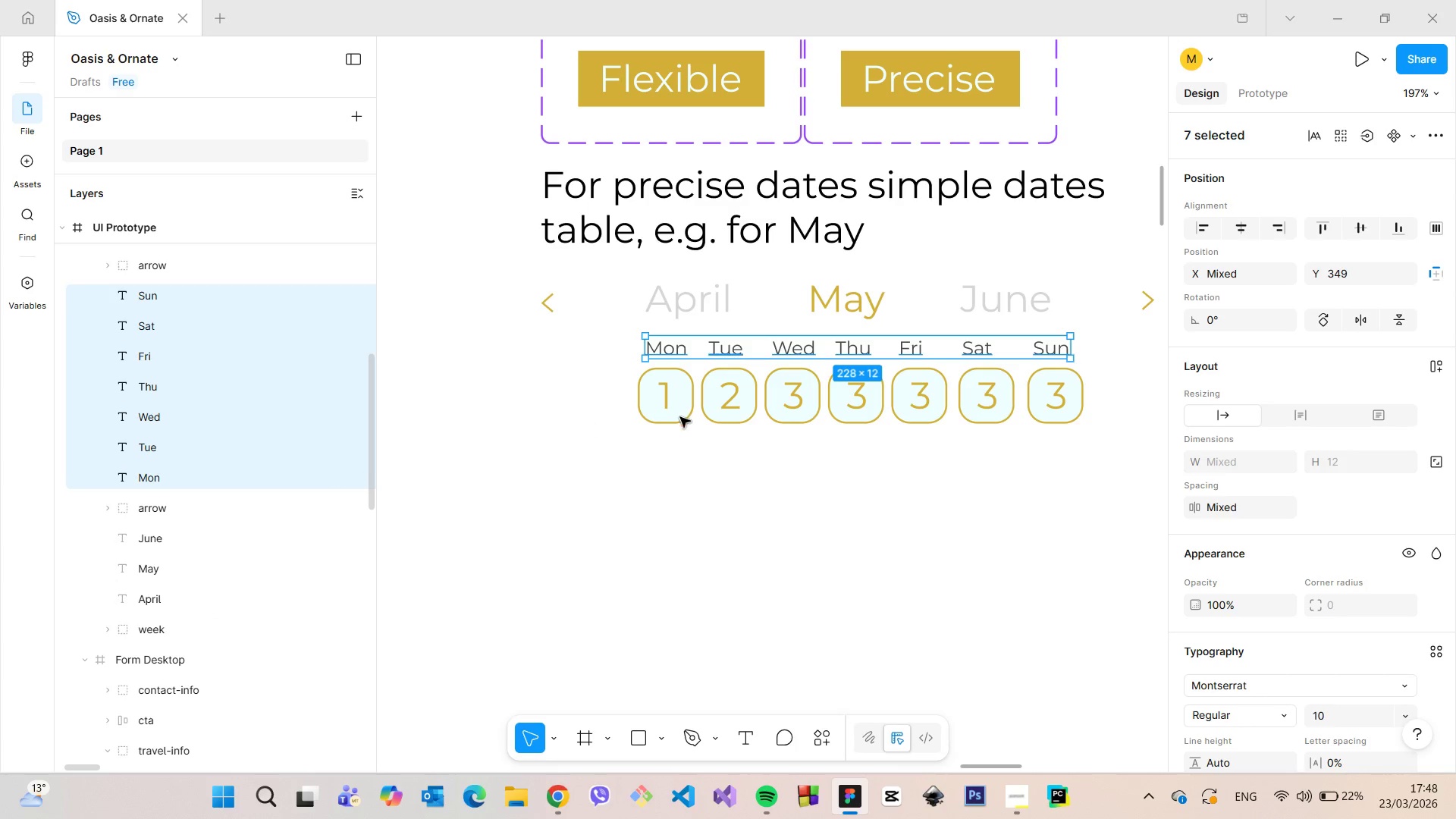 
scroll: coordinate [185, 578], scroll_direction: down, amount: 2.0
 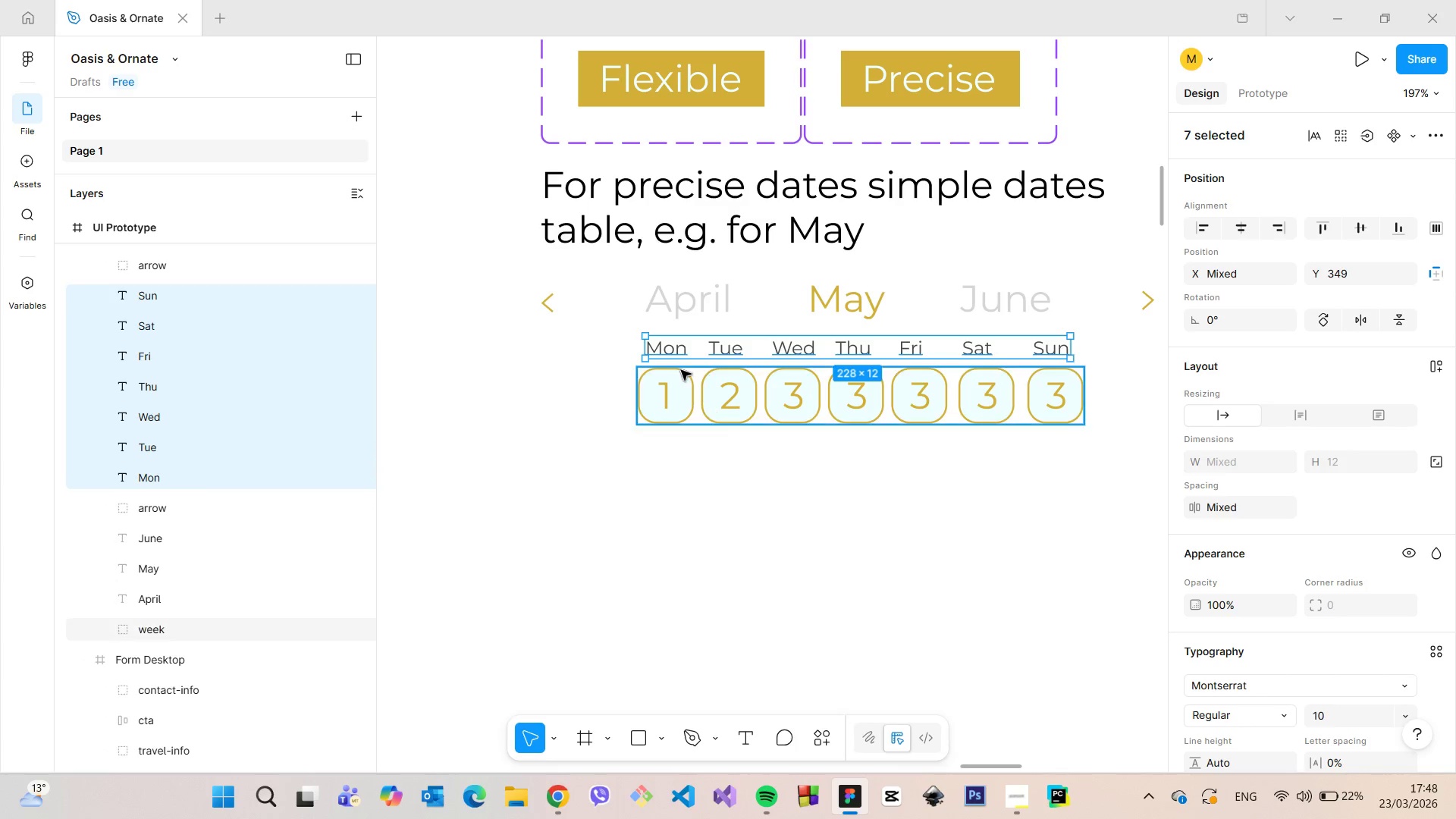 
hold_key(key=AltLeft, duration=1.52)
 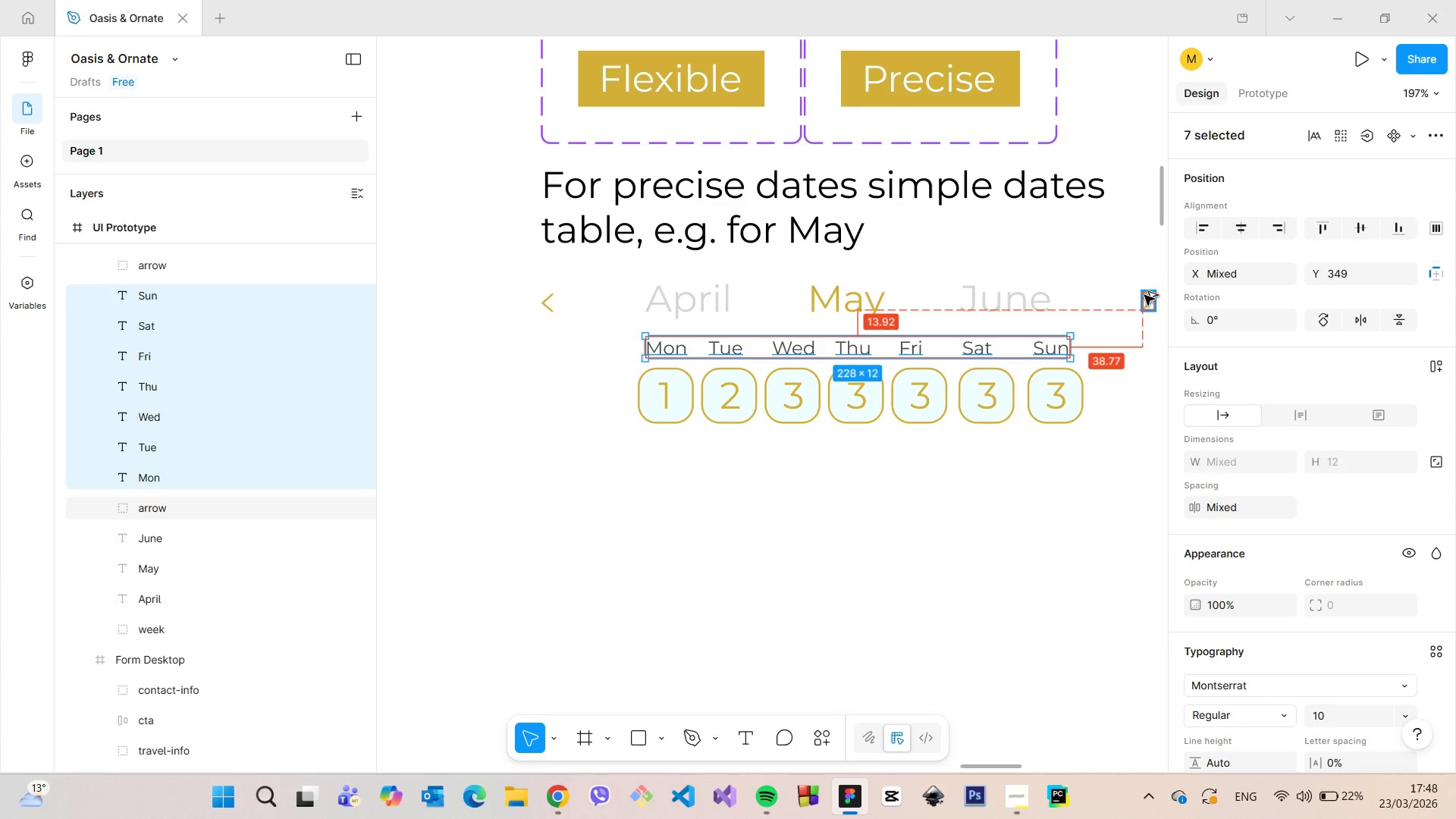 
hold_key(key=AltLeft, duration=1.5)
 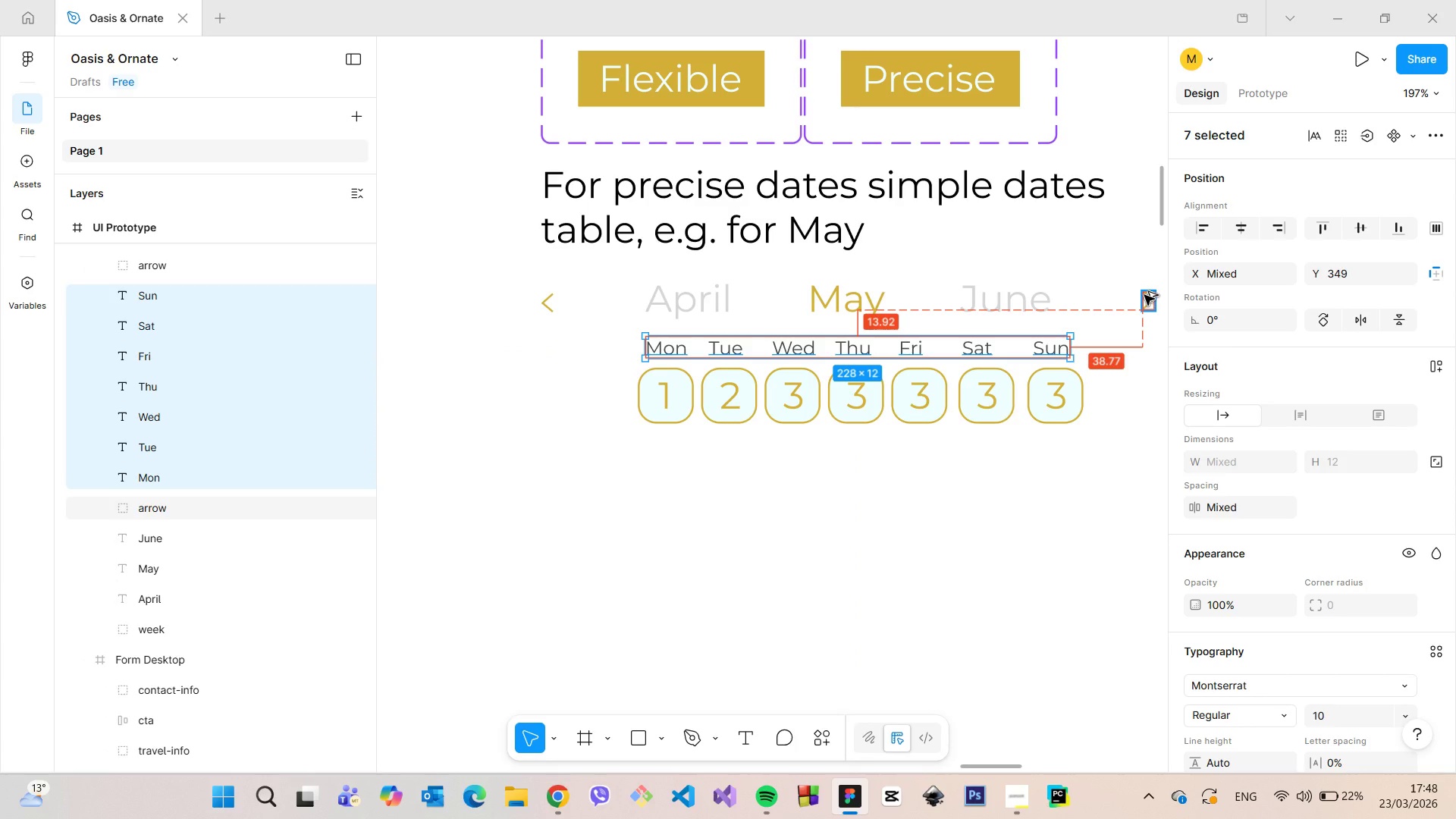 
hold_key(key=AltLeft, duration=1.05)
 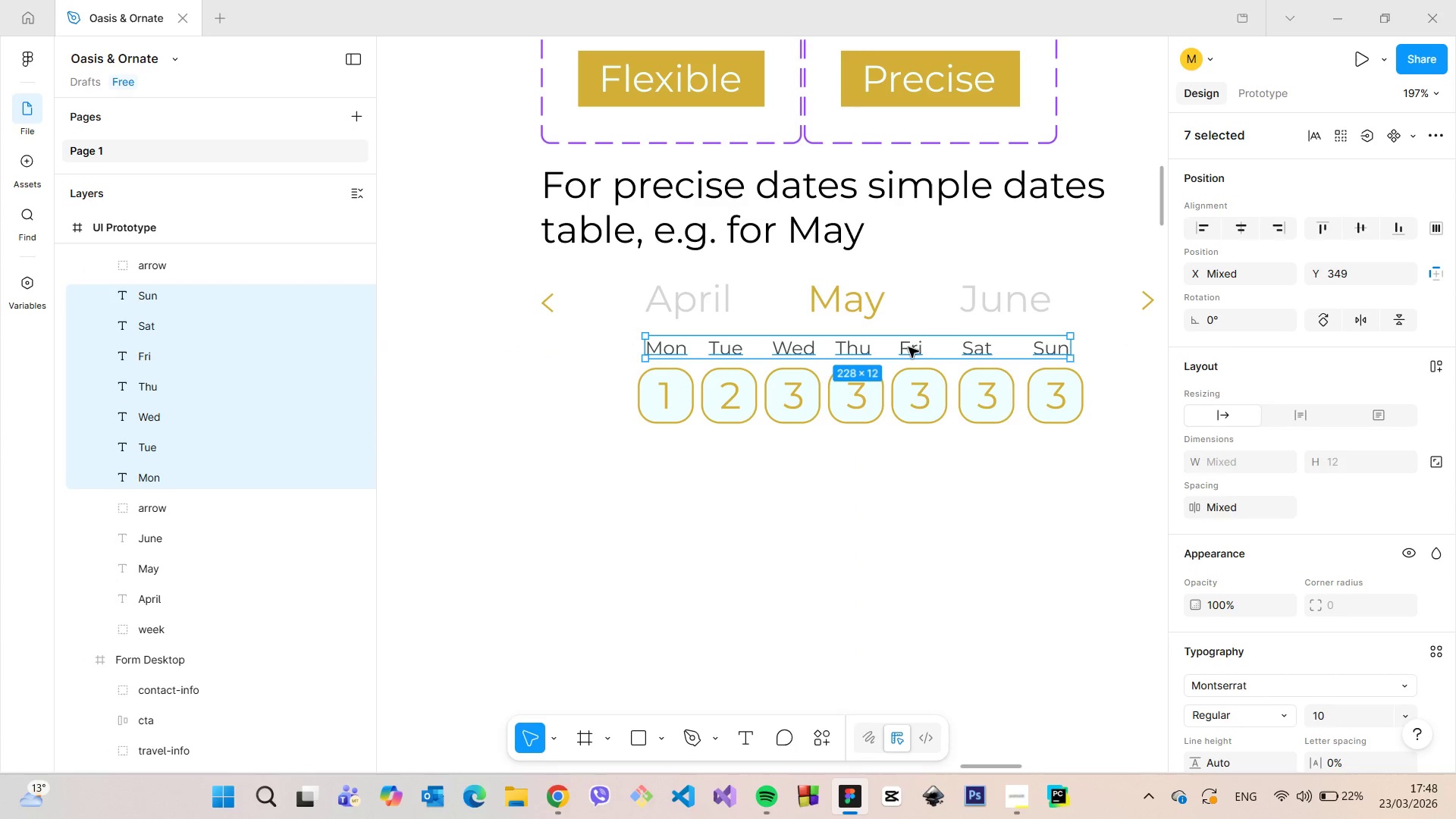 
left_click_drag(start_coordinate=[903, 349], to_coordinate=[896, 349])
 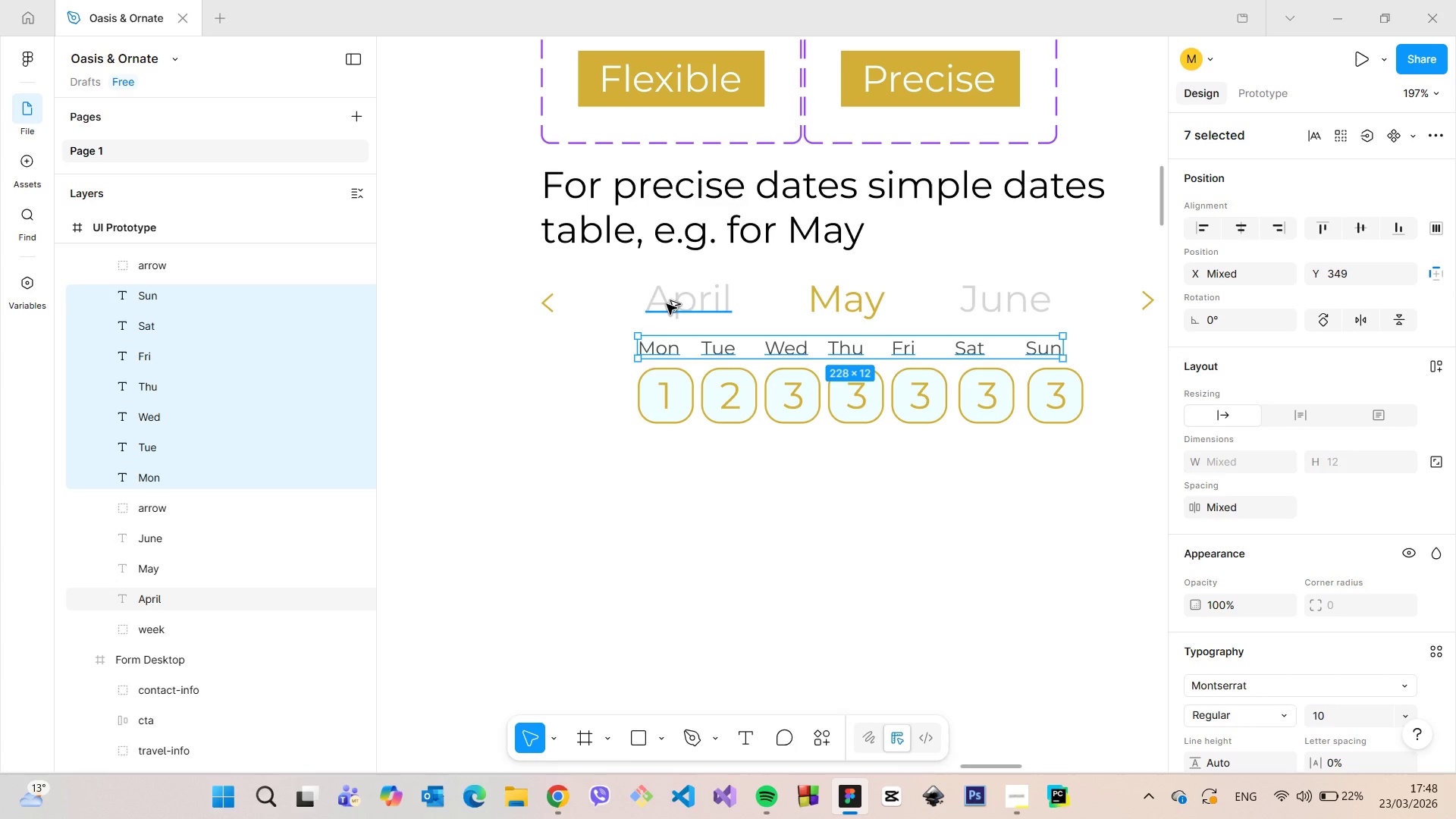 
hold_key(key=AltLeft, duration=1.27)
left_click_drag(start_coordinate=[611, 301], to_coordinate=[581, 322])
 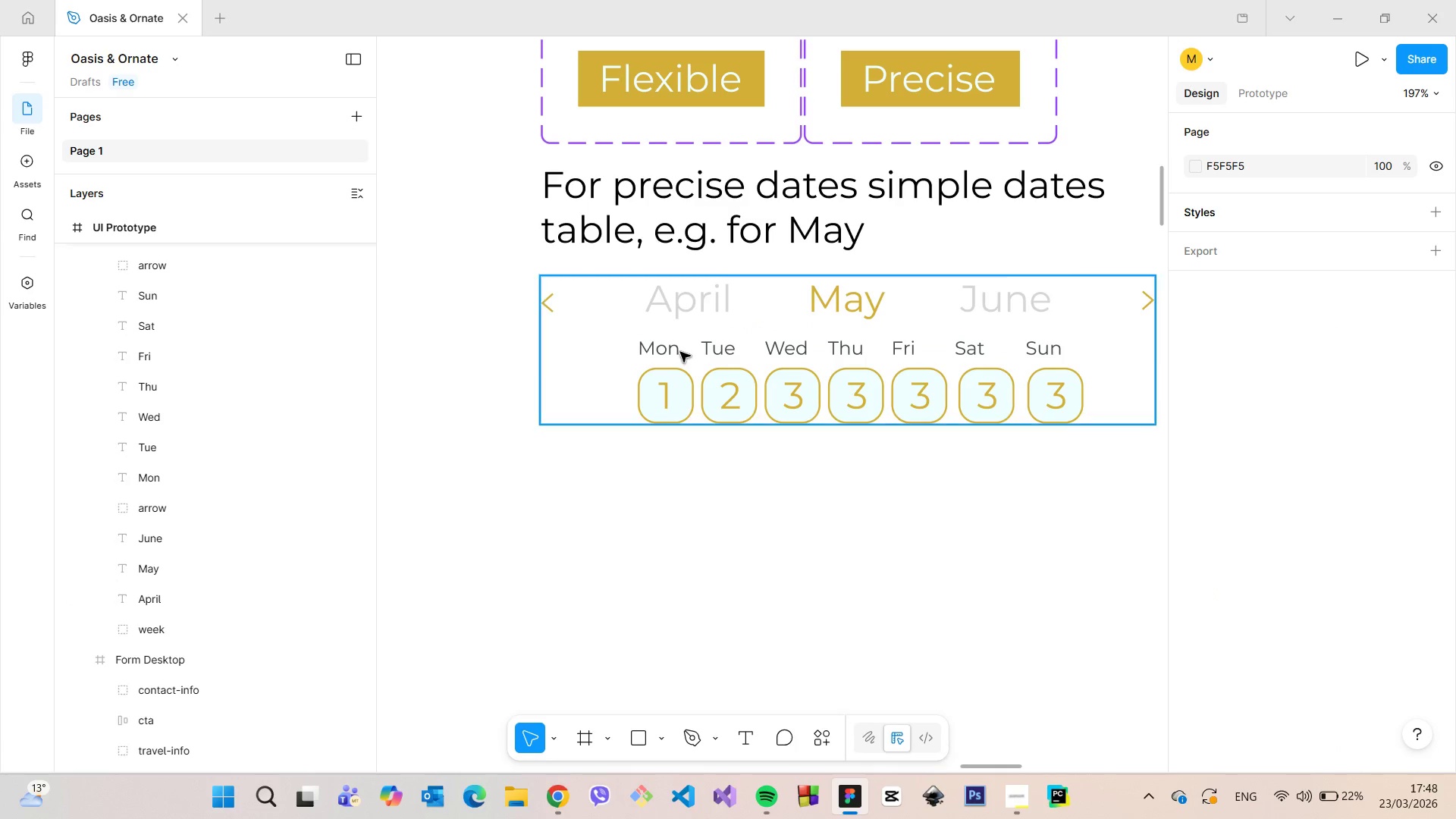 
double_click([678, 351])
 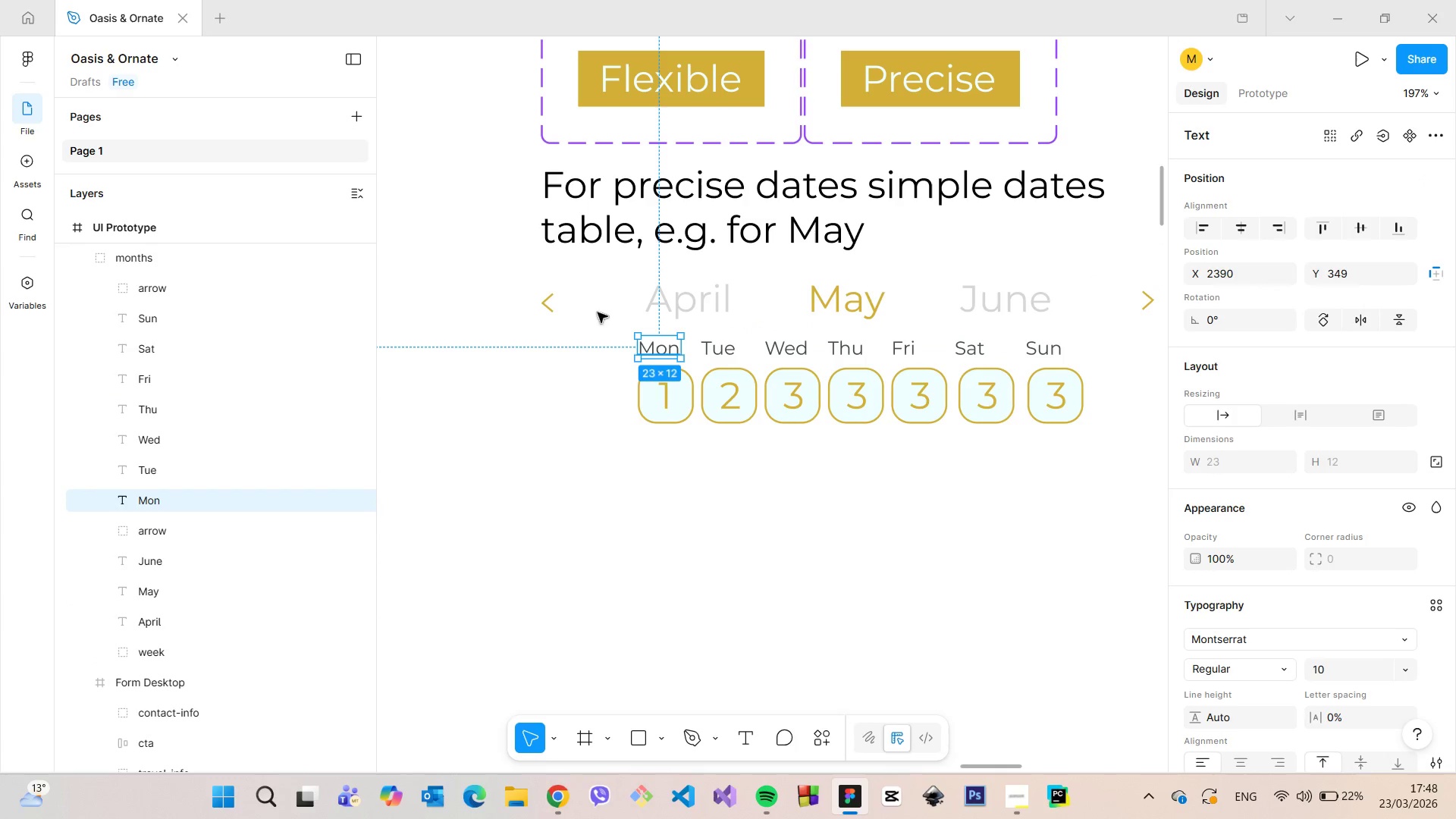 
hold_key(key=AltLeft, duration=0.89)
 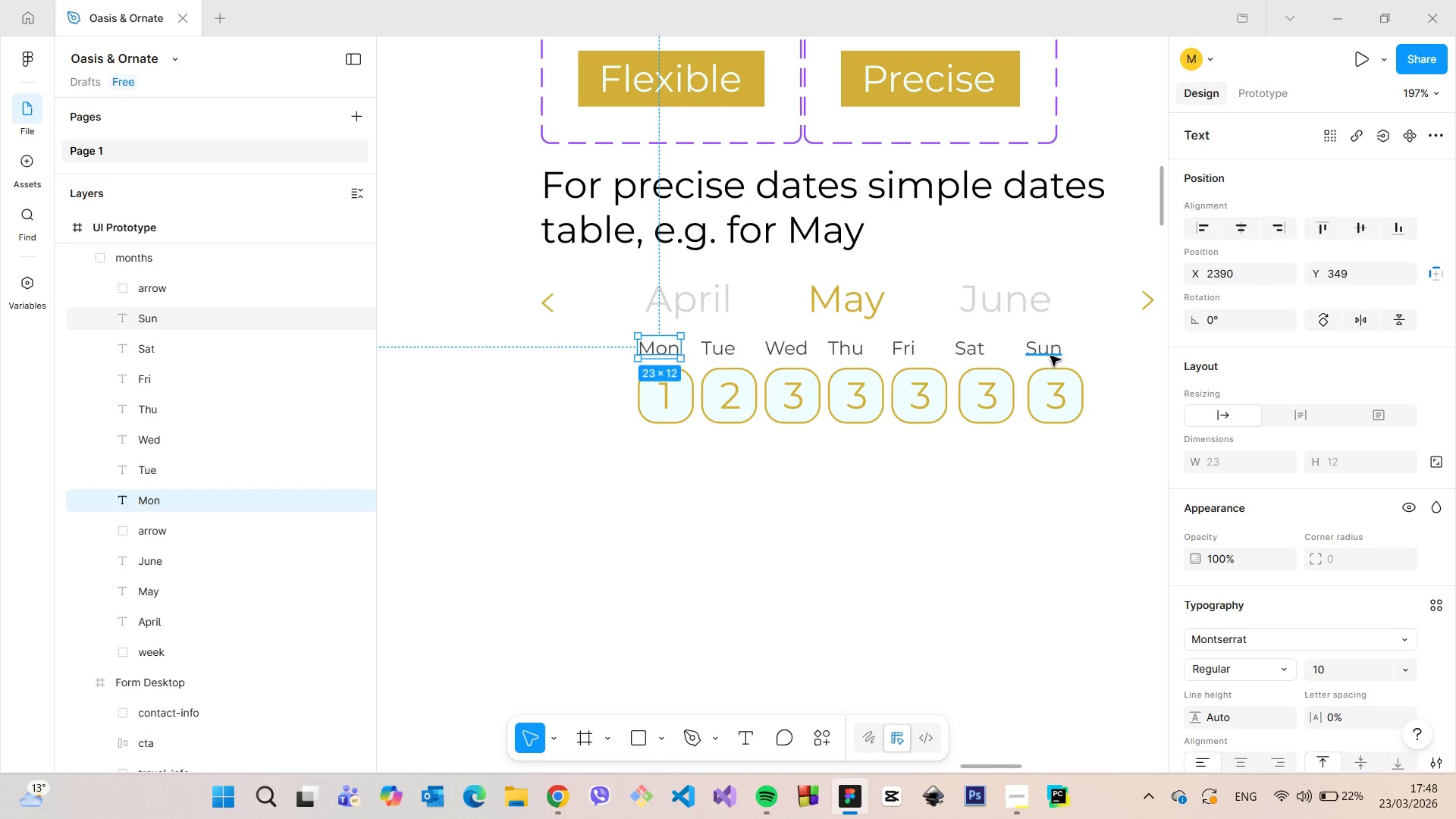 
left_click([1048, 353])
 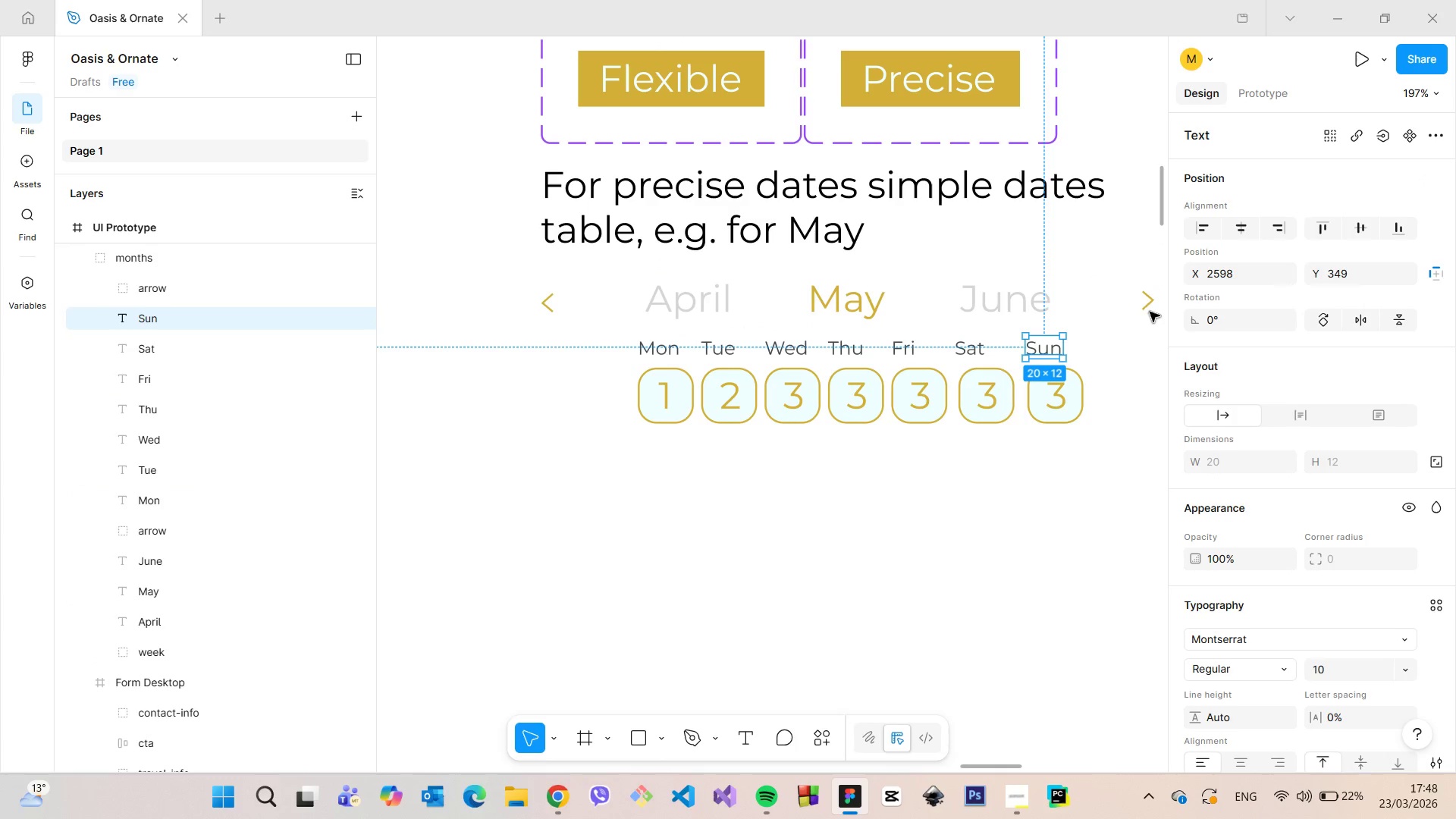 
hold_key(key=AltLeft, duration=1.5)
 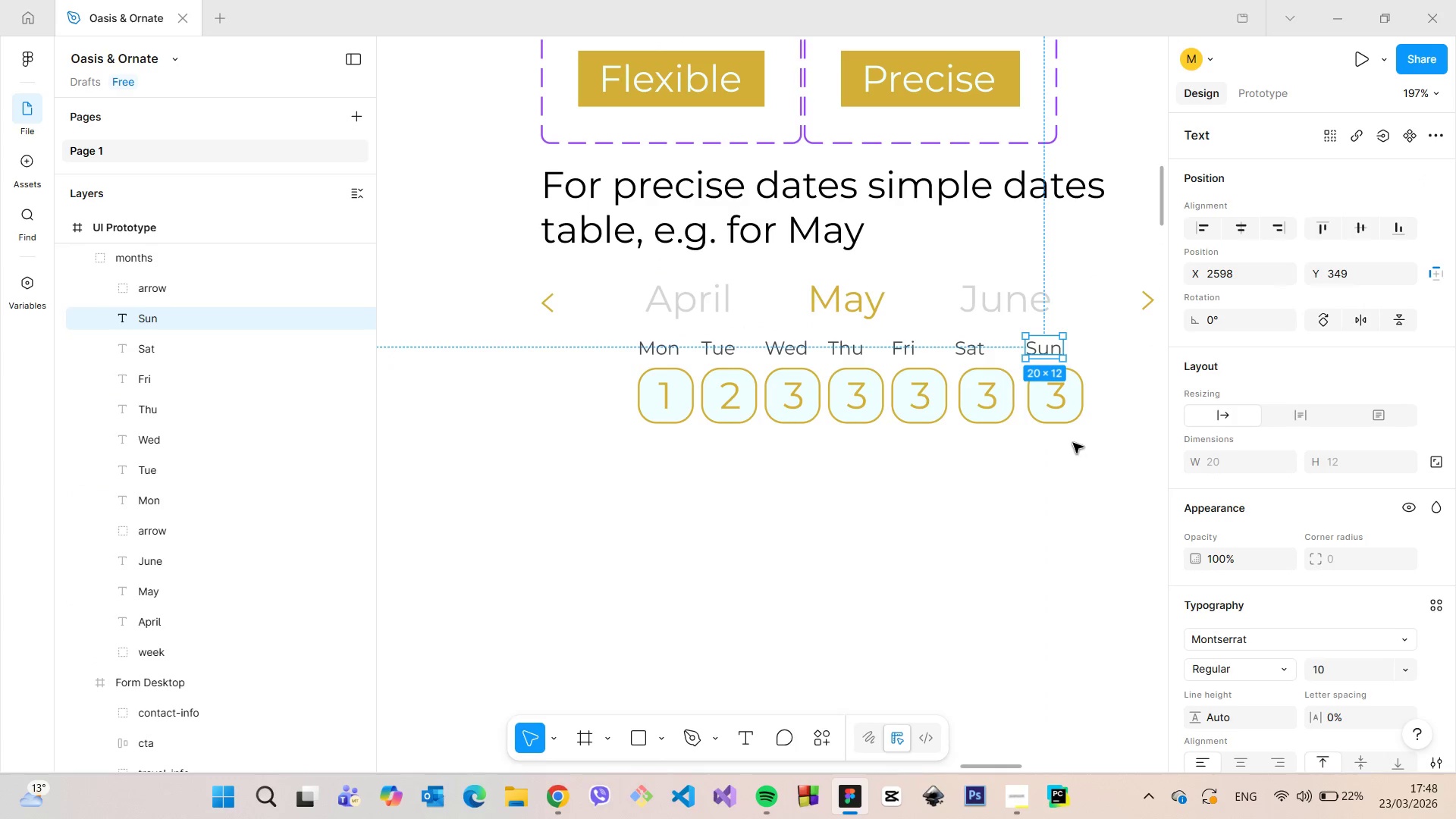 
scroll: coordinate [1070, 443], scroll_direction: down, amount: 6.0
 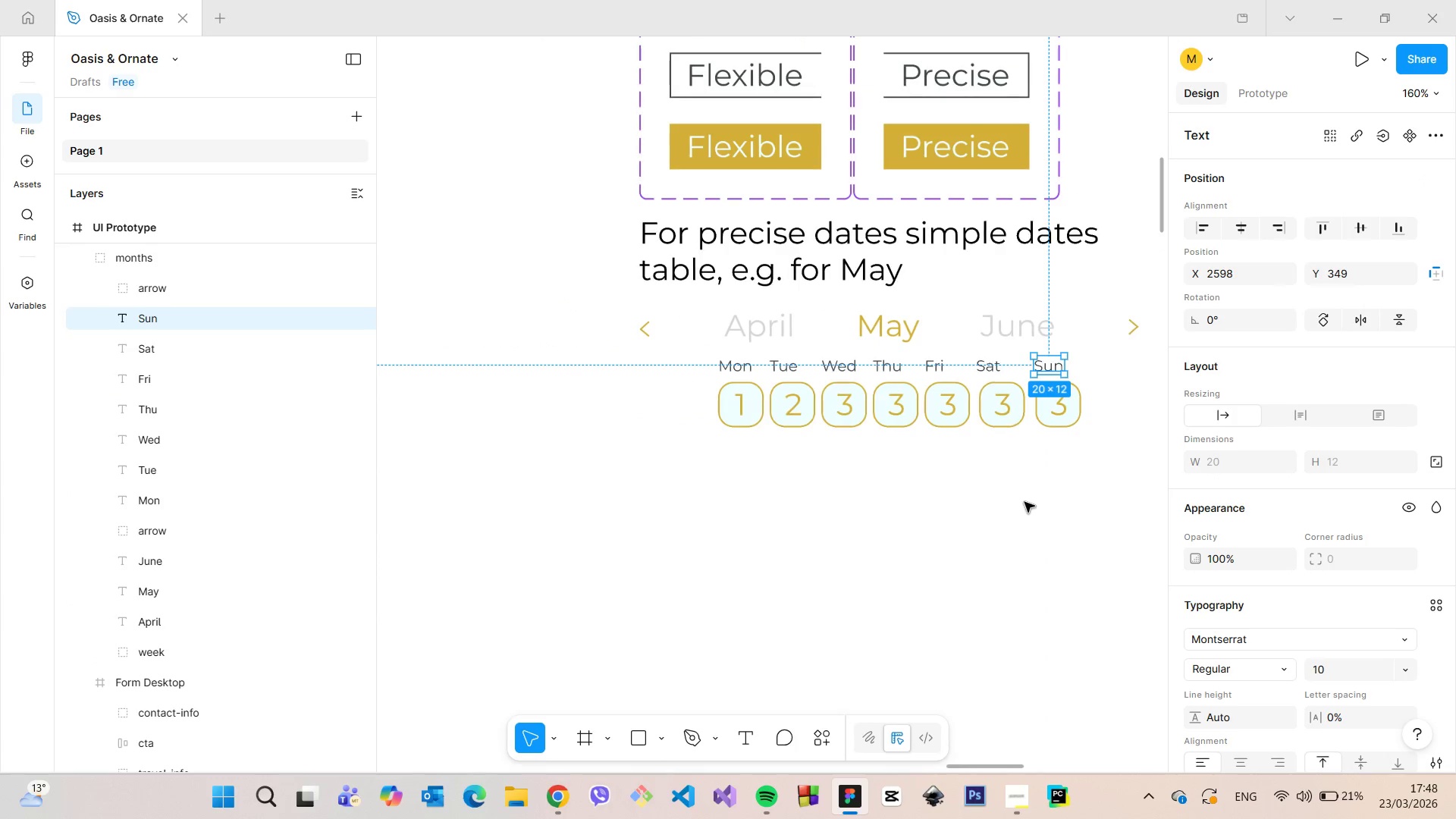 
left_click([1025, 502])
 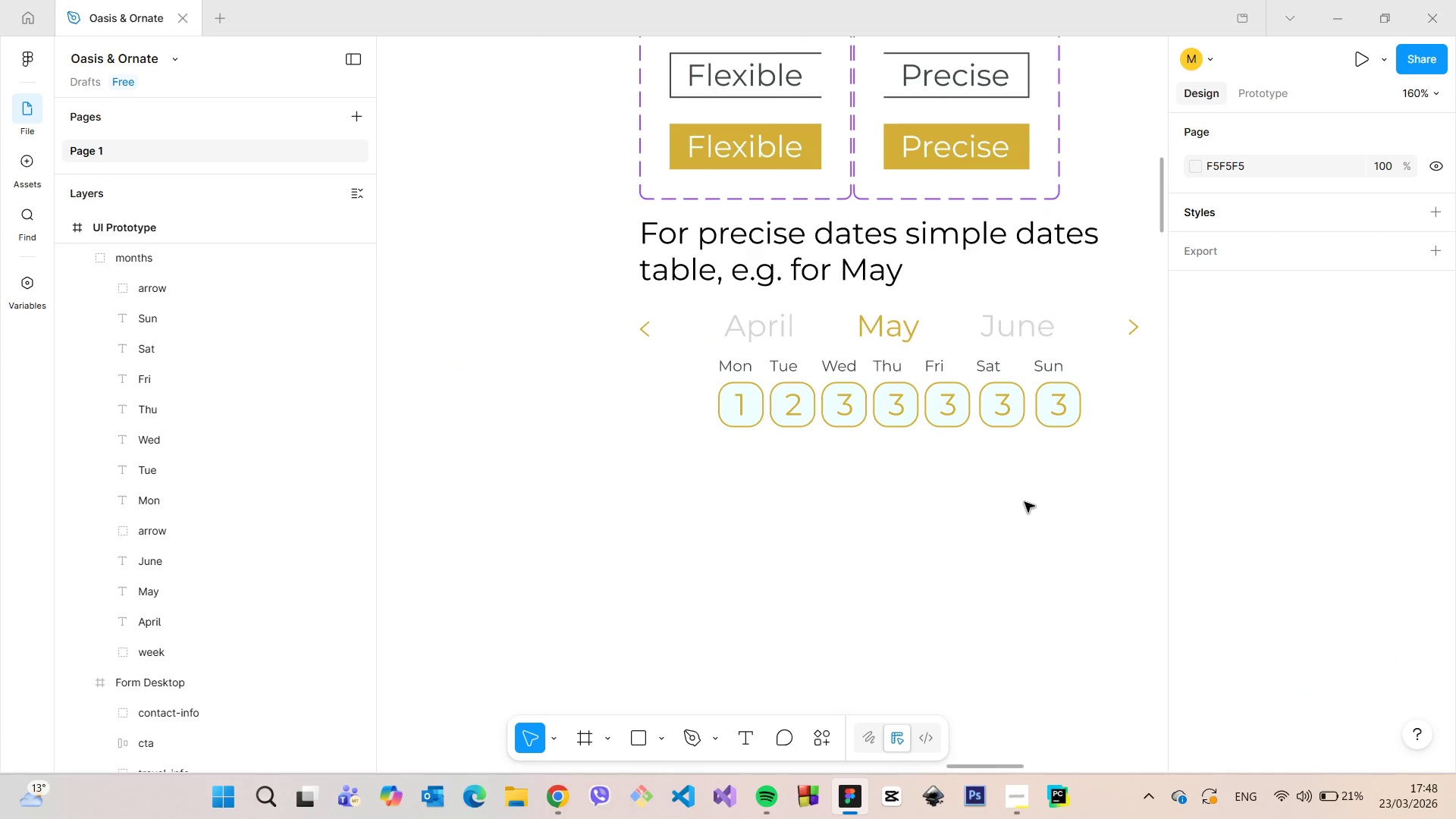 
scroll: coordinate [1025, 502], scroll_direction: down, amount: 5.0
 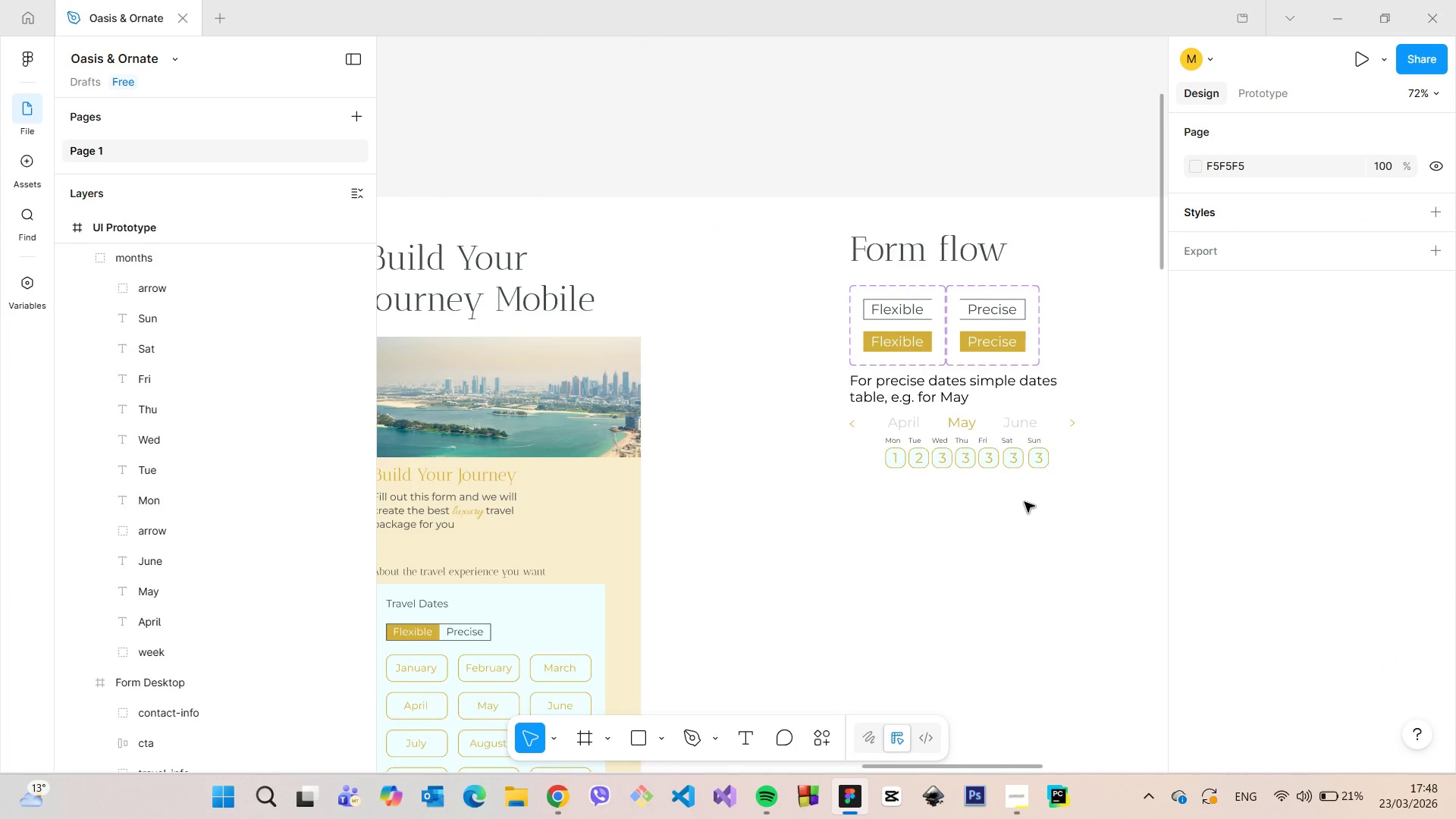 
scroll: coordinate [1025, 501], scroll_direction: up, amount: 9.0
 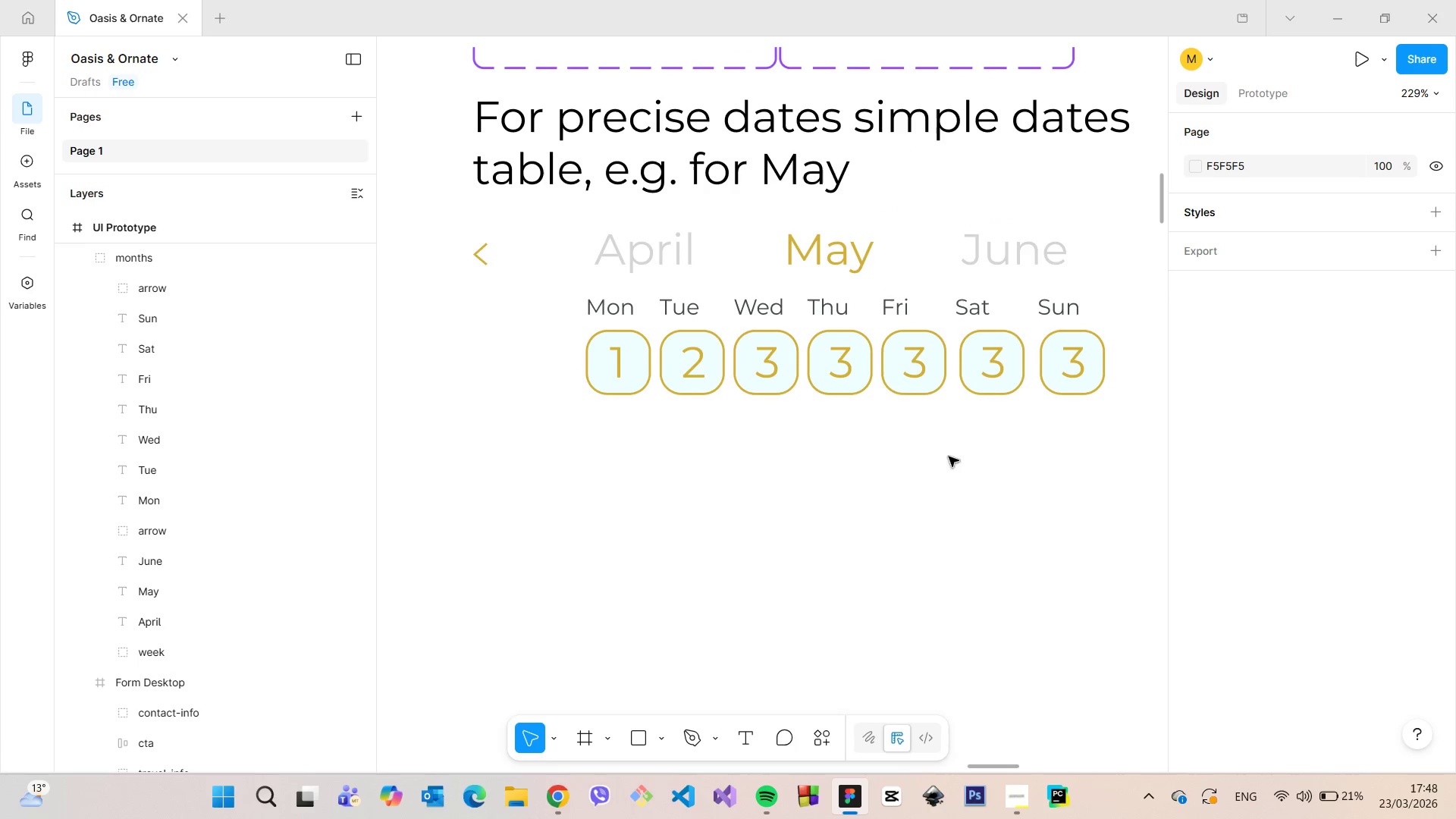 
double_click([812, 367])
 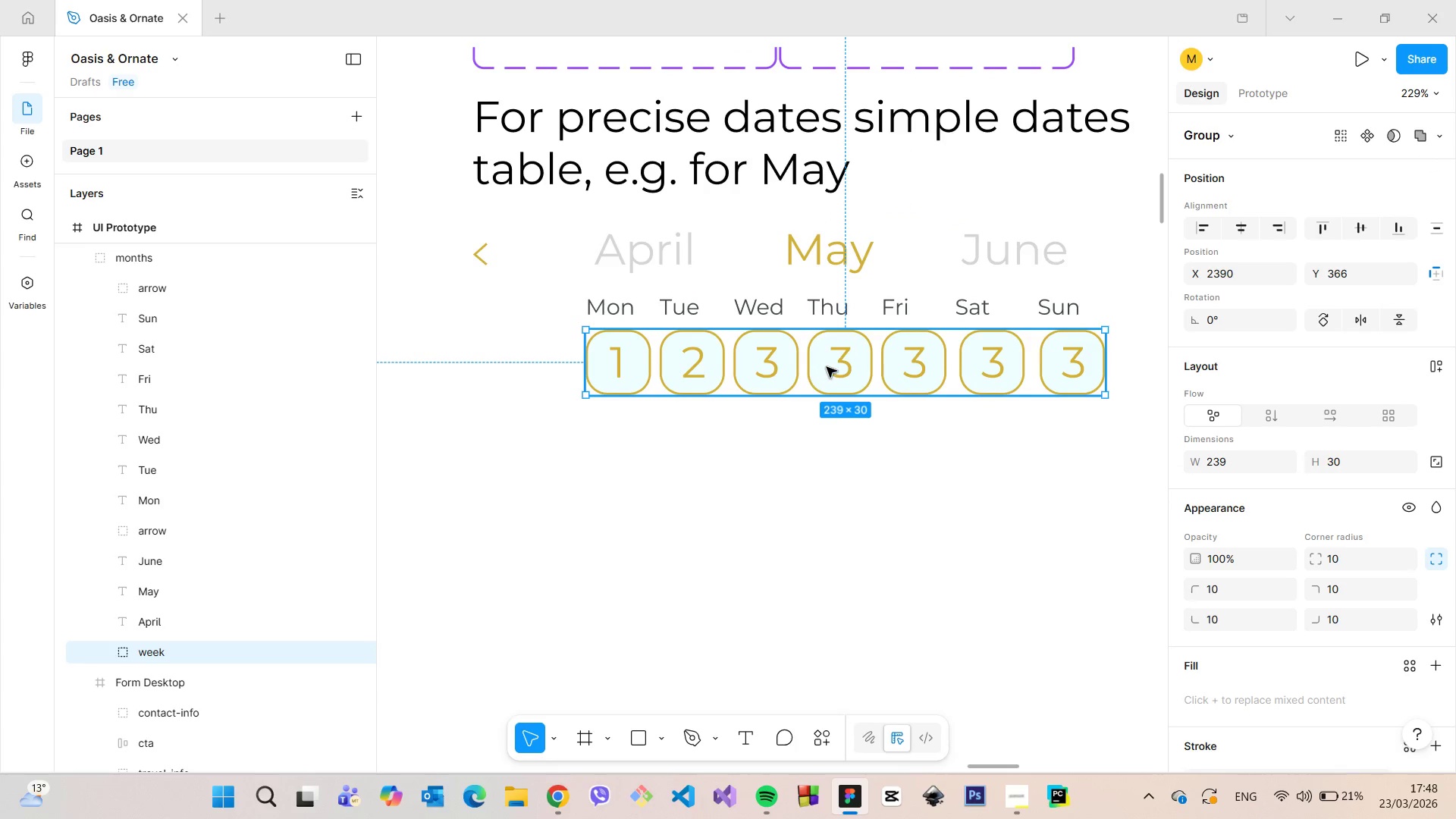 
left_click_drag(start_coordinate=[829, 367], to_coordinate=[820, 366])
 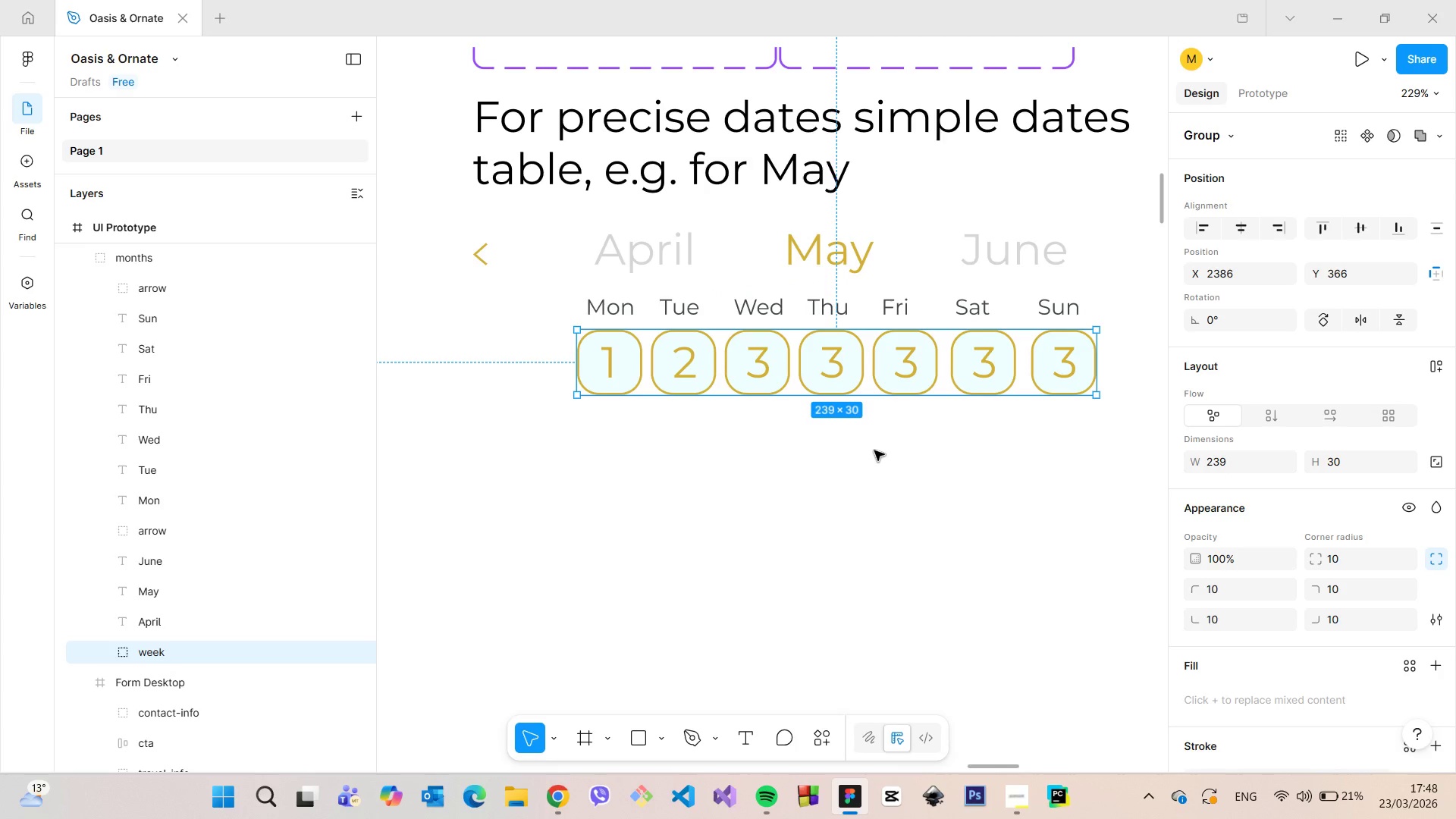 
left_click([874, 450])
 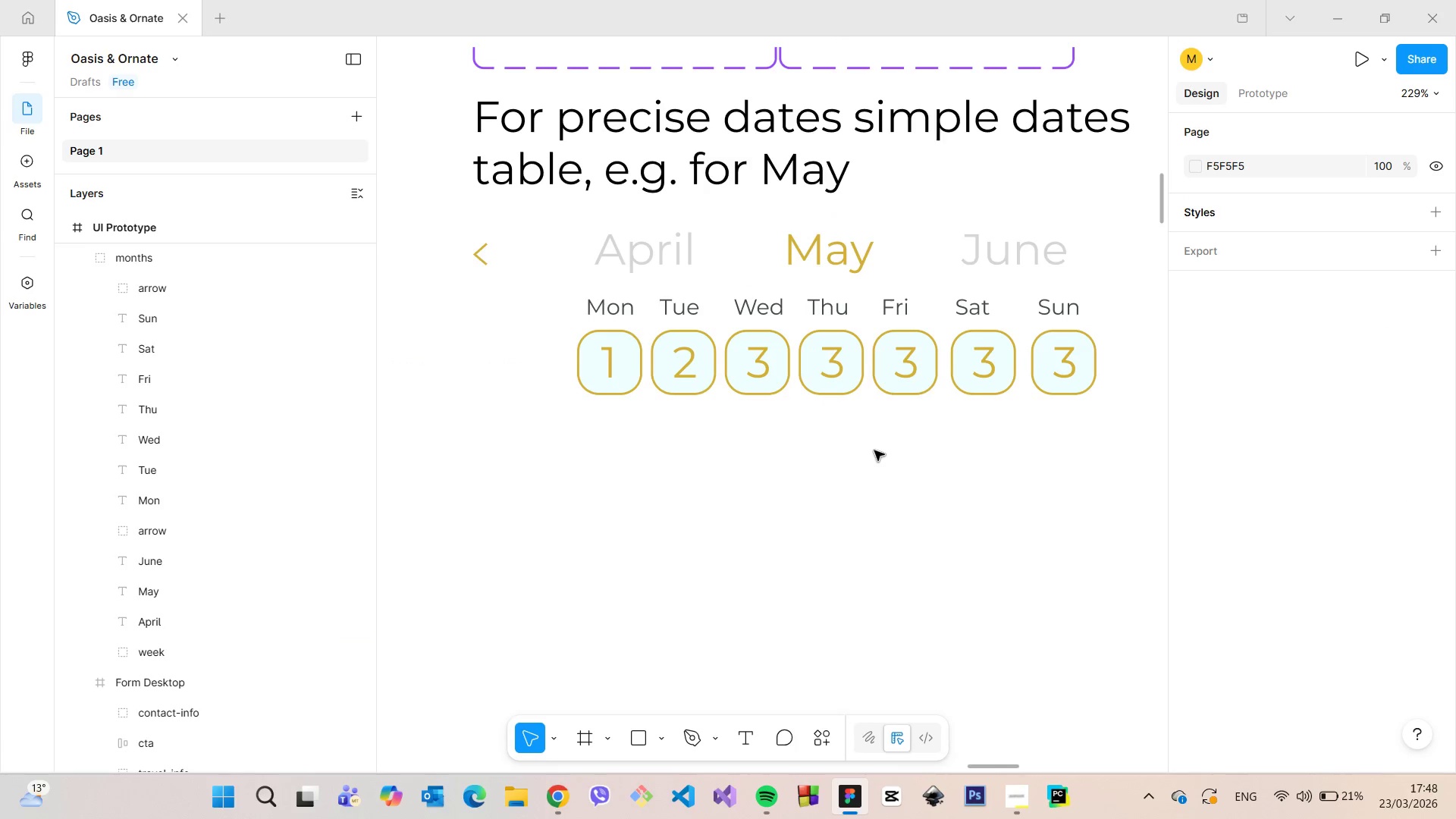 
scroll: coordinate [872, 447], scroll_direction: down, amount: 11.0
 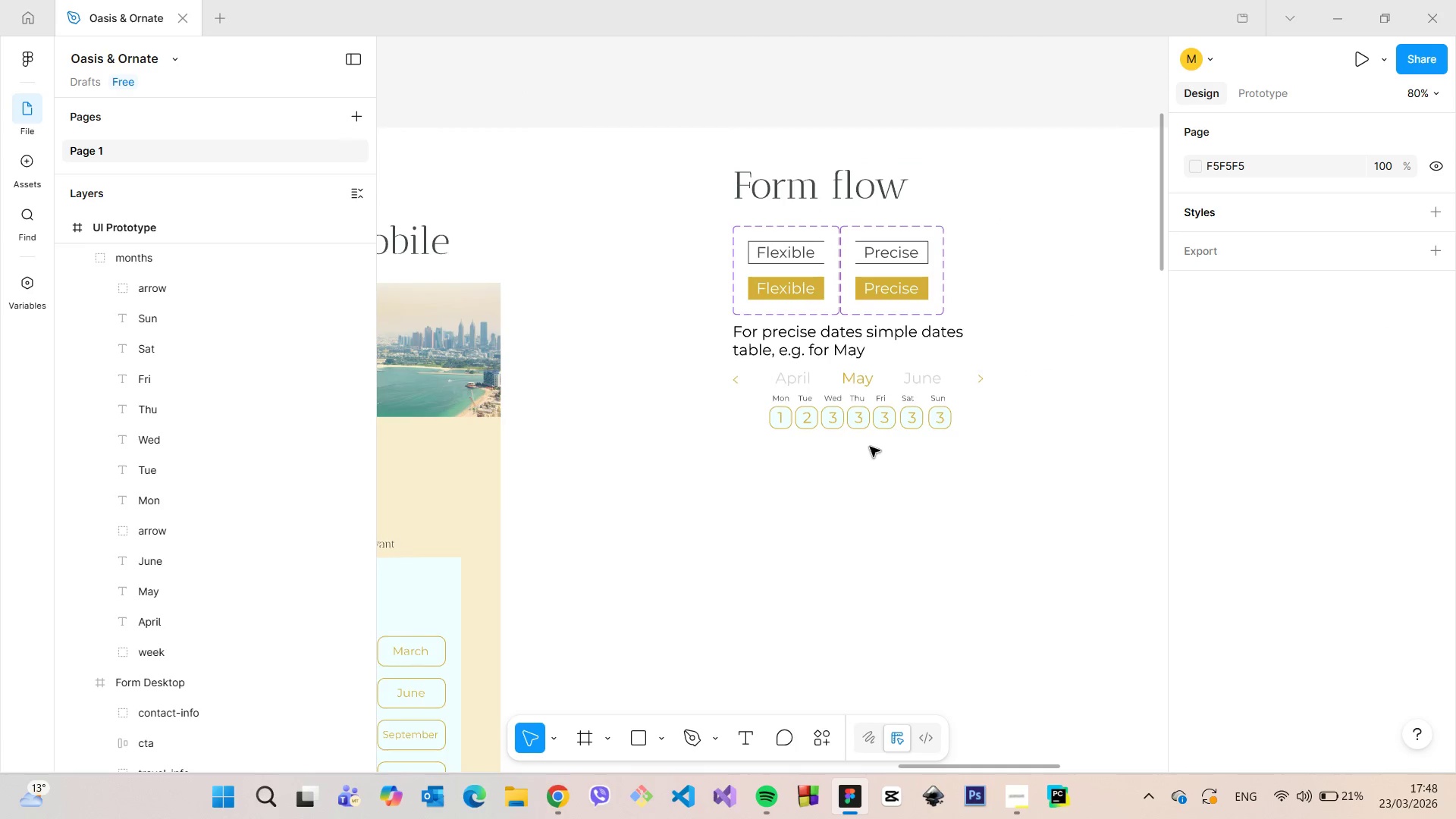 
scroll: coordinate [870, 447], scroll_direction: up, amount: 10.0
 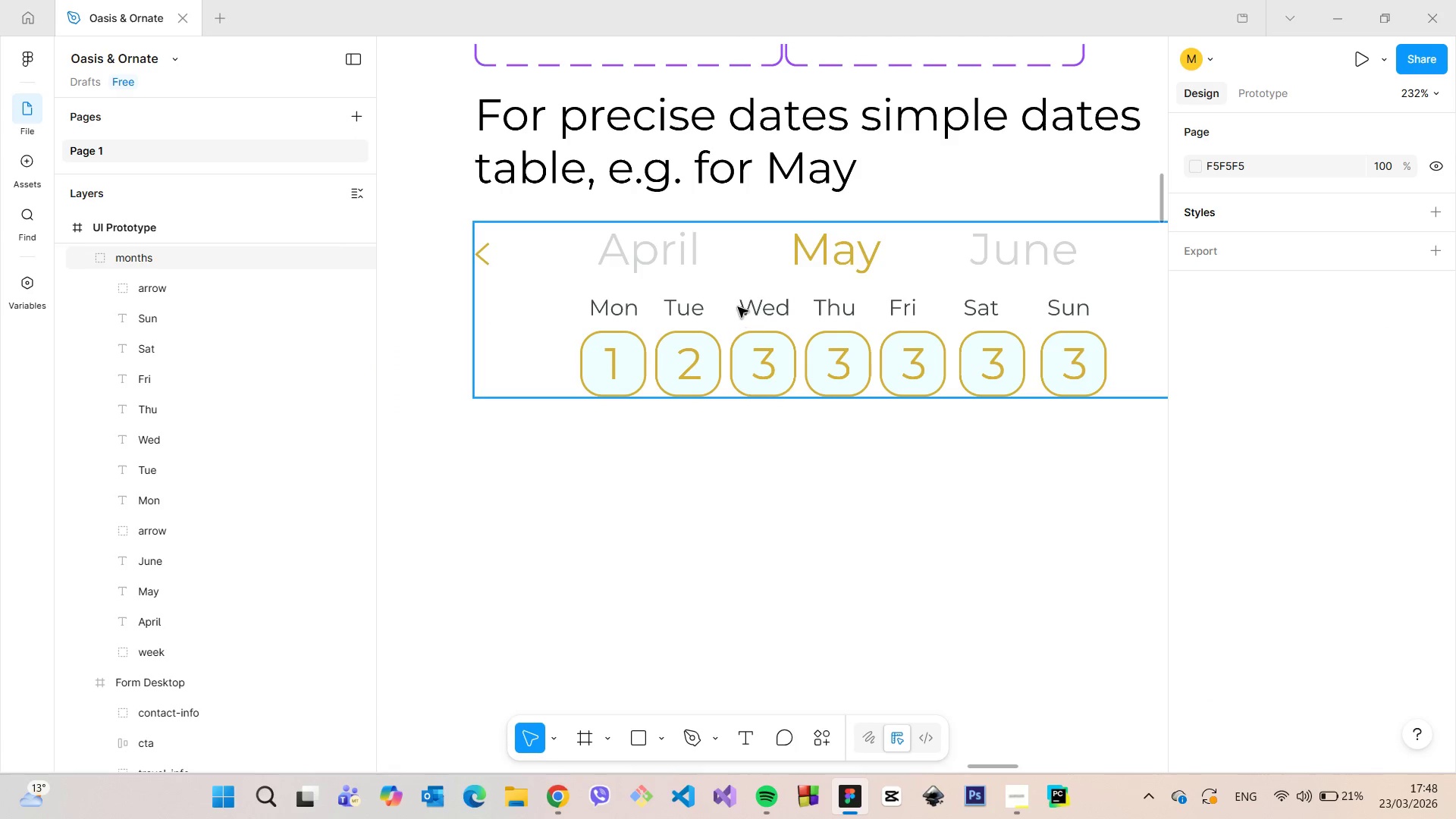 
double_click([738, 307])
 